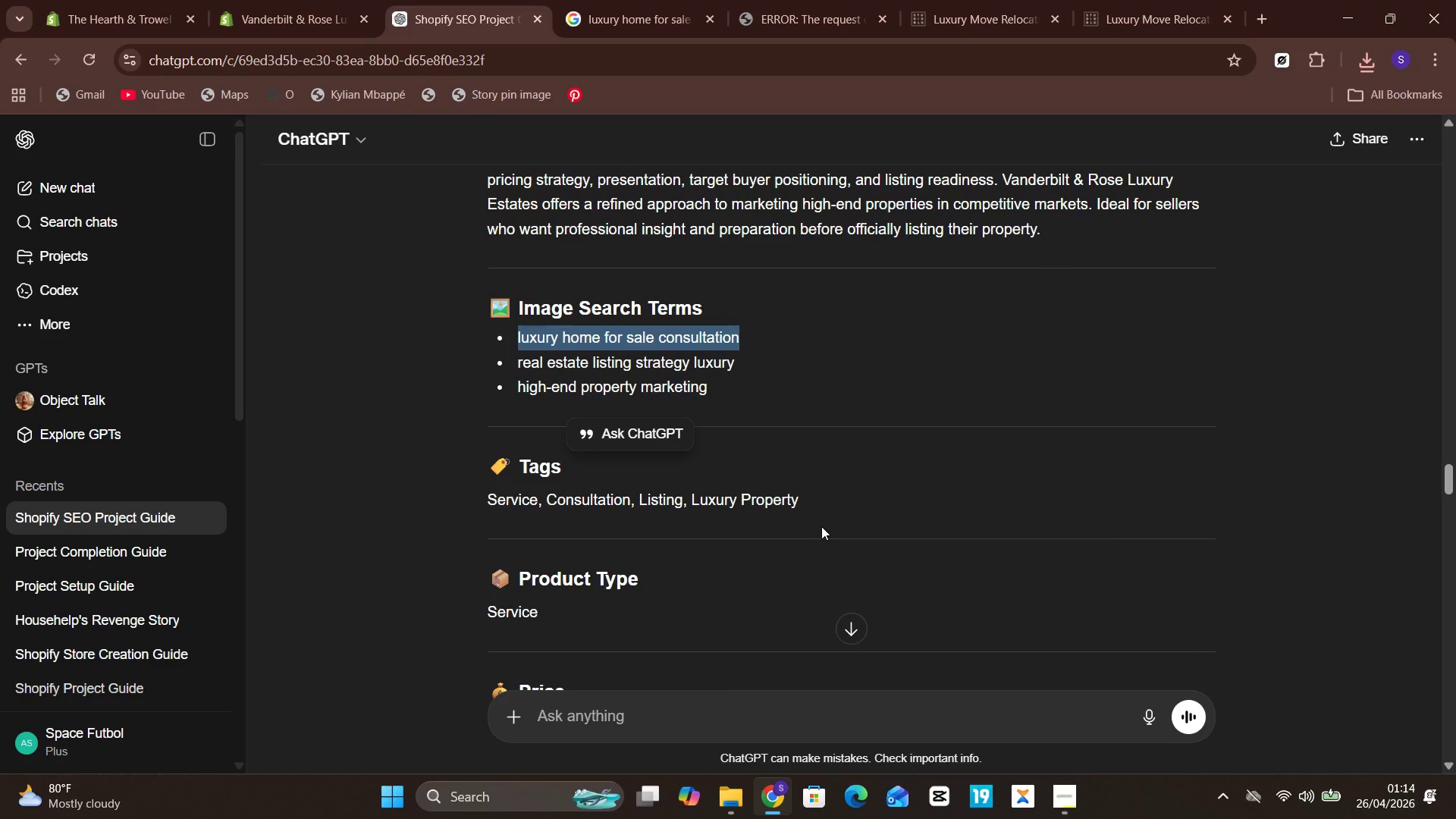 
left_click_drag(start_coordinate=[819, 499], to_coordinate=[429, 490])
 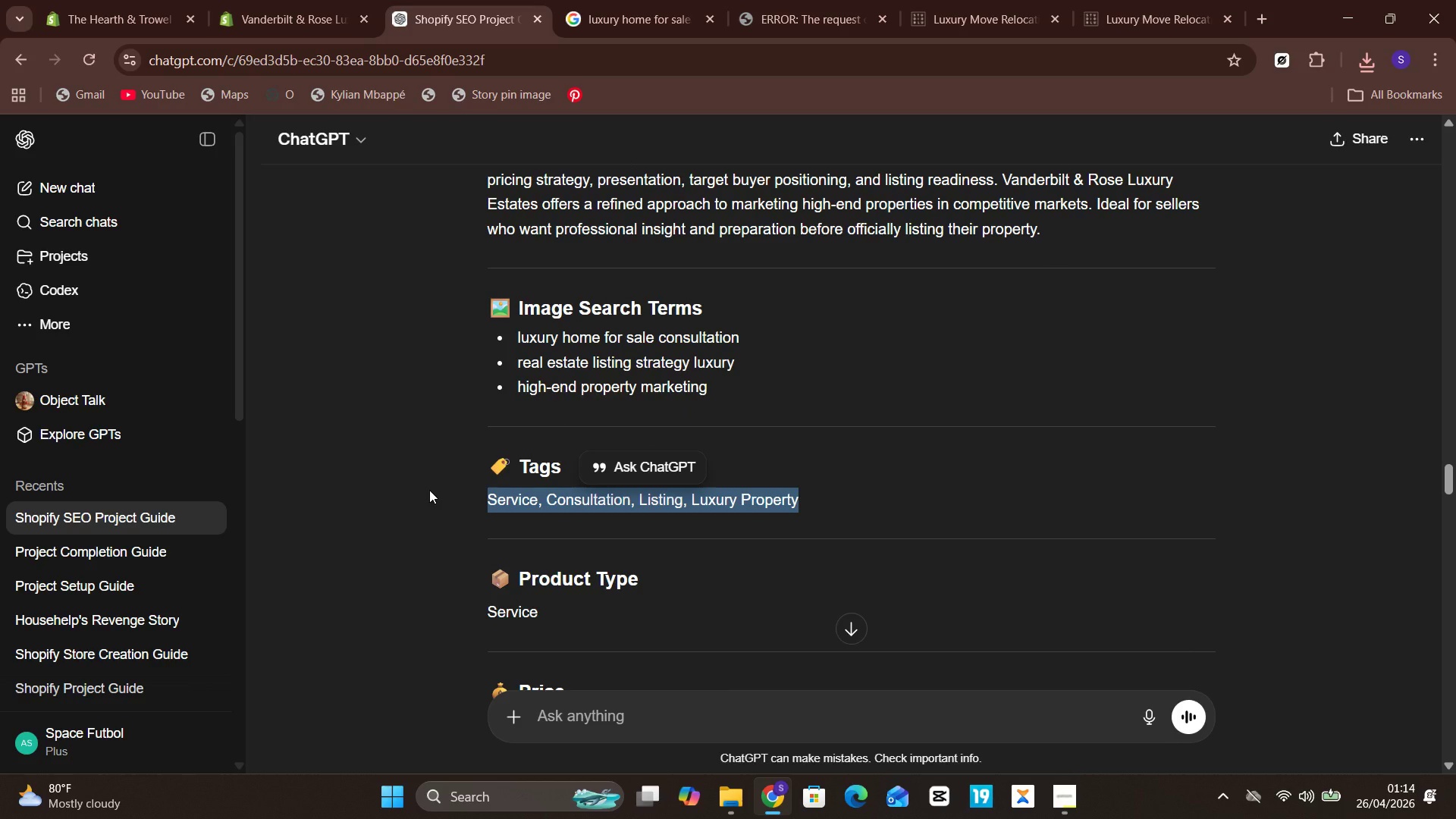 
key(Control+C)
 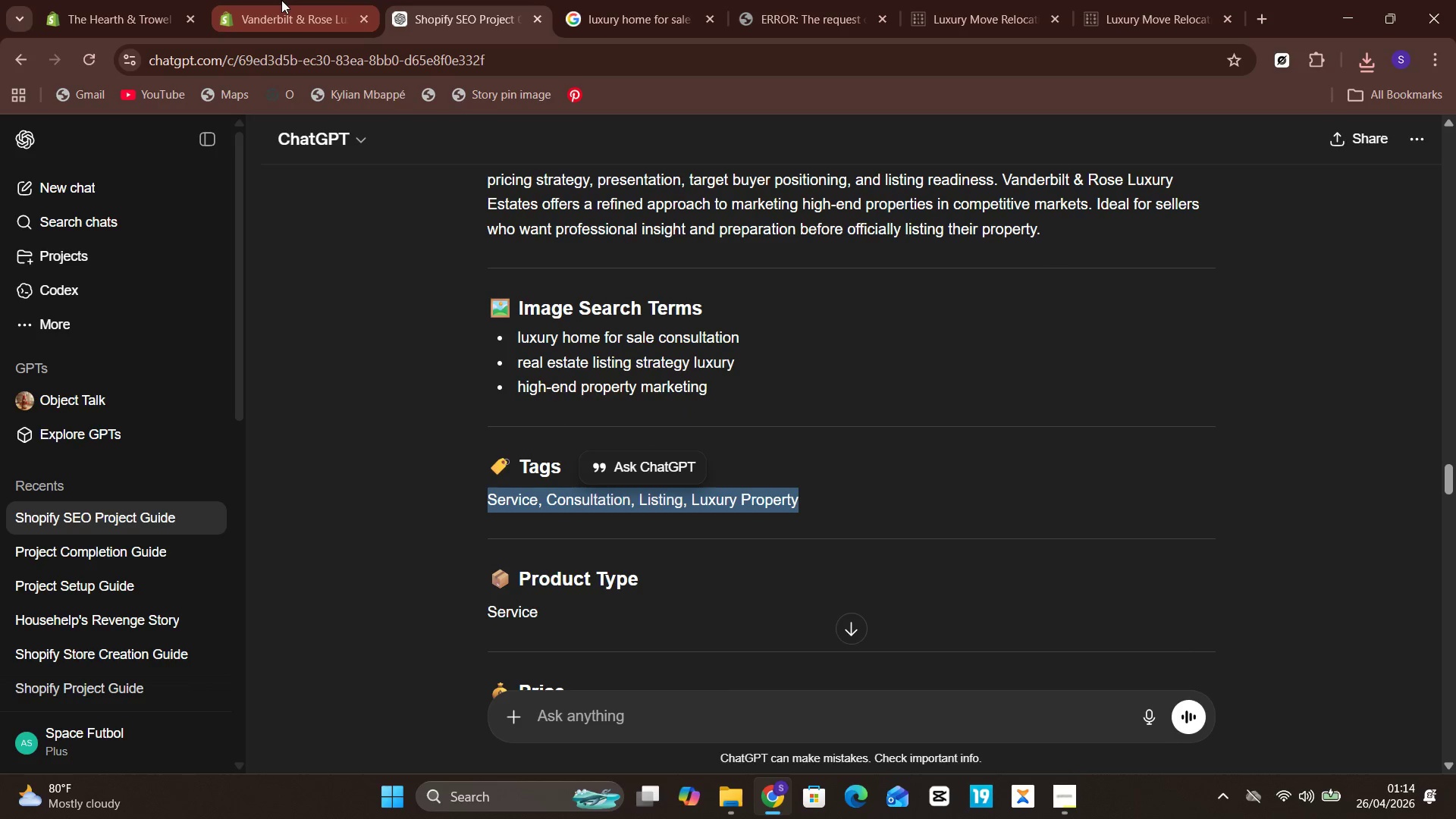 
left_click([281, 0])
 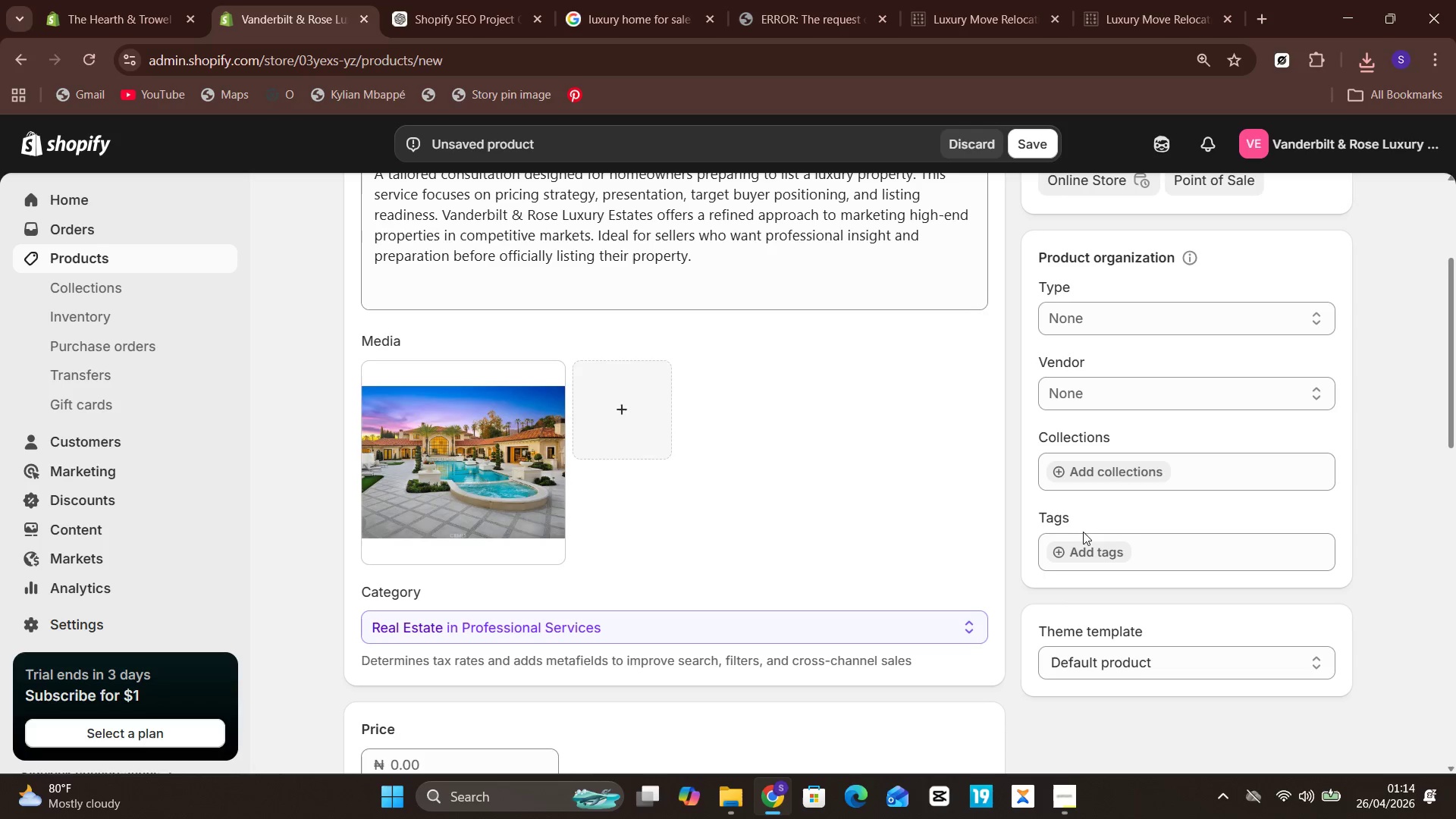 
left_click([1081, 536])
 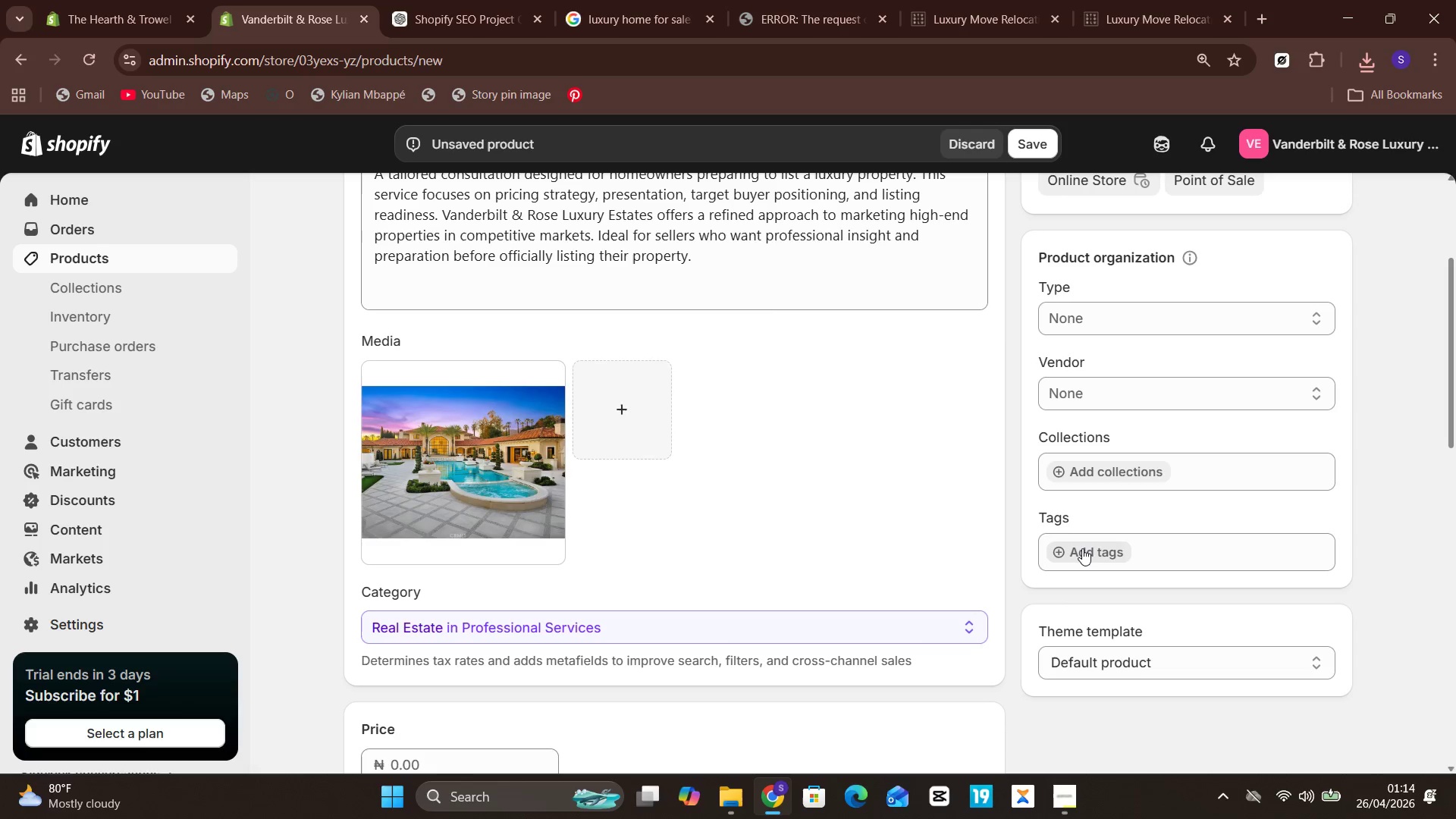 
left_click([1082, 548])
 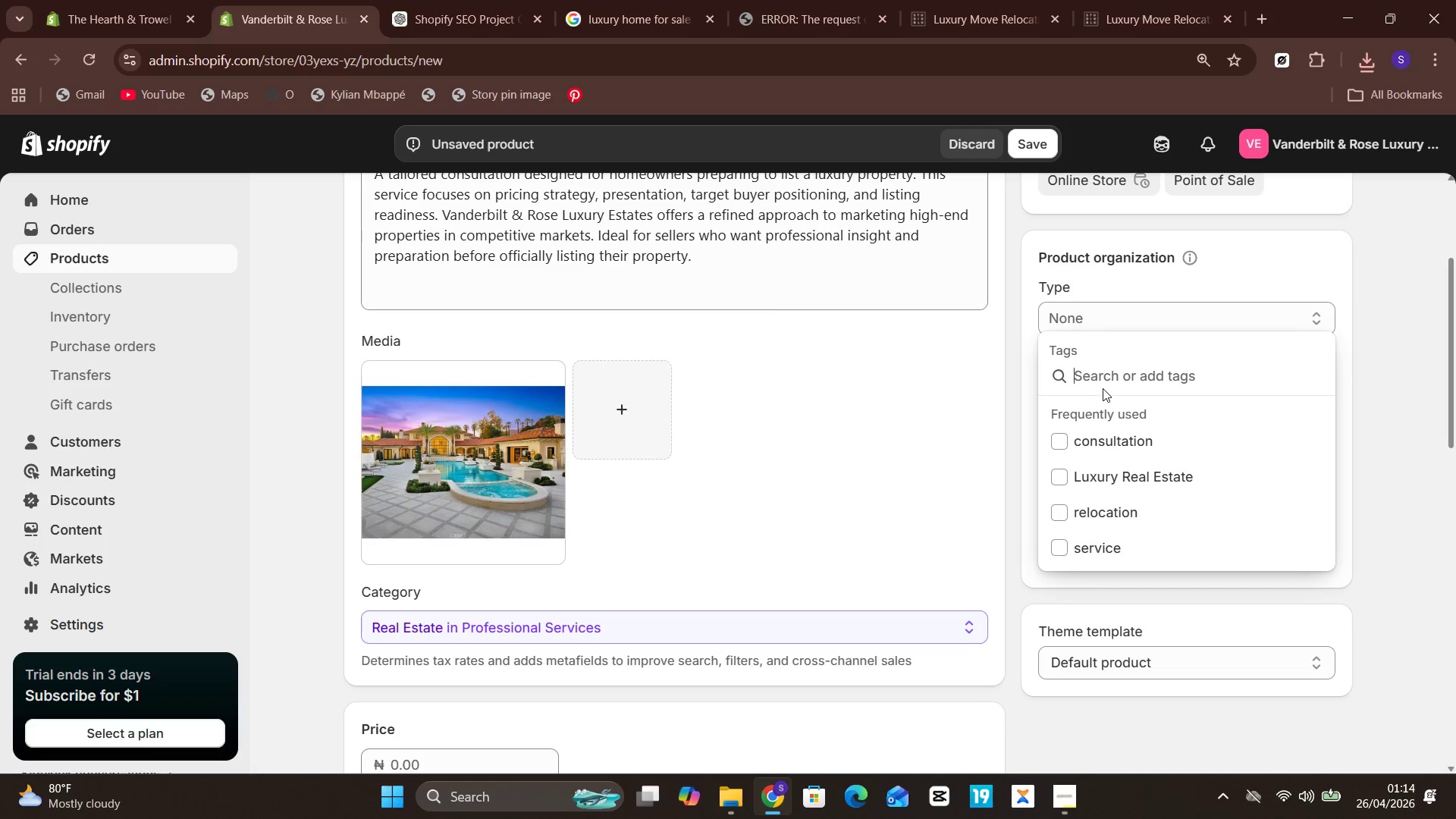 
key(Control+V)
 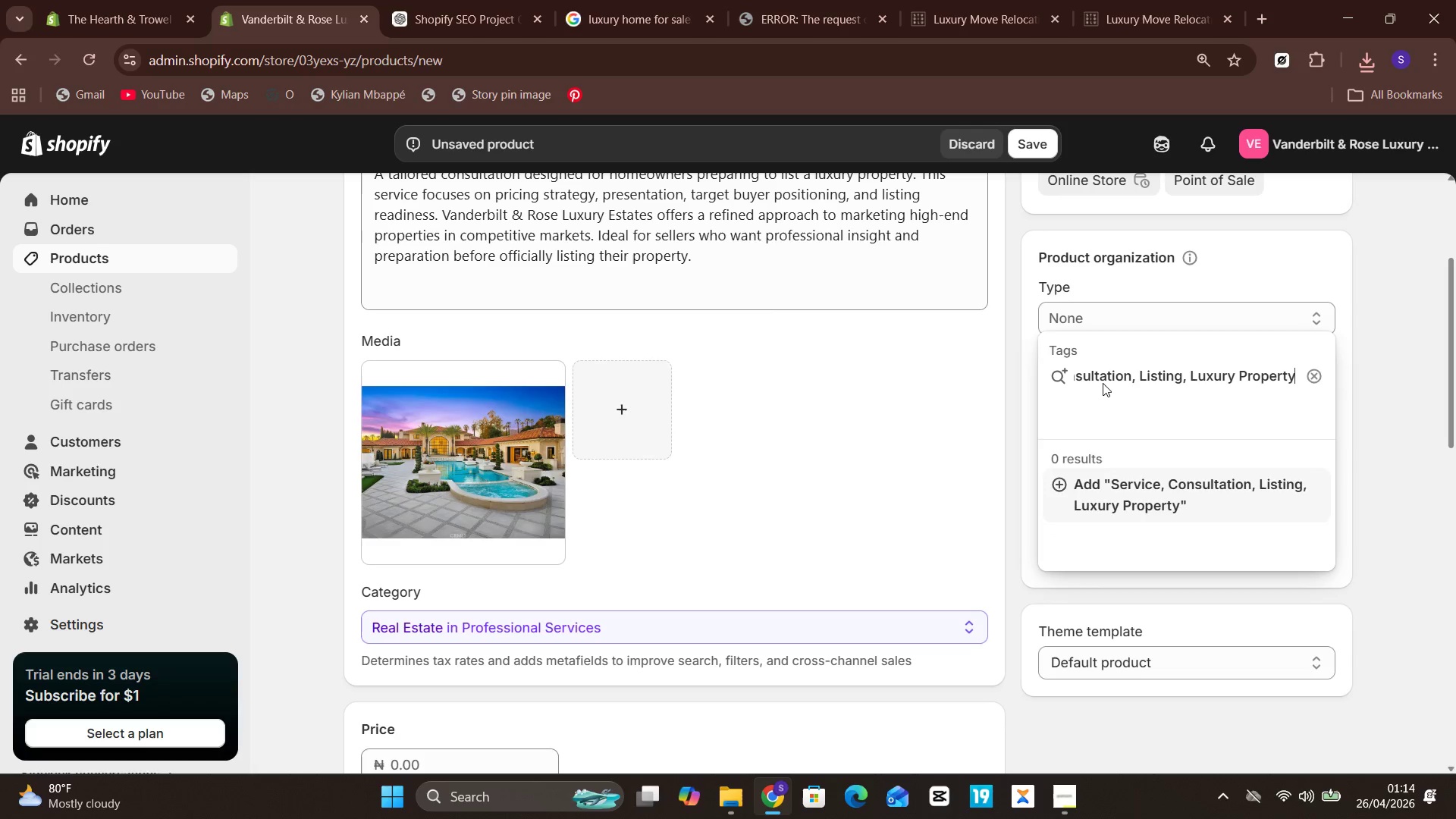 
key(Enter)
 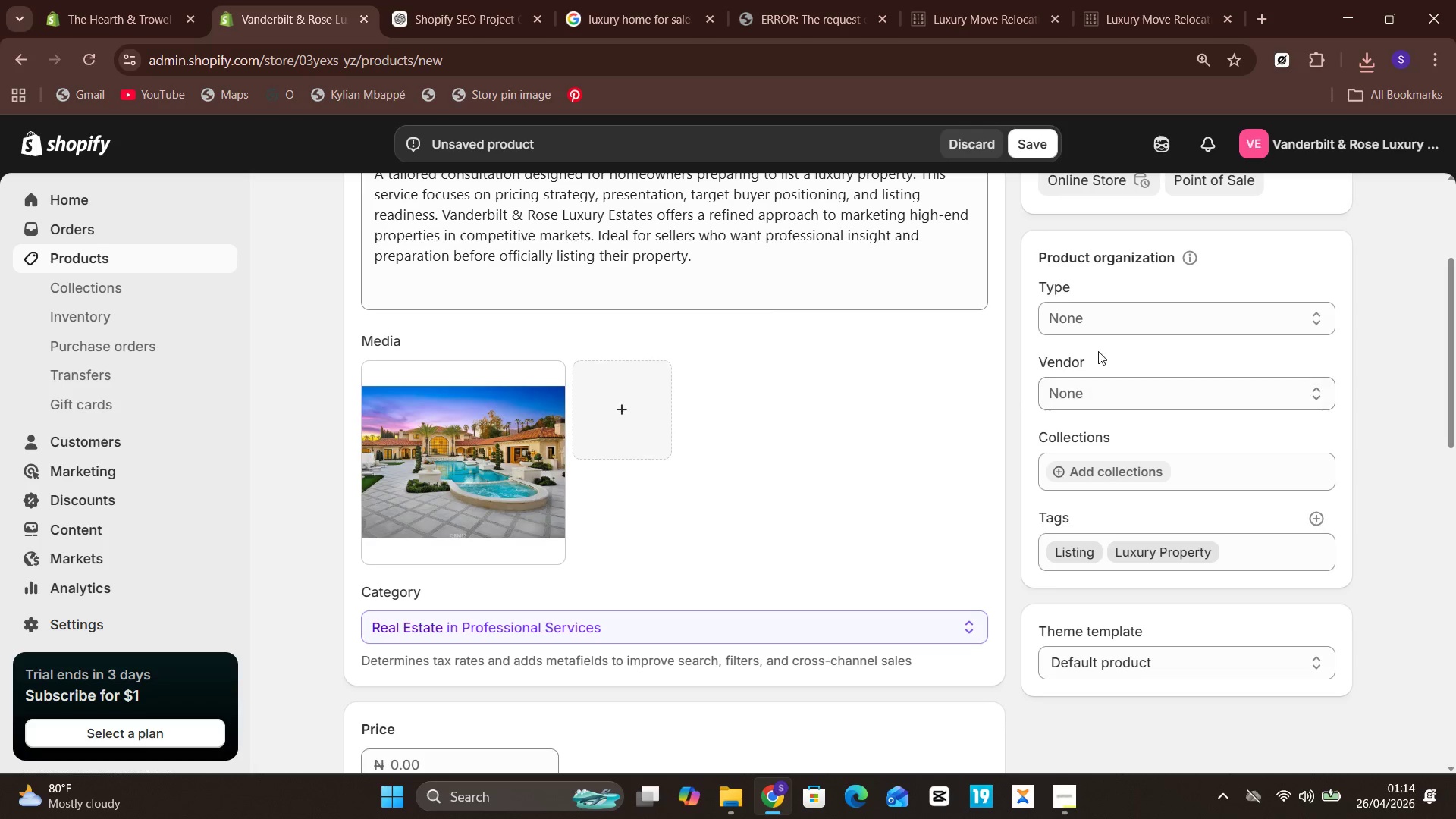 
left_click([1113, 328])
 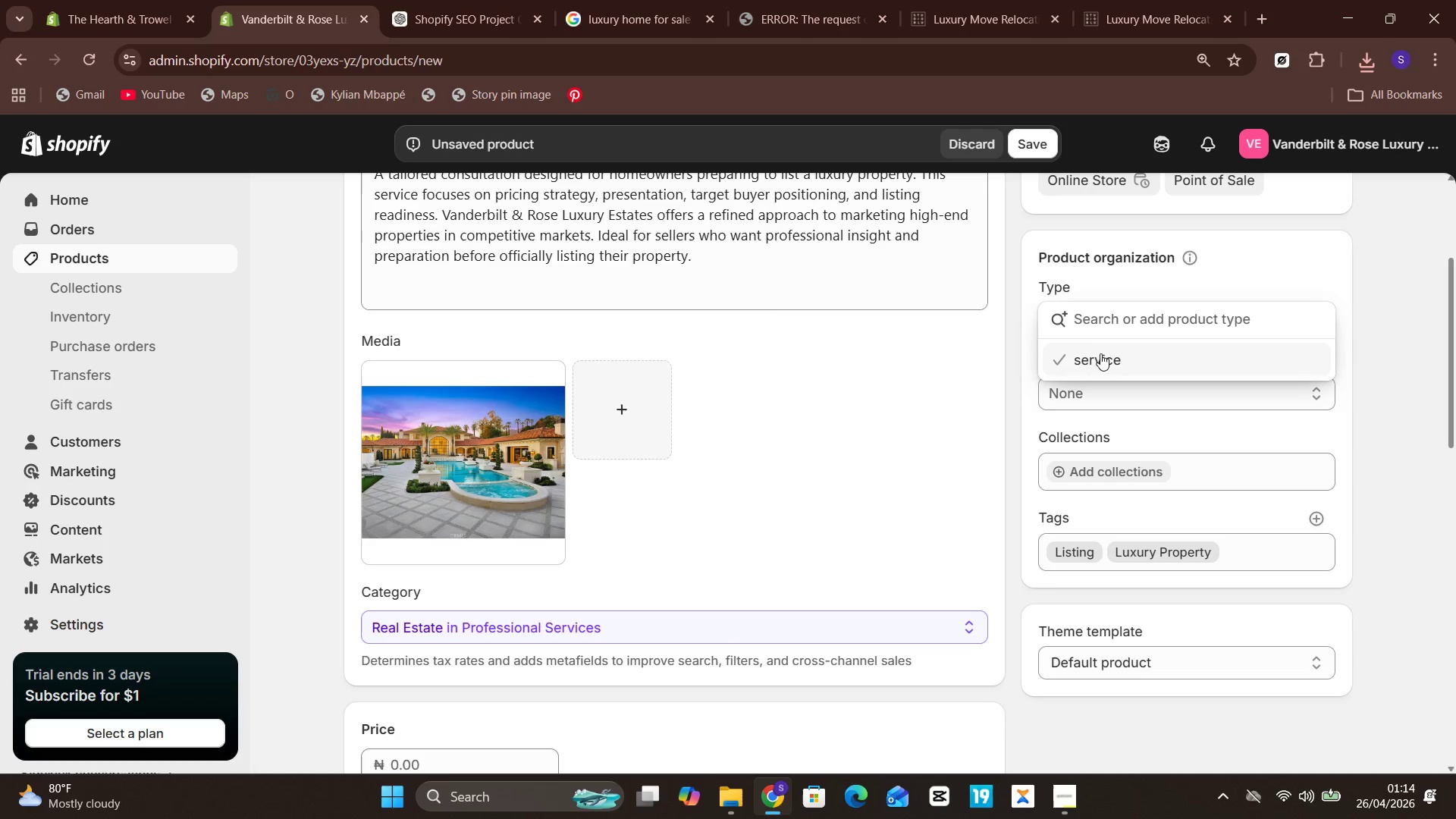 
left_click([1100, 355])
 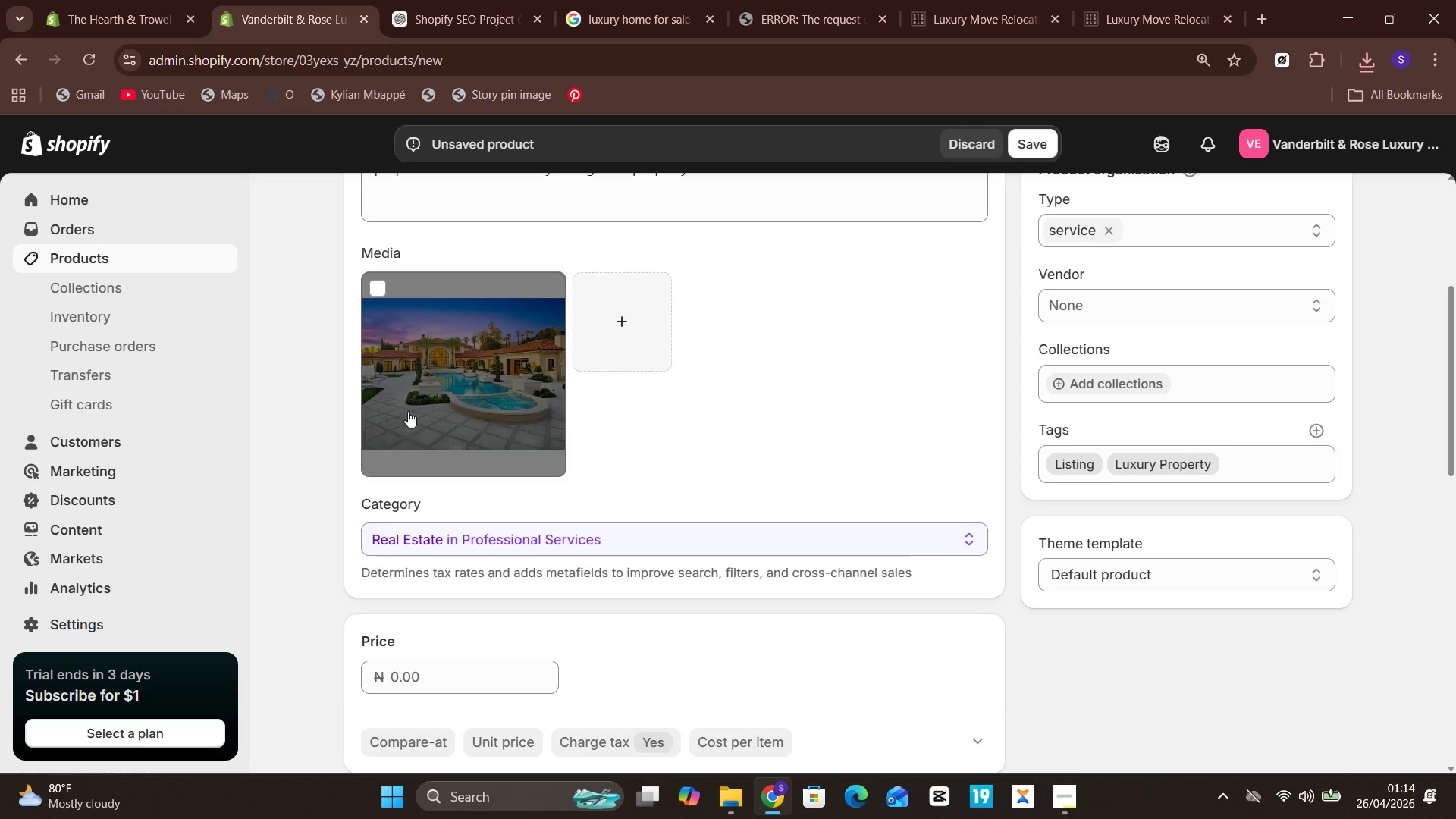 
wait(5.61)
 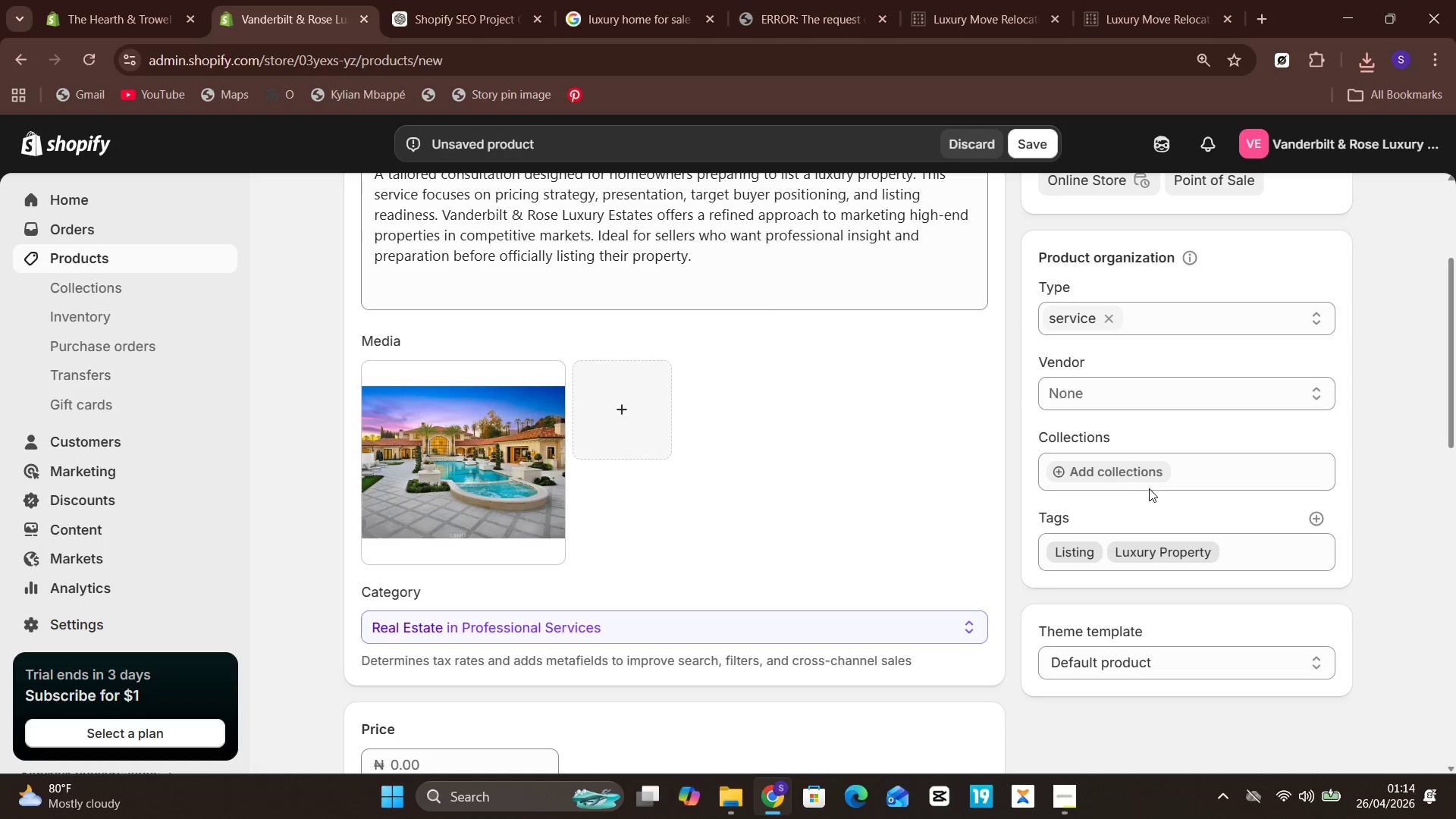 
left_click([410, 0])
 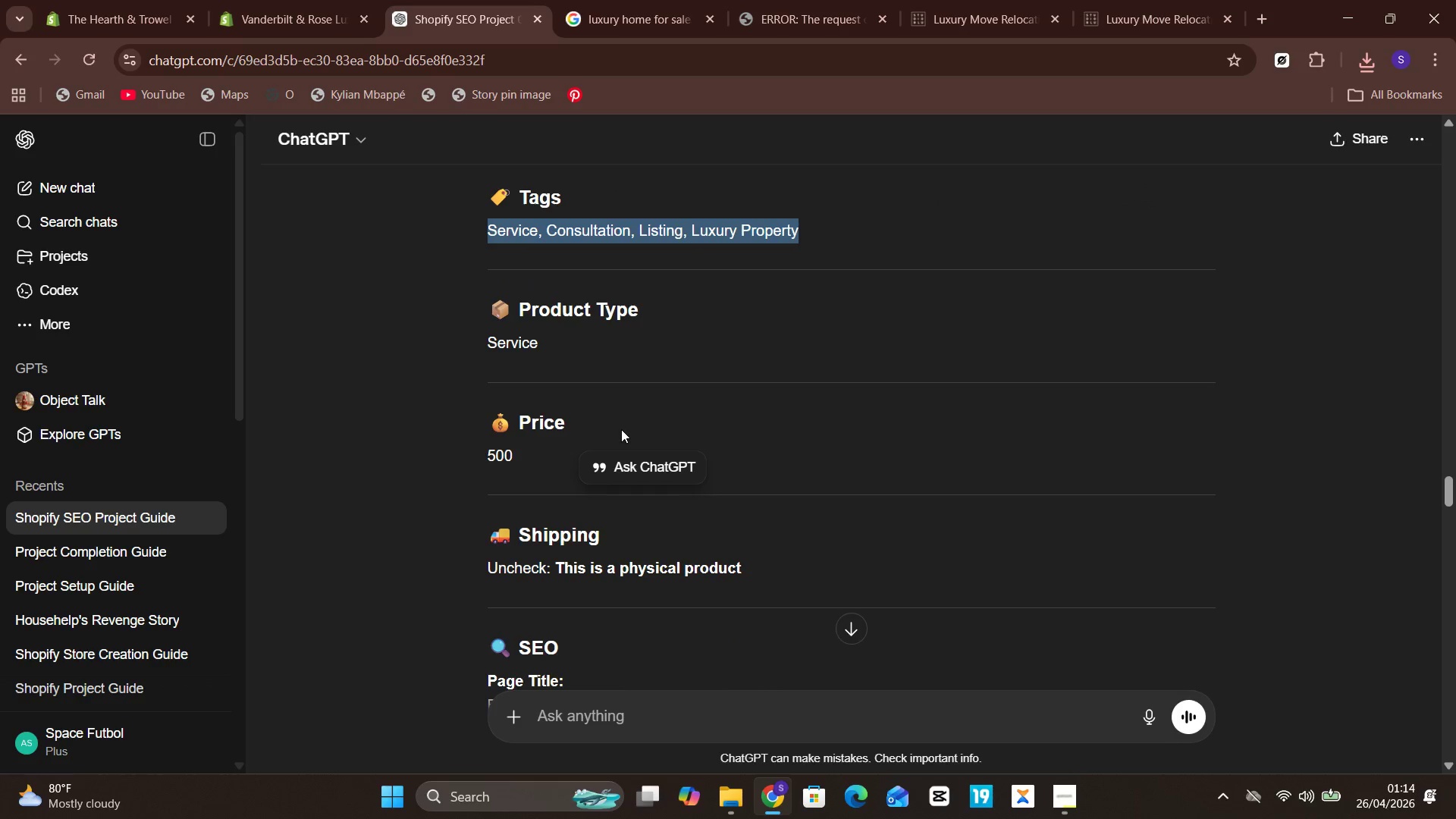 
mouse_move([563, 335])
 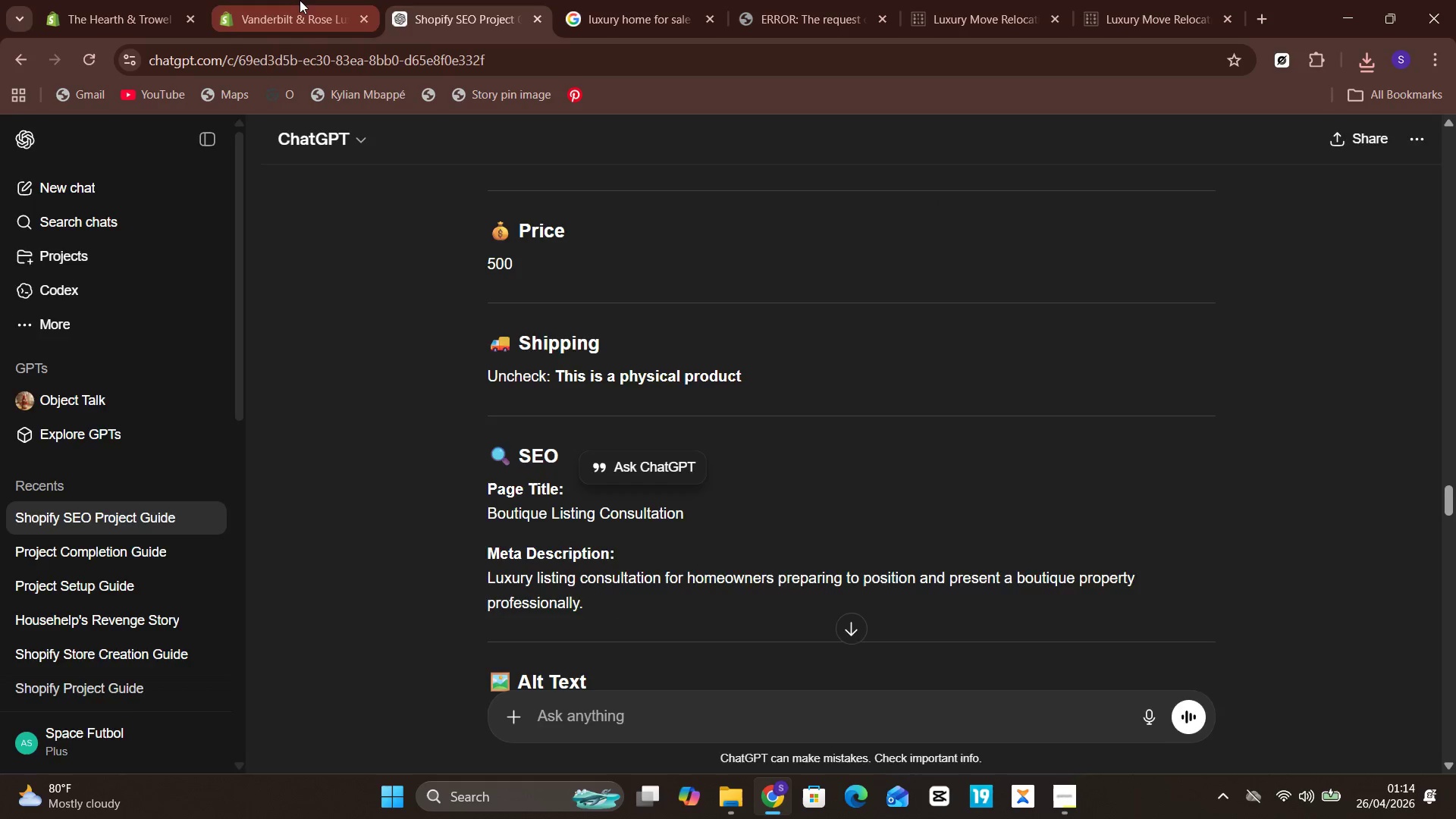 
left_click([300, 0])
 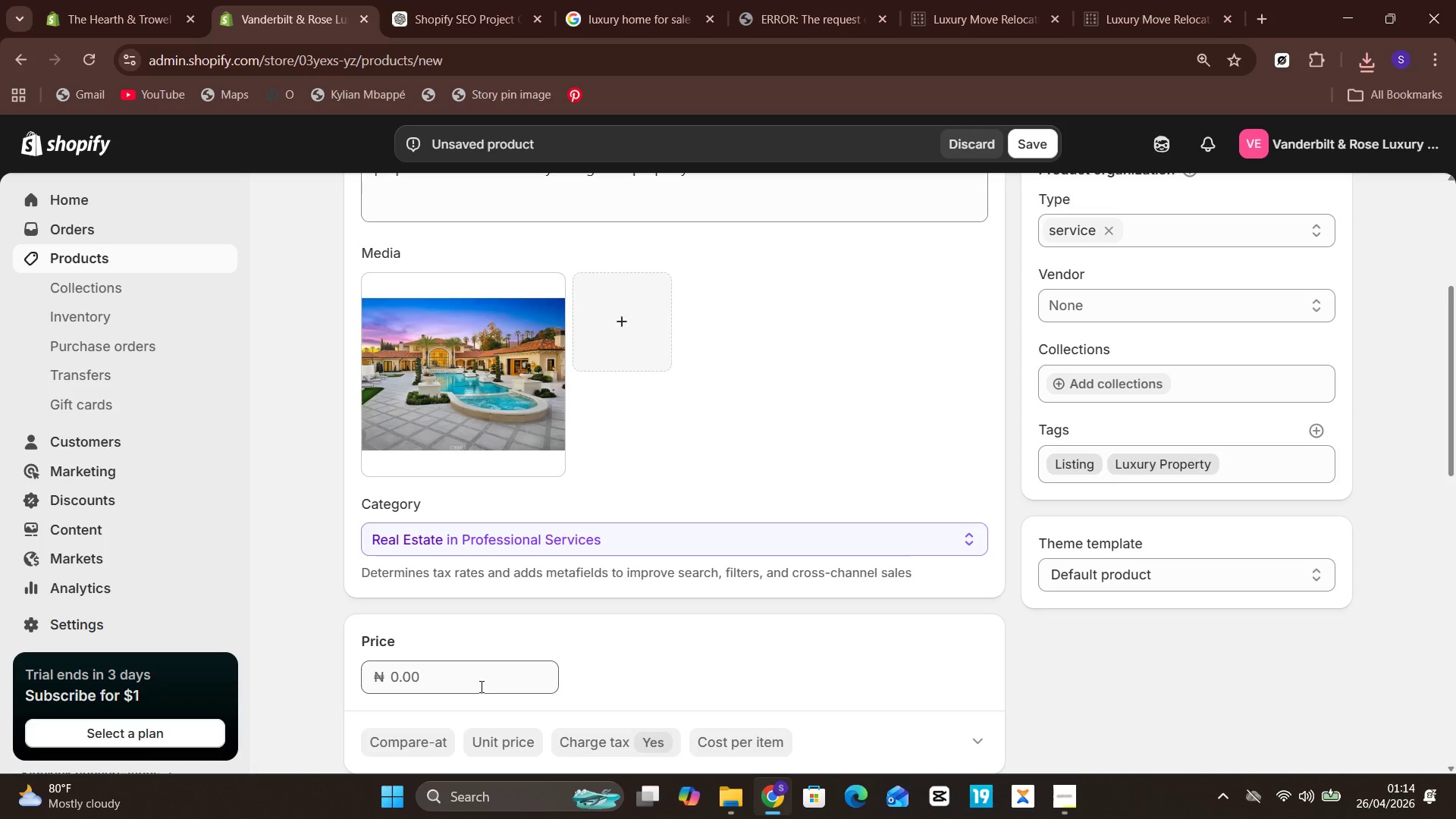 
left_click([475, 687])
 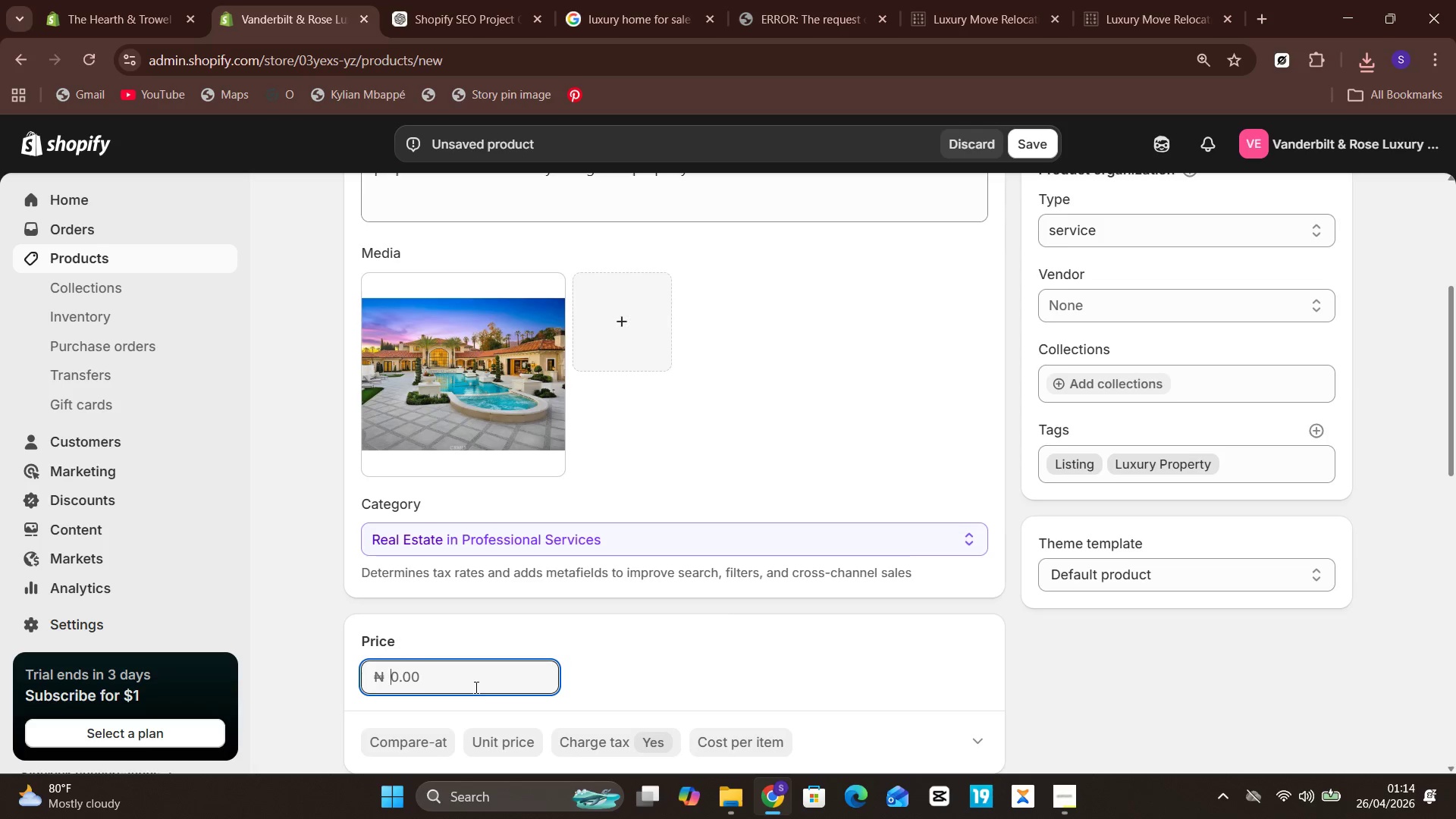 
type(500)
 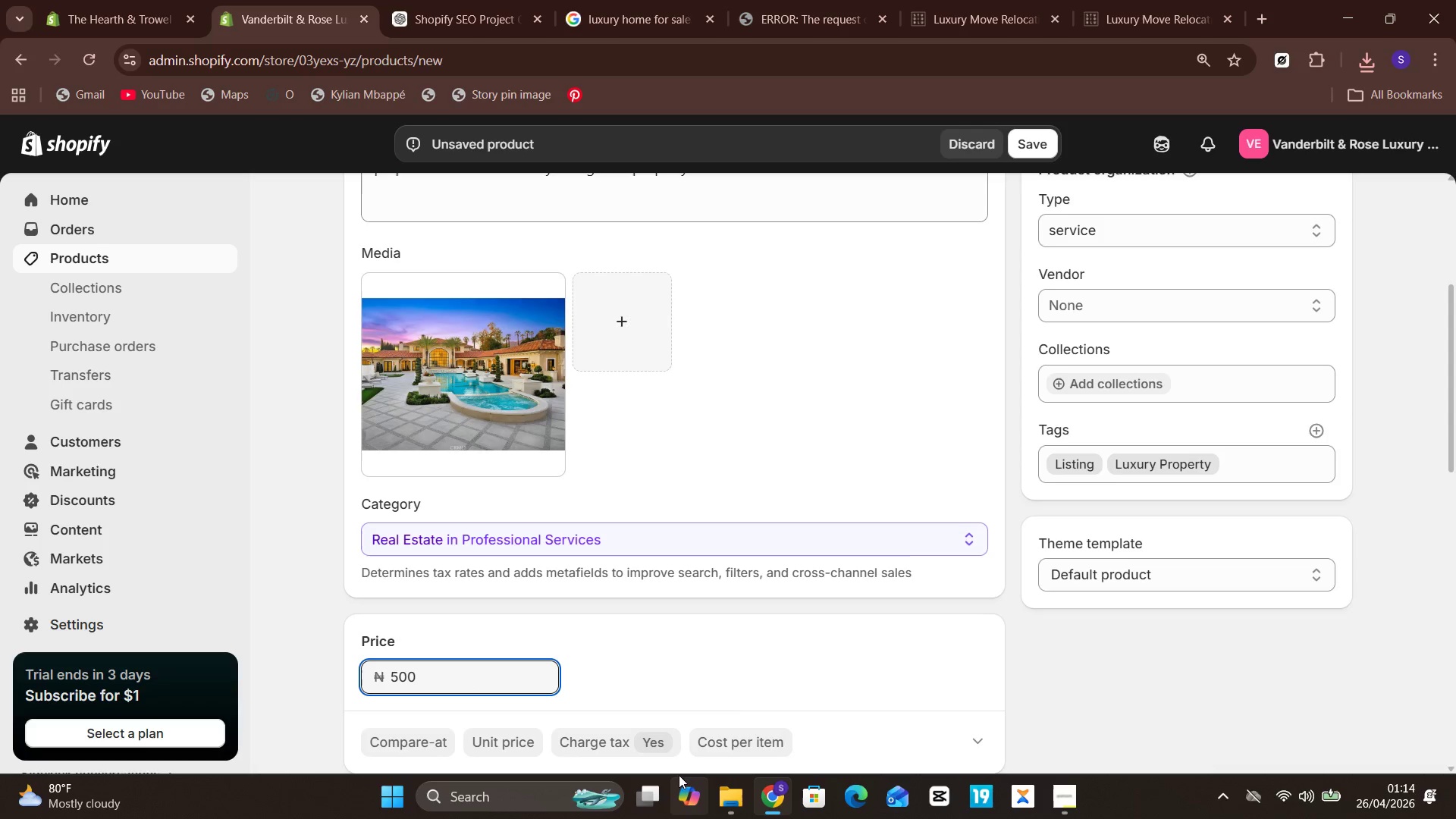 
left_click([735, 686])
 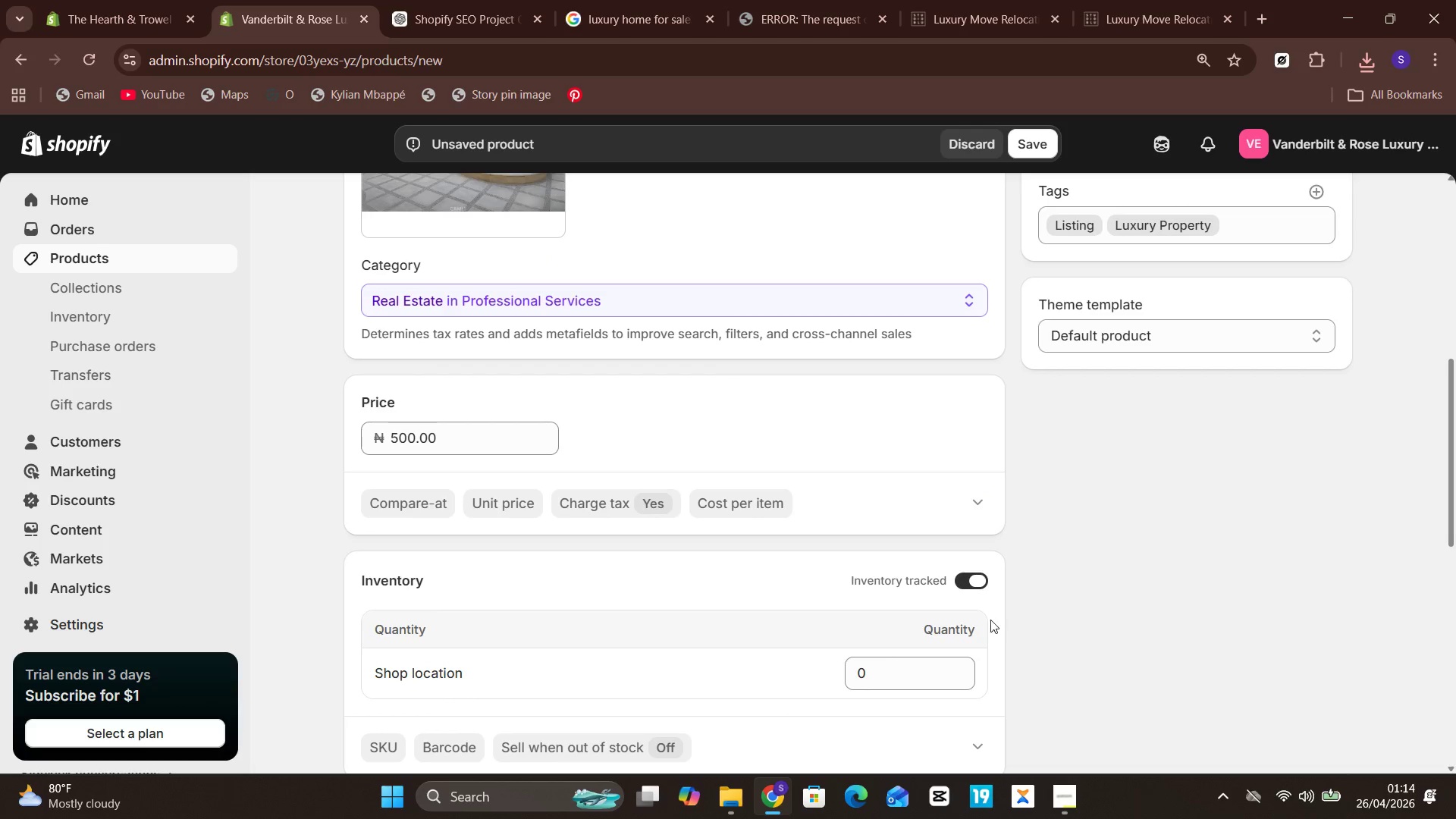 
left_click([964, 586])
 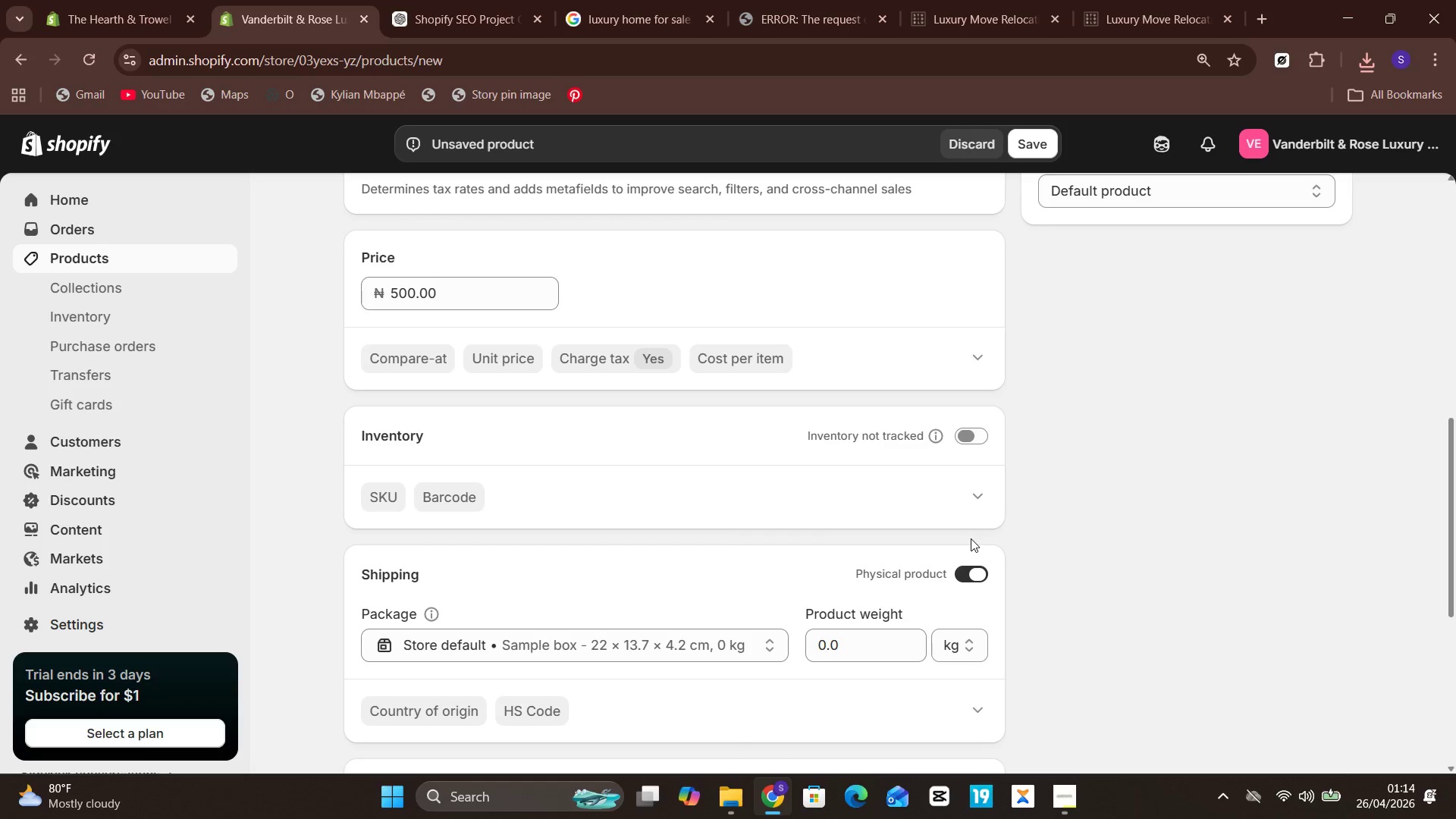 
left_click([971, 570])
 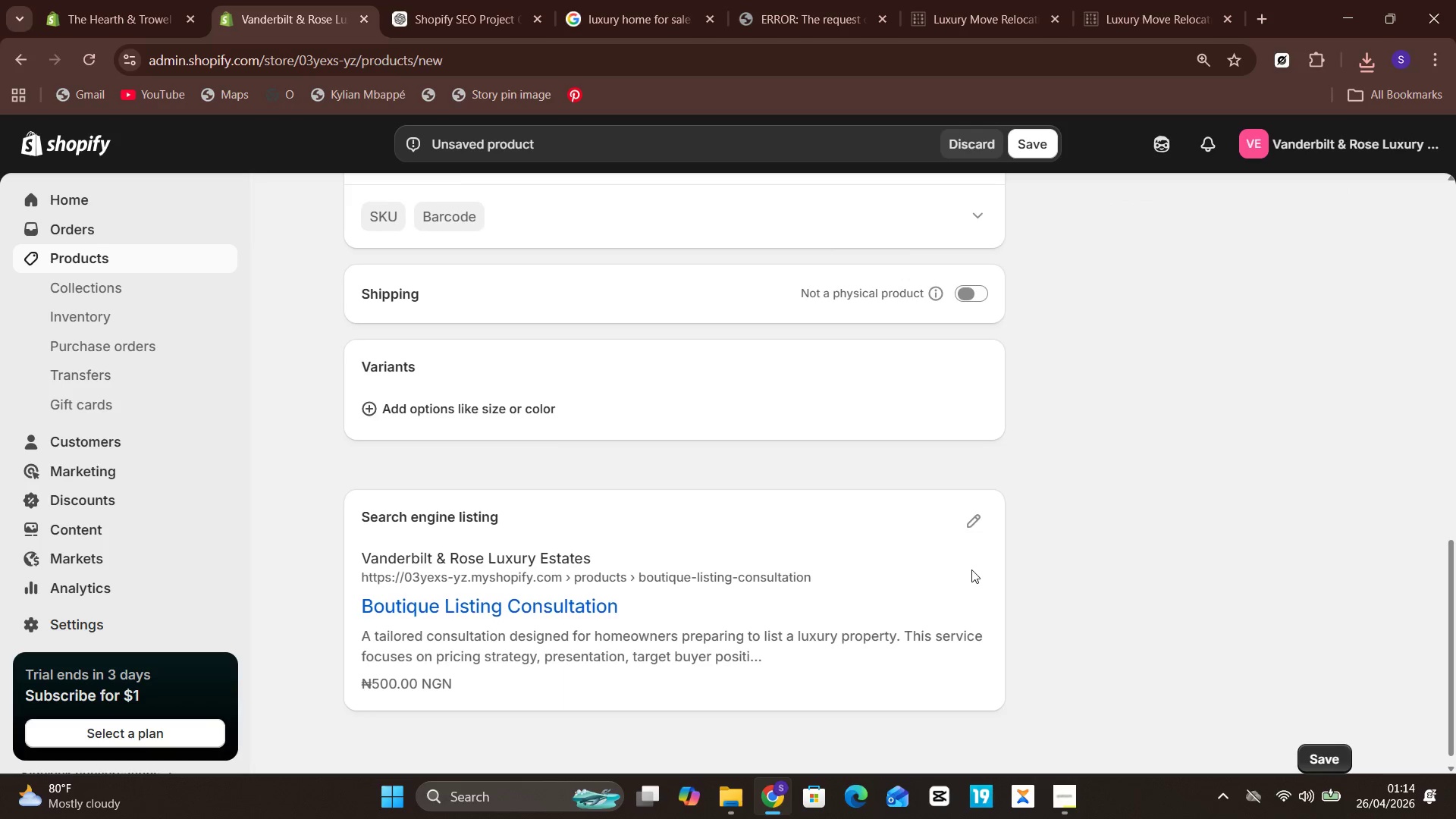 
left_click_drag(start_coordinate=[972, 536], to_coordinate=[977, 517])
 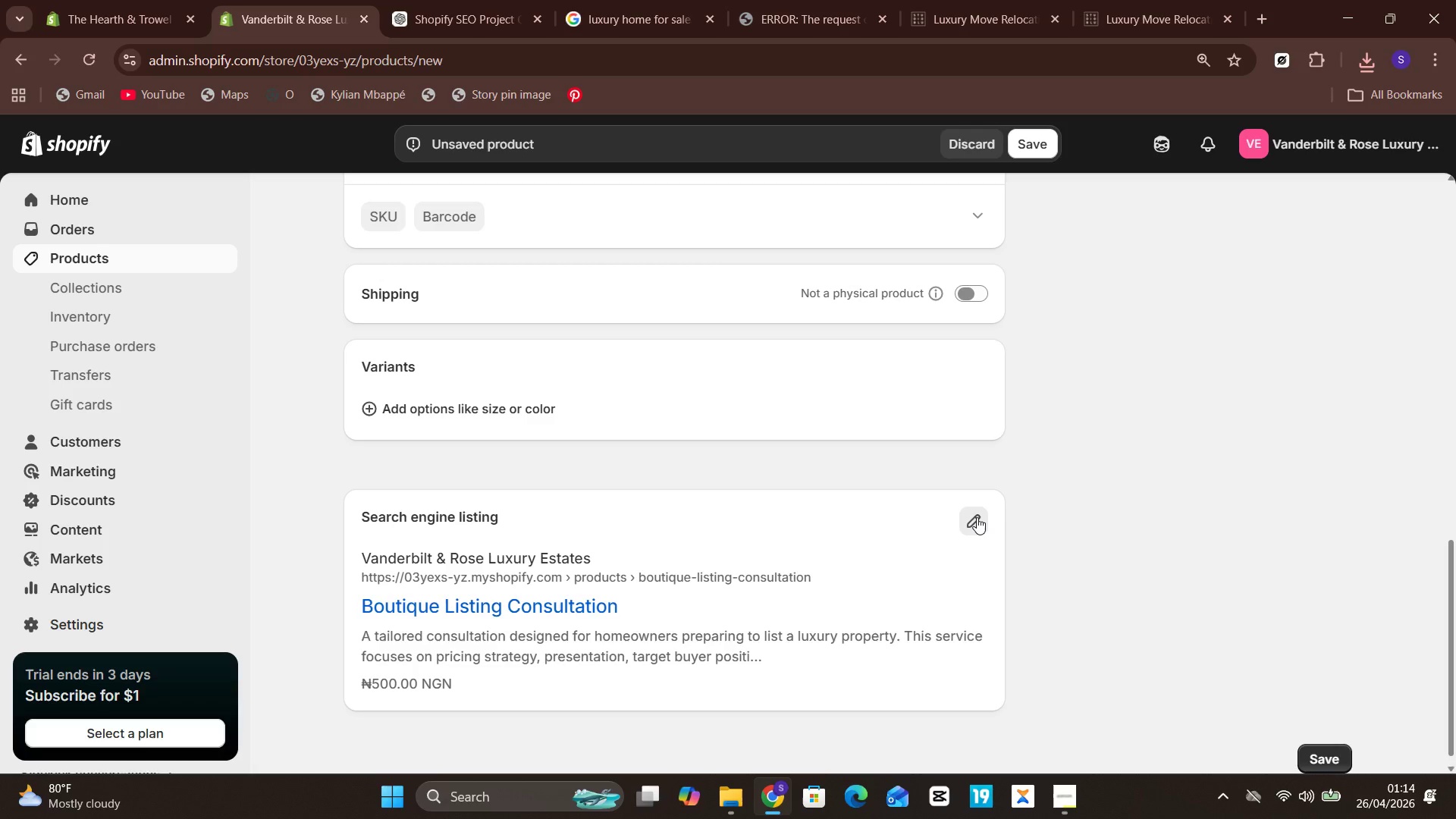 
left_click([977, 517])
 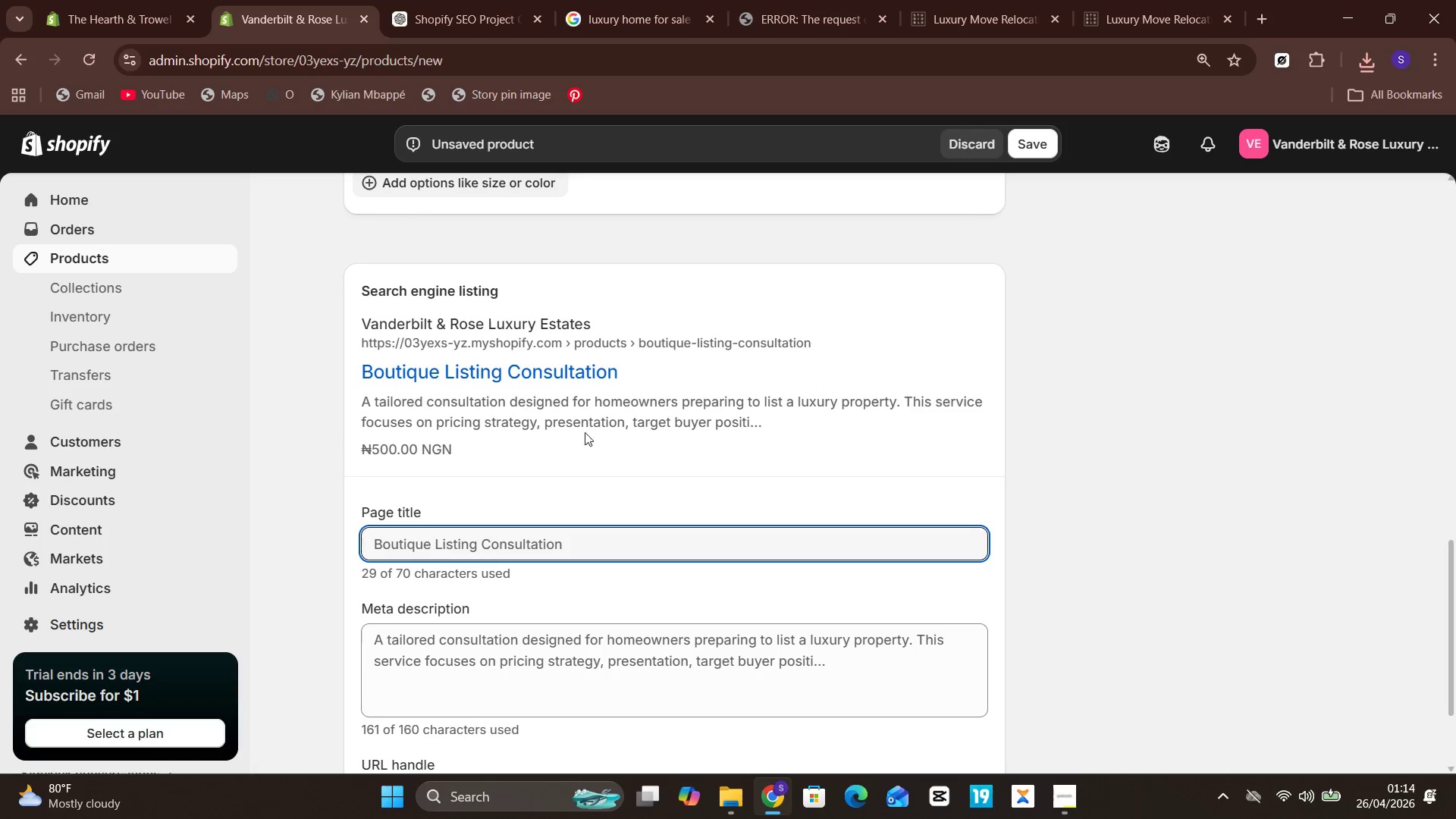 
left_click([574, 645])
 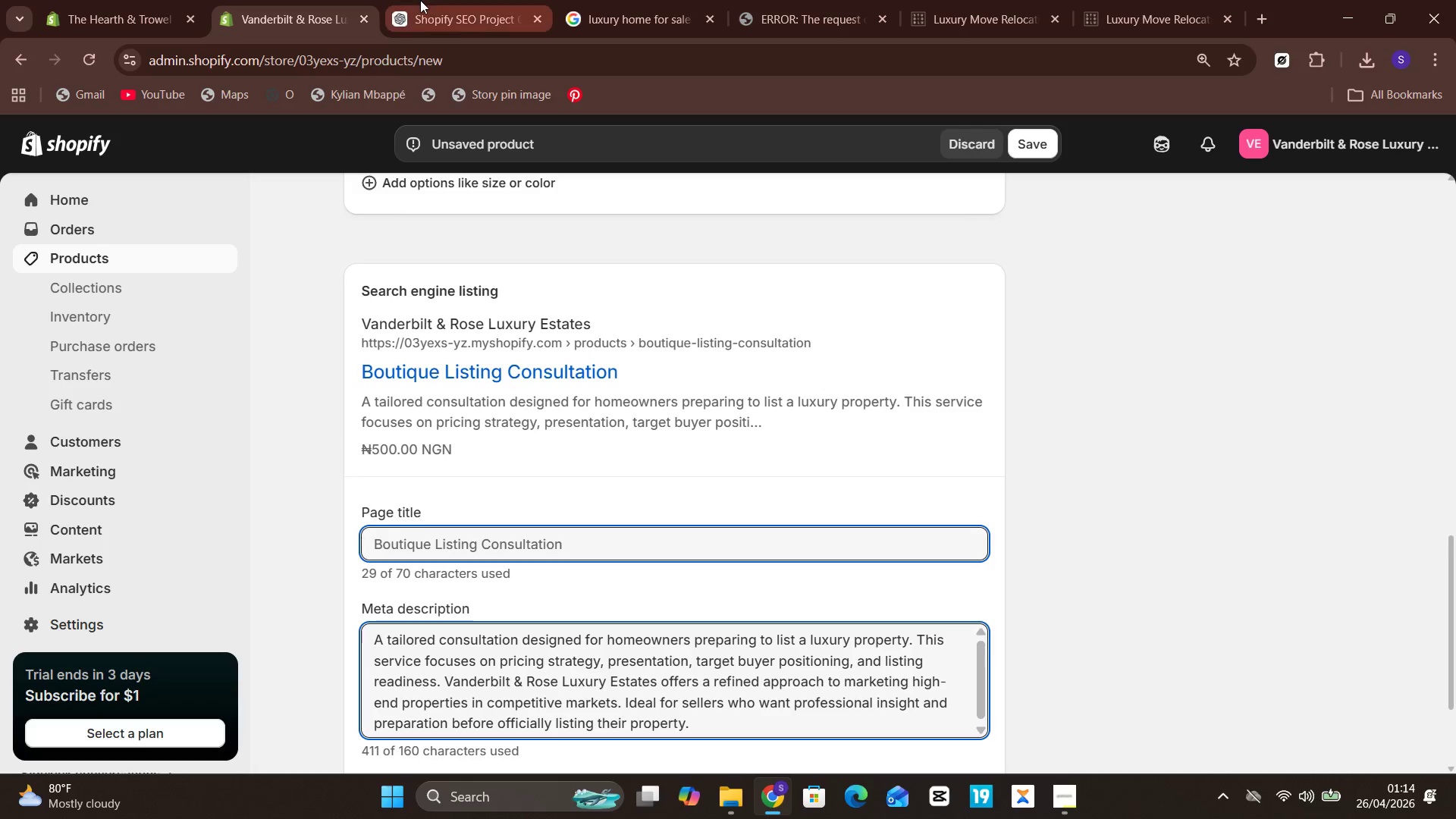 
left_click([460, 0])
 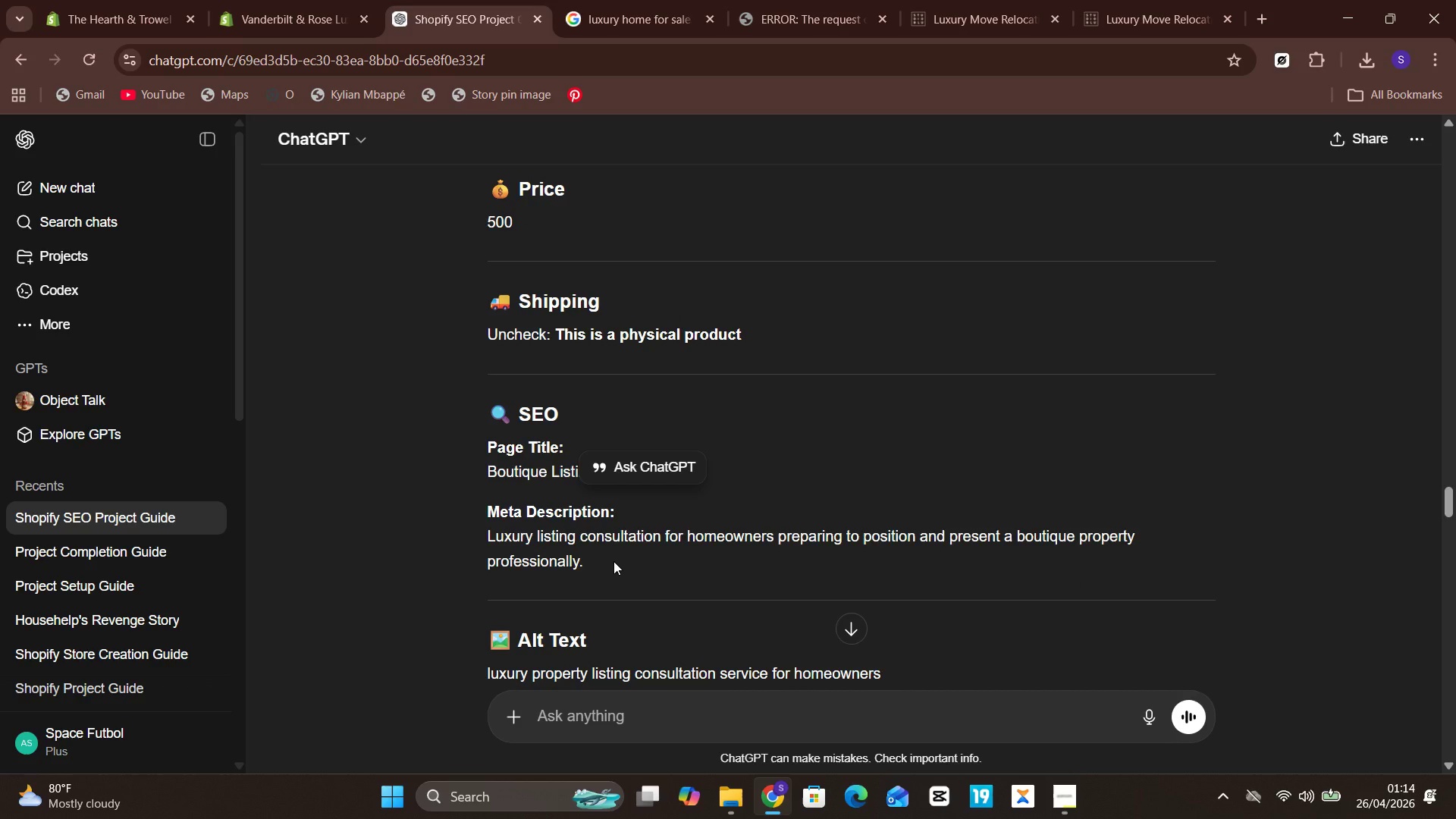 
left_click_drag(start_coordinate=[613, 561], to_coordinate=[479, 545])
 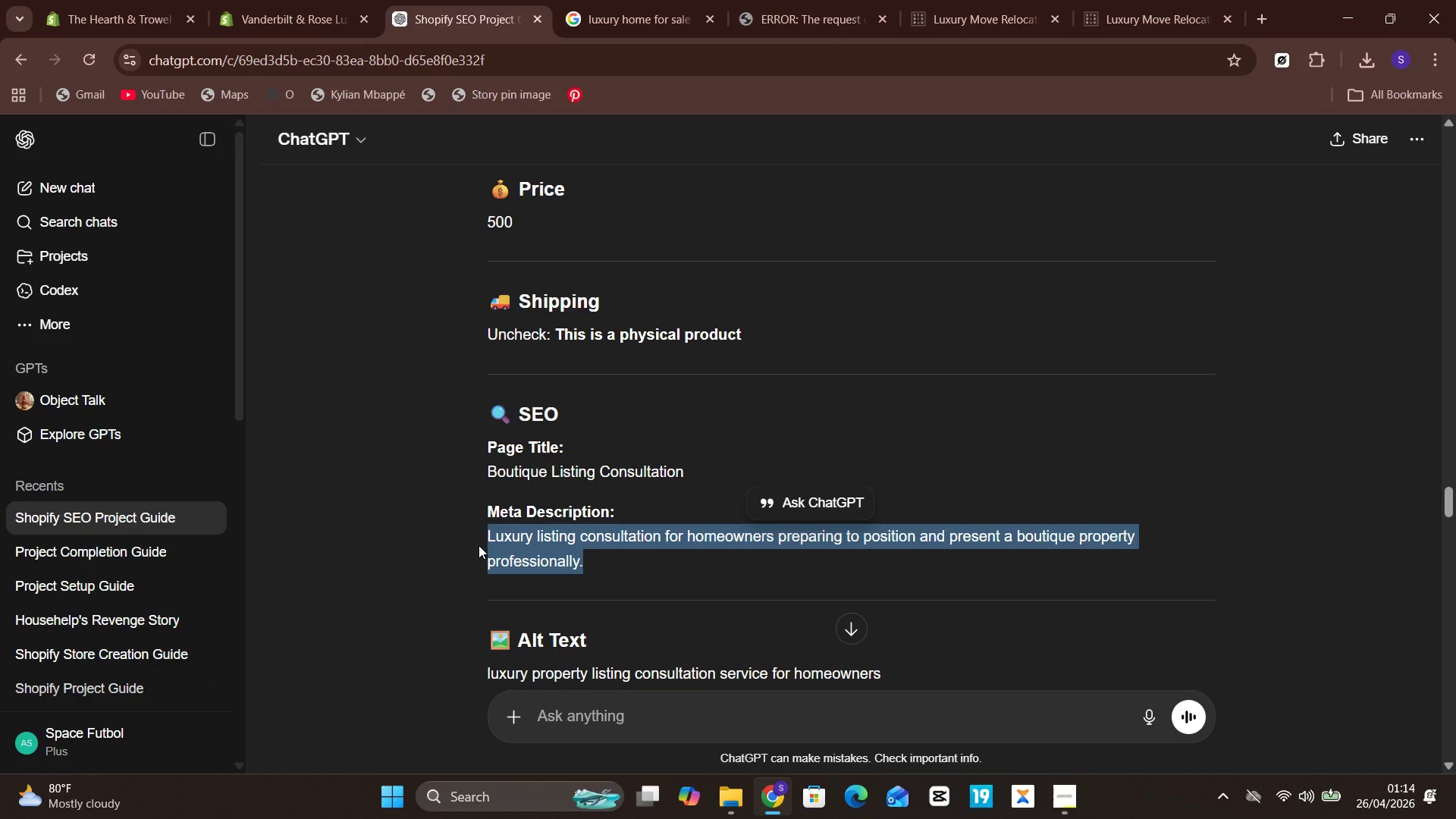 
key(Control+C)
 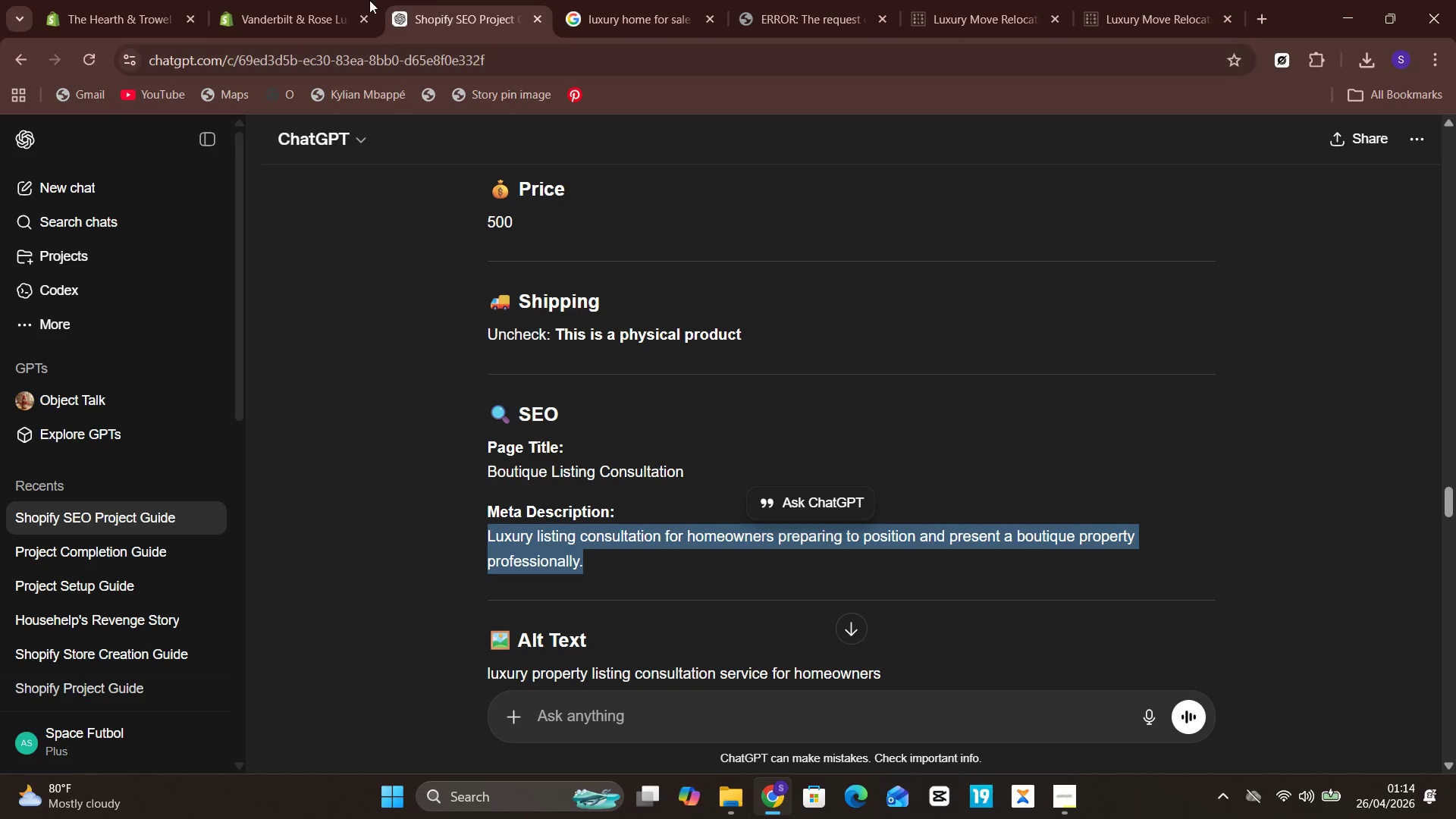 
left_click([307, 0])
 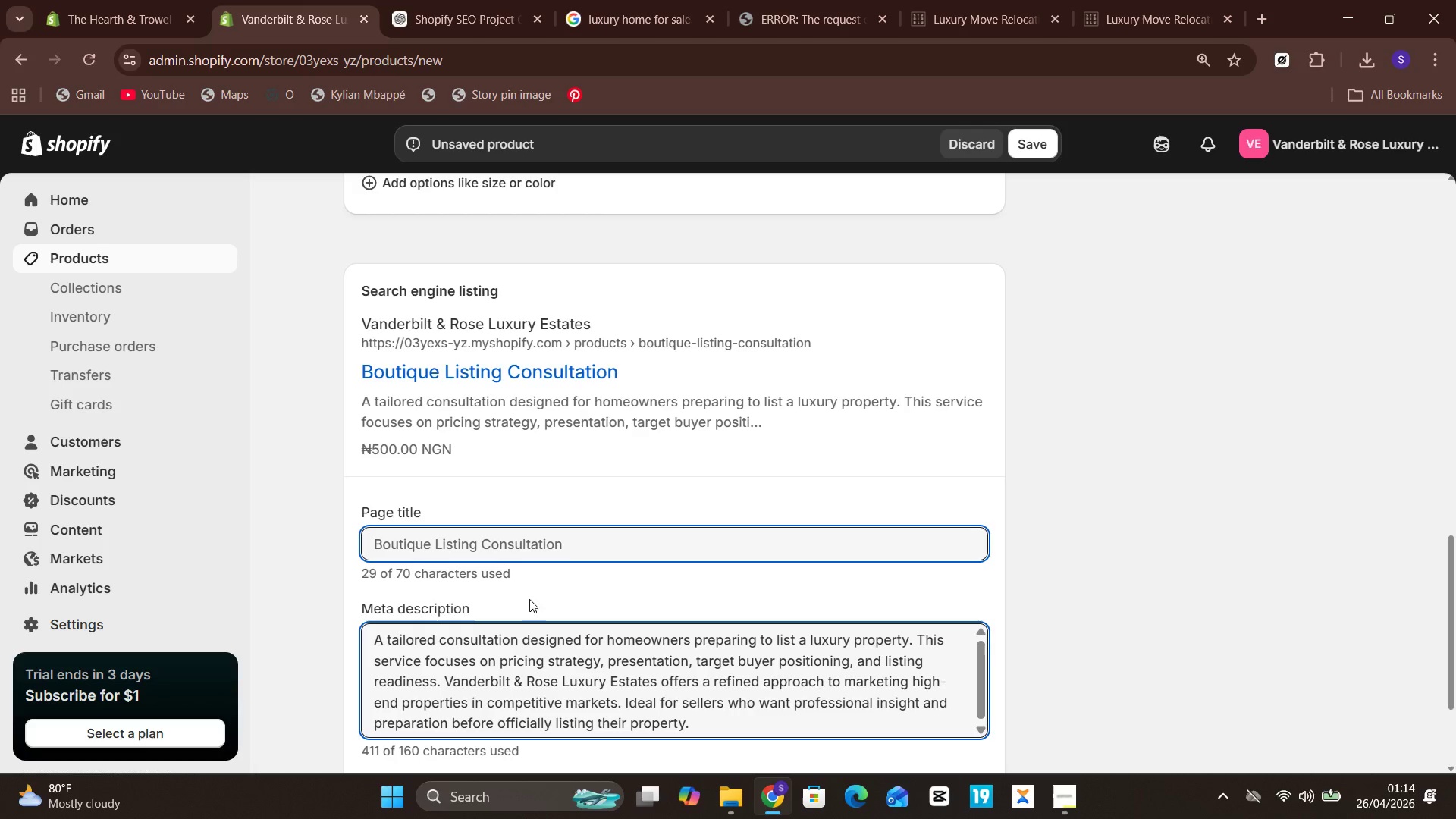 
left_click([532, 663])
 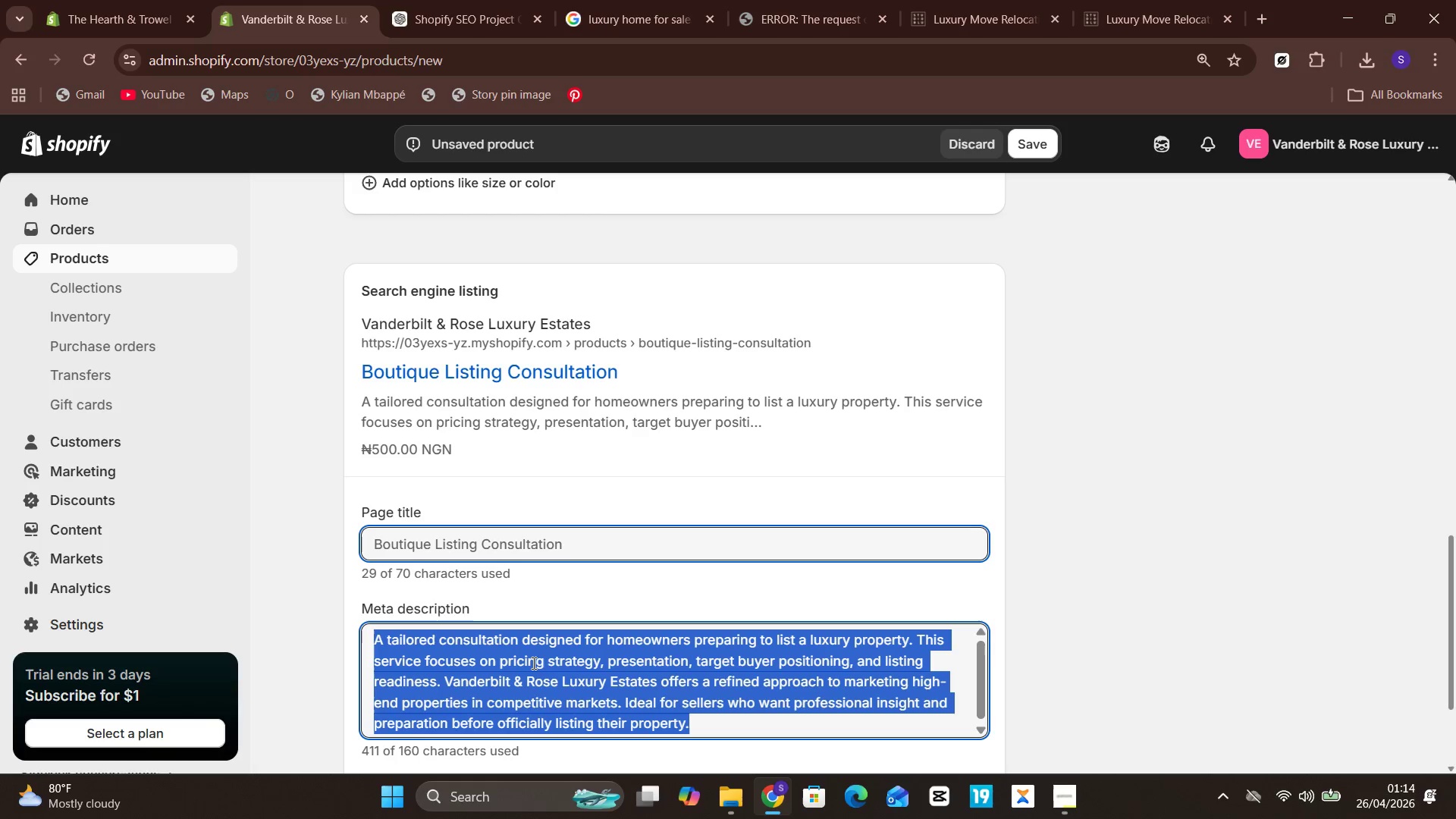 
key(Control+A)
 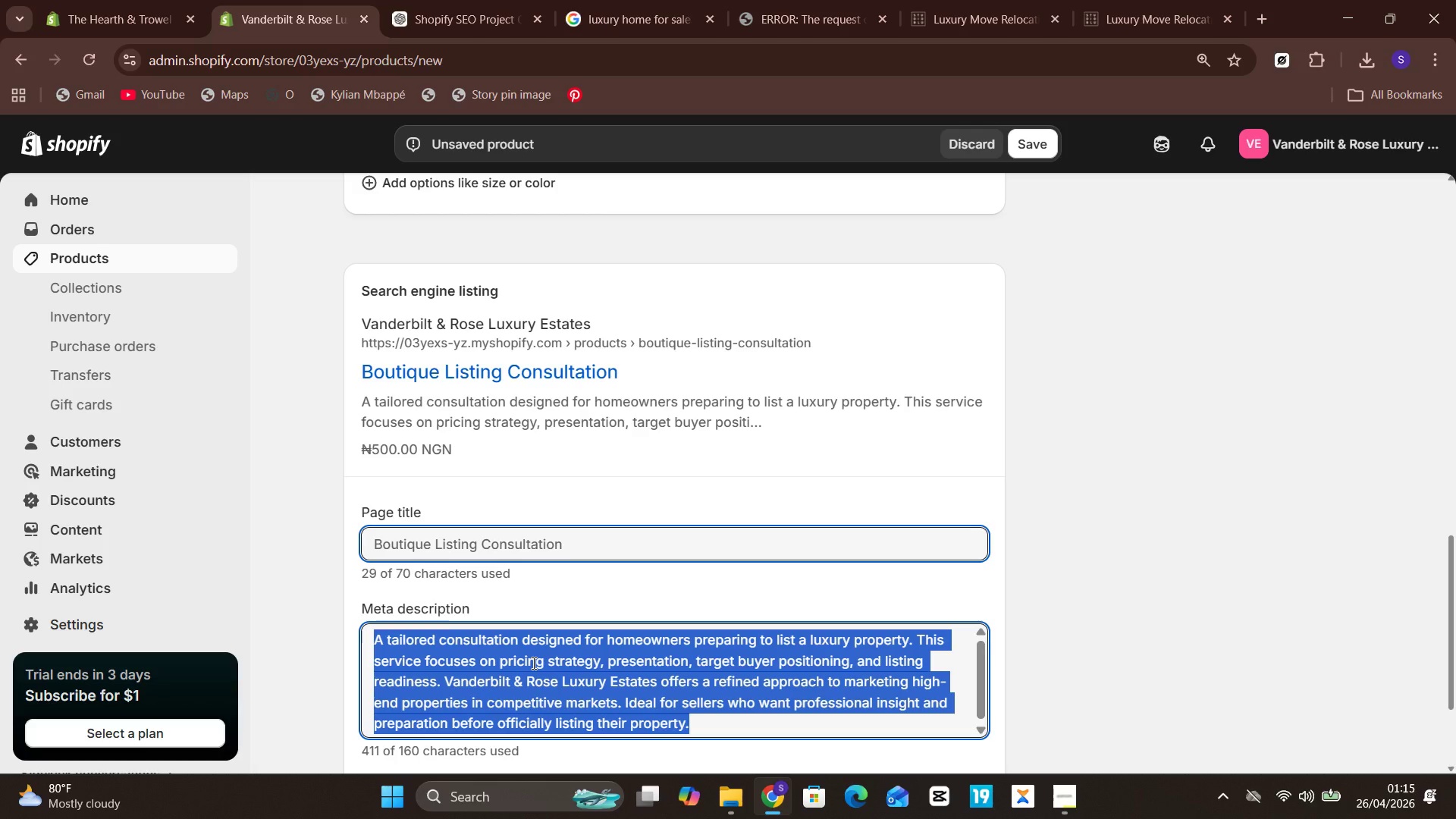 
hold_key(key=V, duration=0.33)
 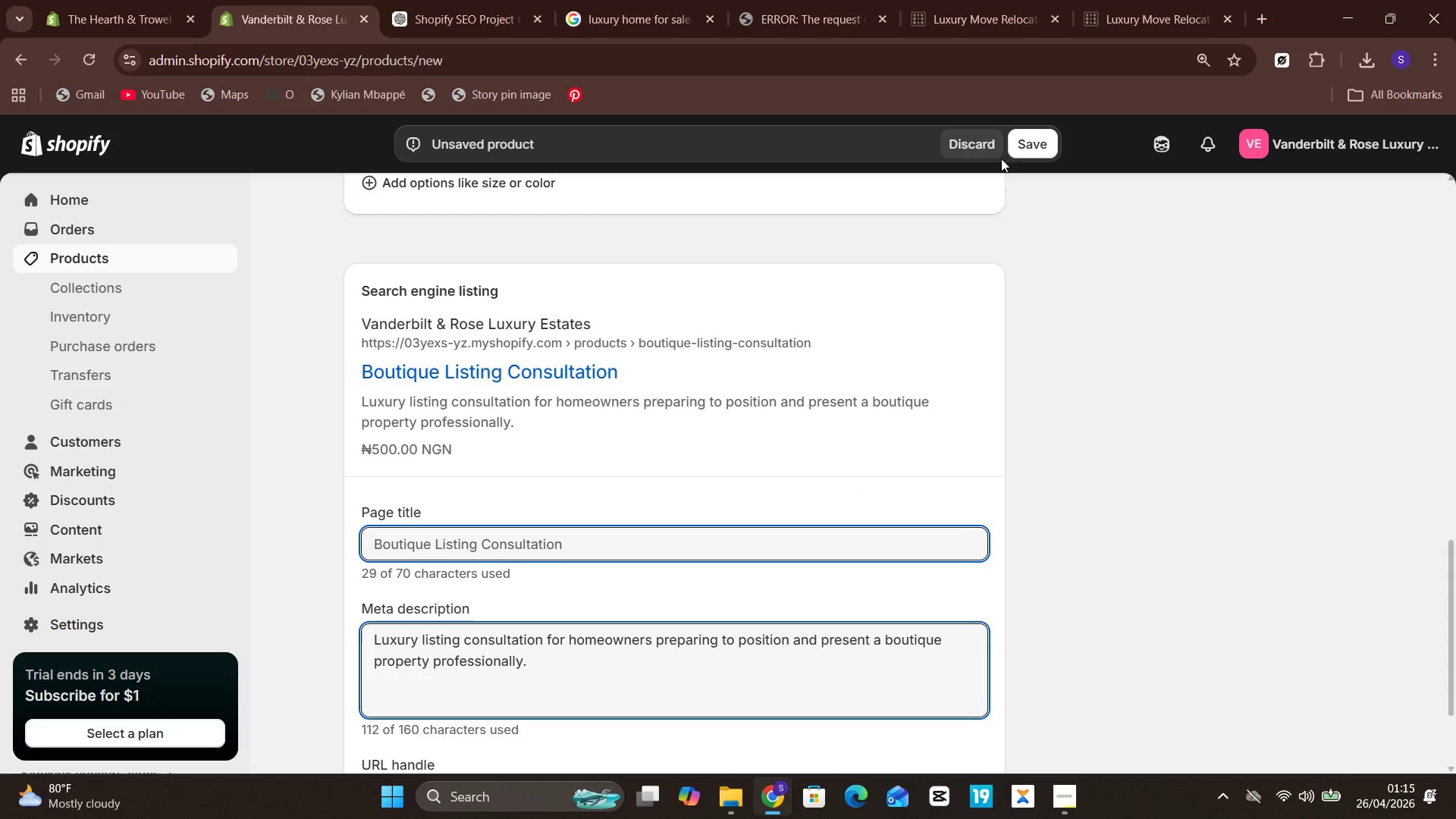 
left_click([1021, 150])
 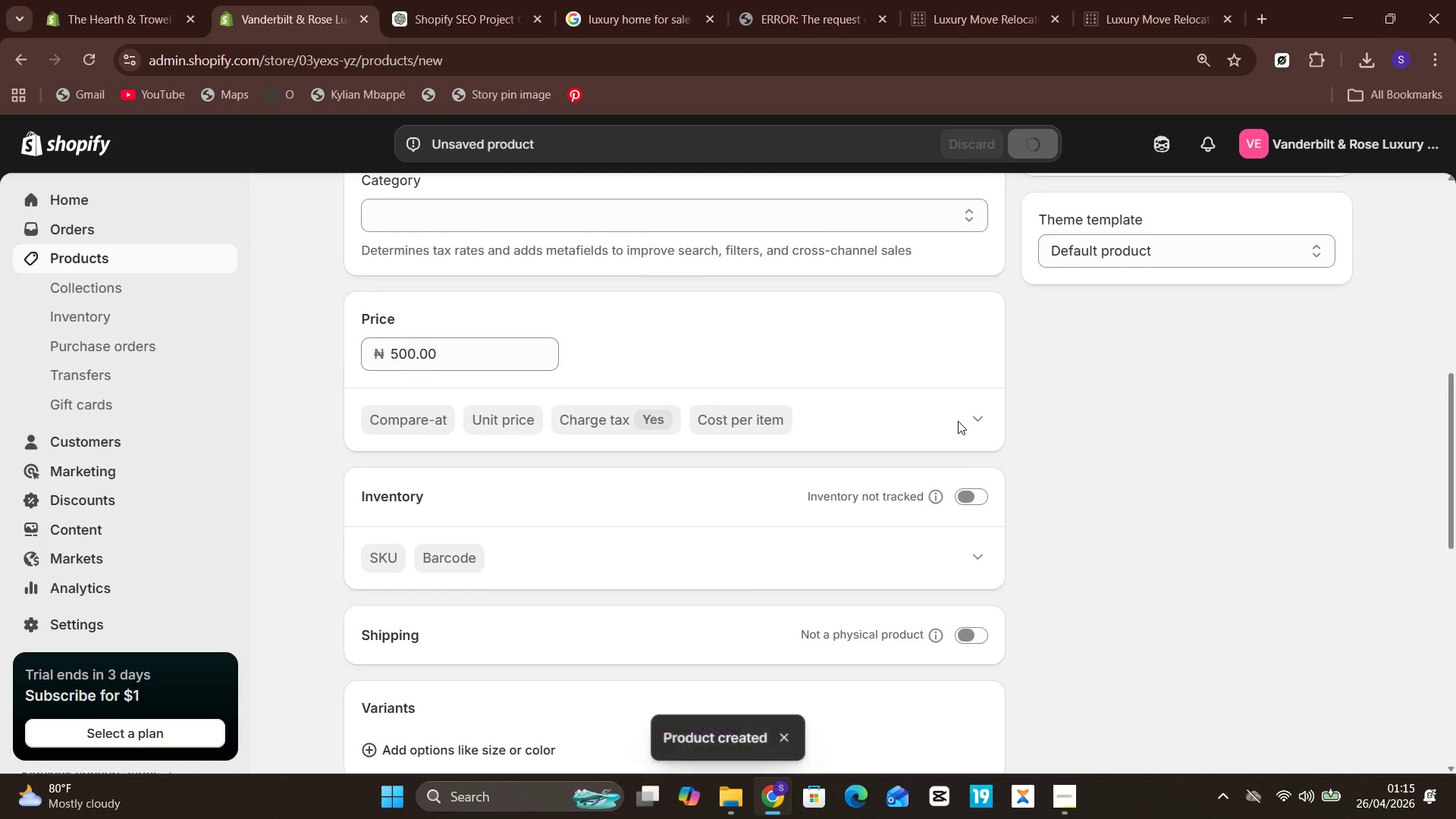 
wait(8.61)
 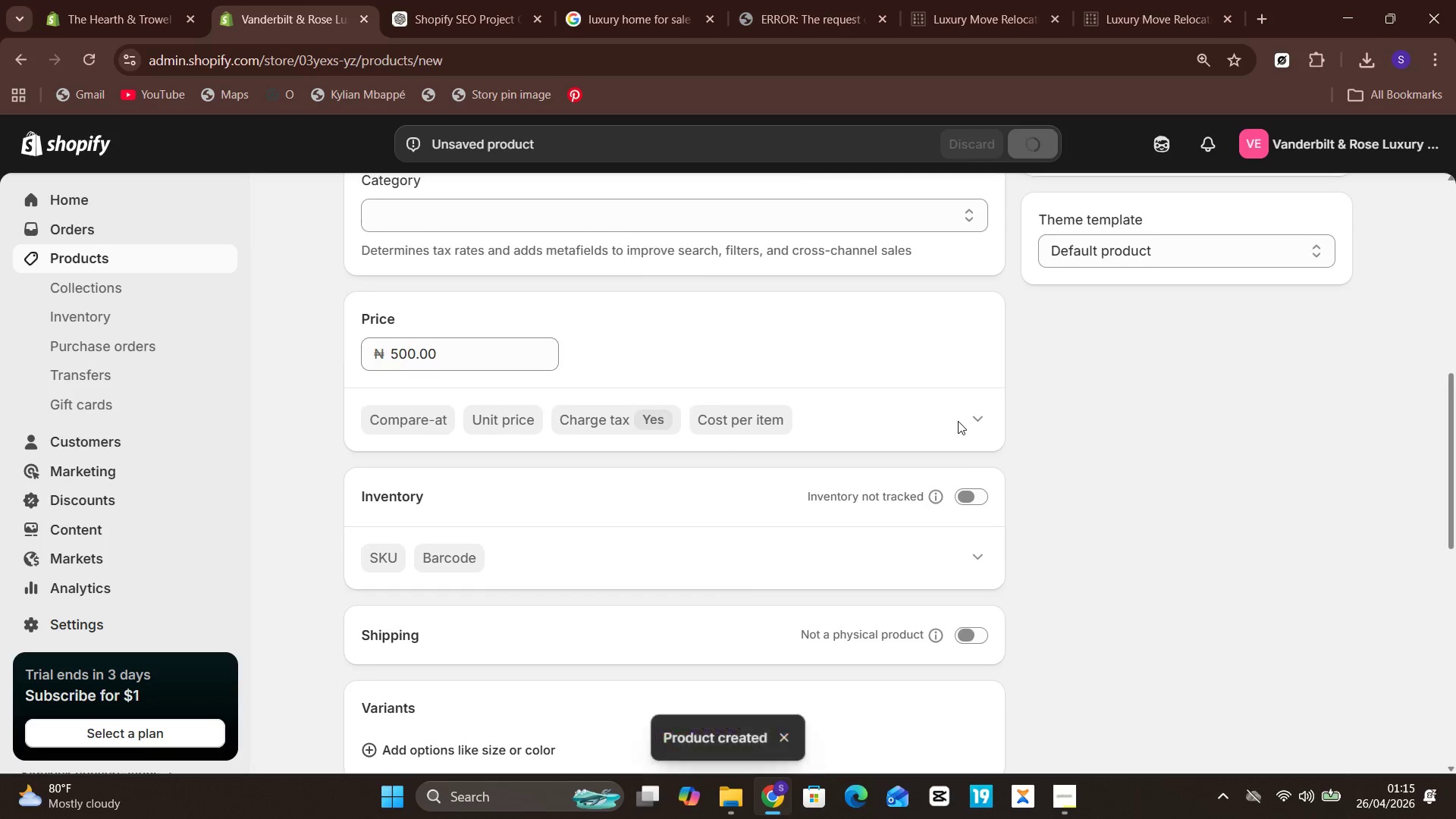 
left_click([482, 494])
 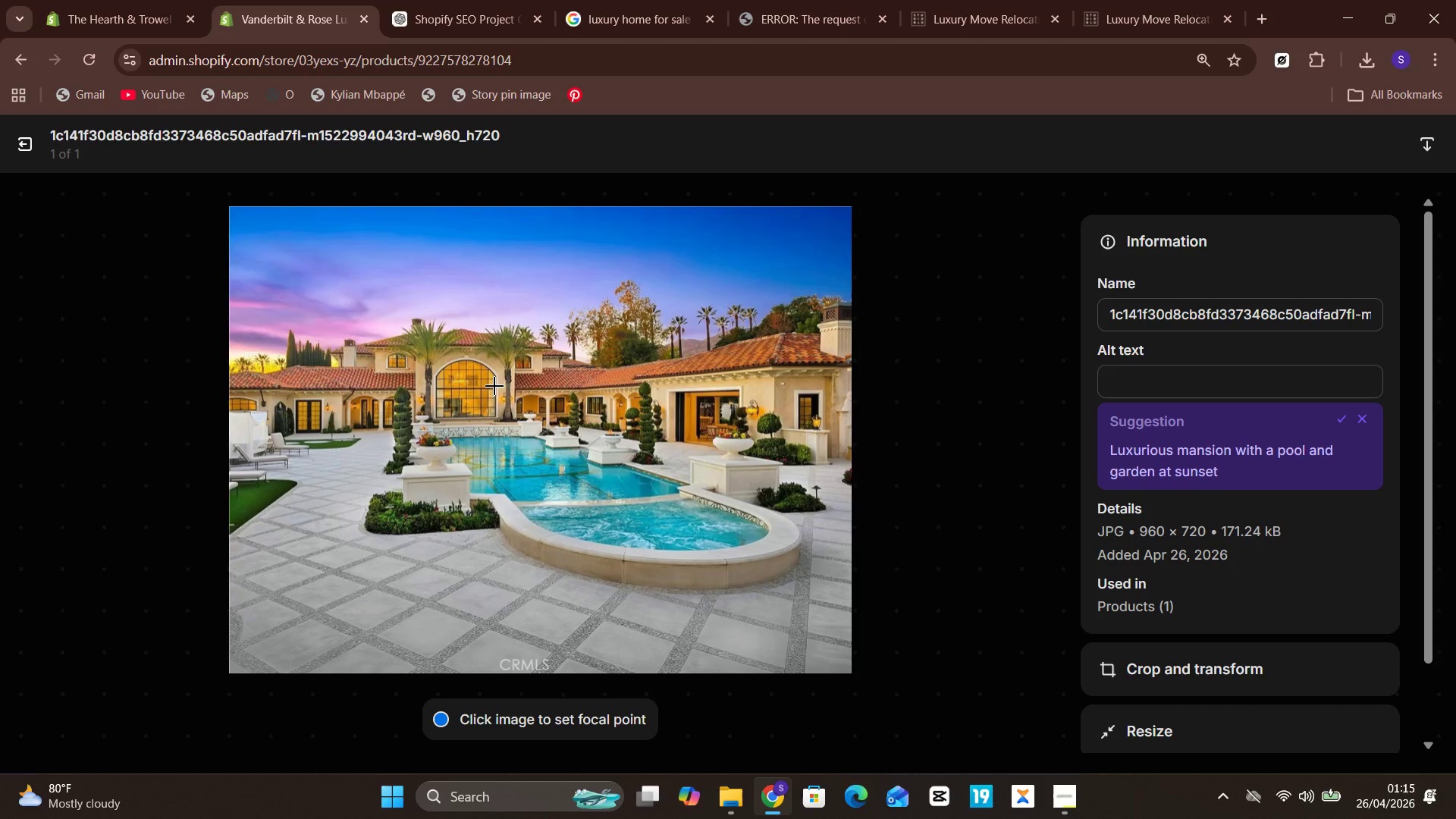 
left_click([463, 2])
 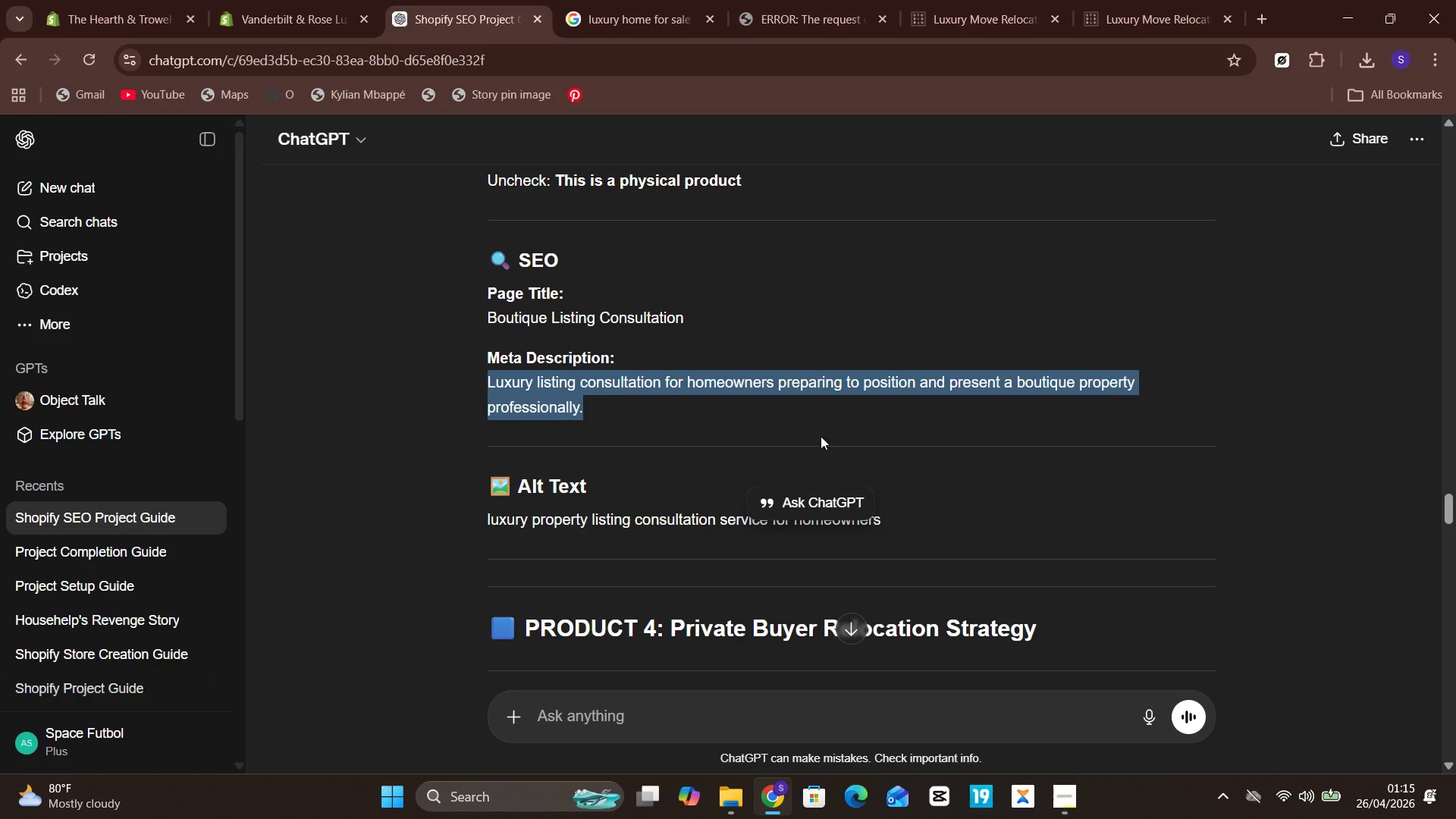 
left_click_drag(start_coordinate=[883, 526], to_coordinate=[487, 522])
 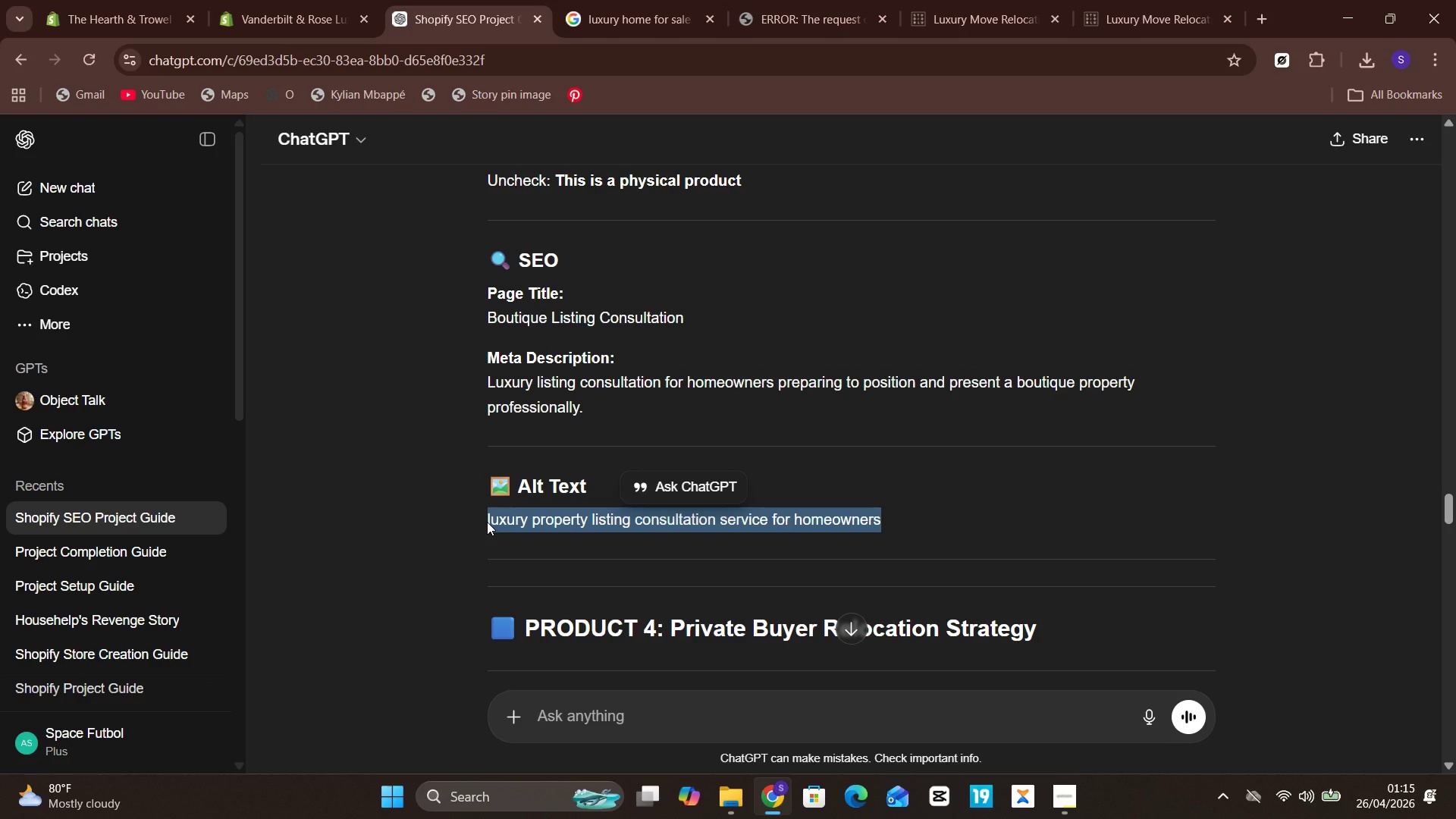 
hold_key(key=ControlLeft, duration=0.75)
 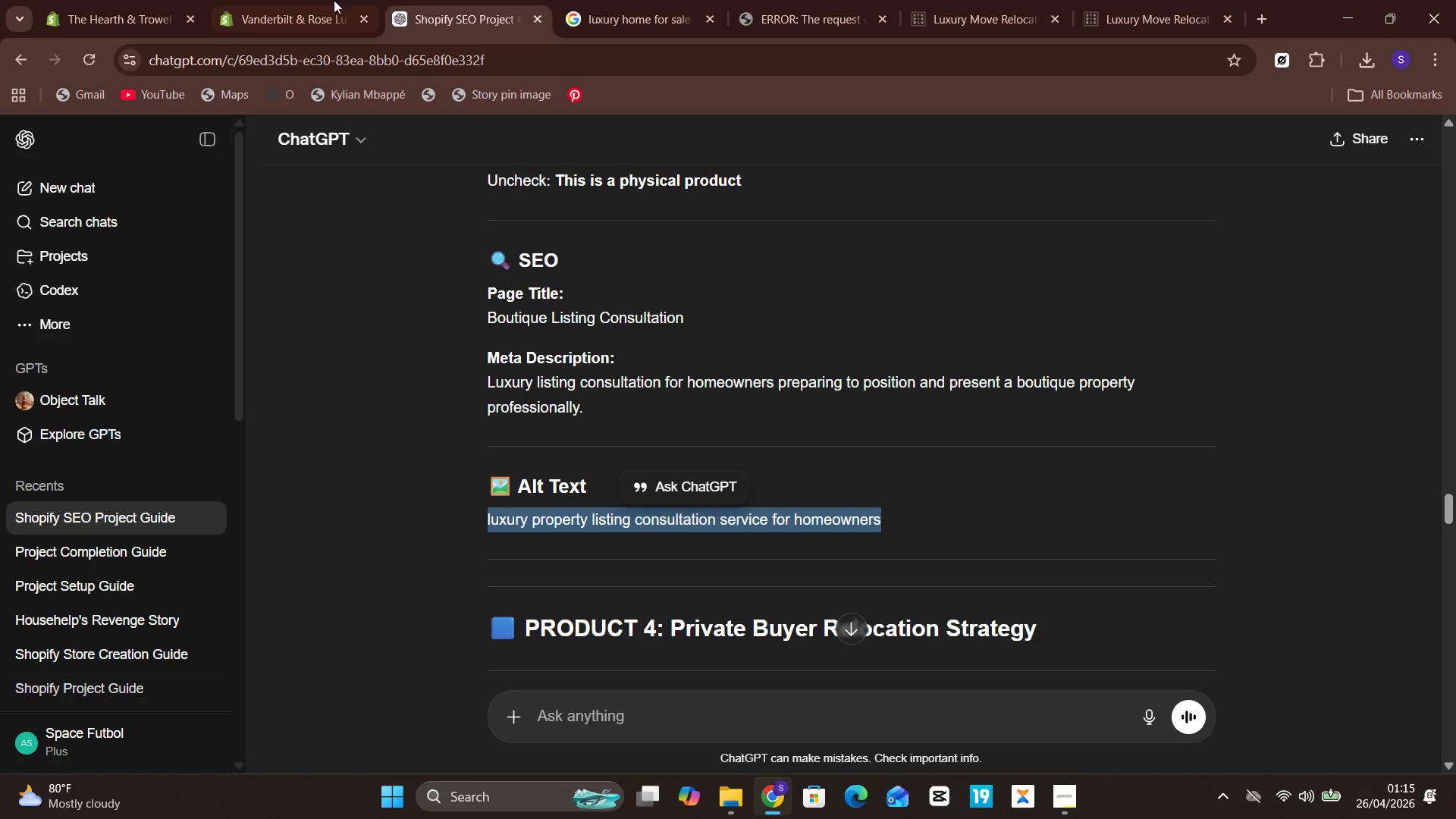 
hold_key(key=C, duration=0.31)
 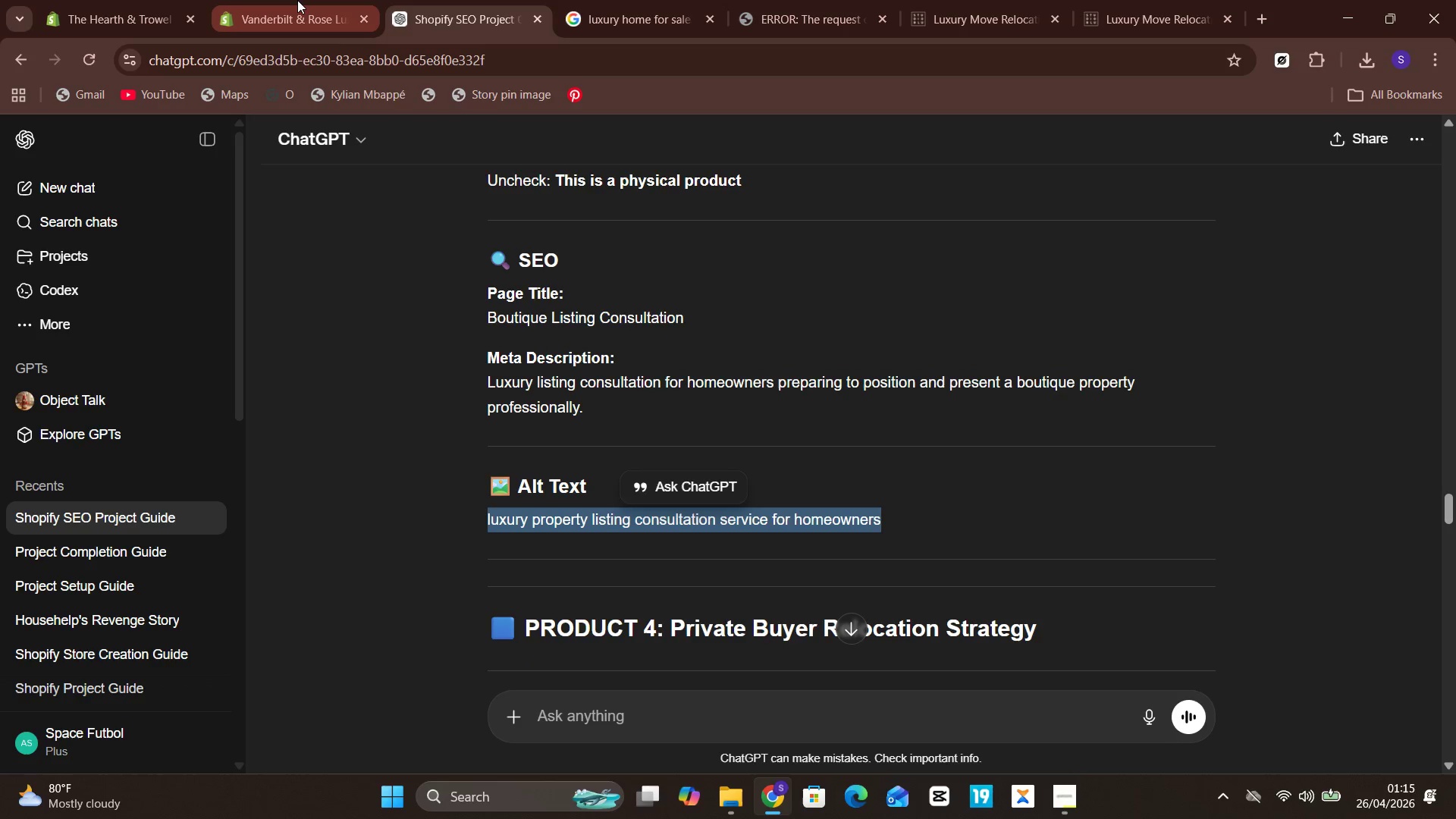 
left_click([297, 0])
 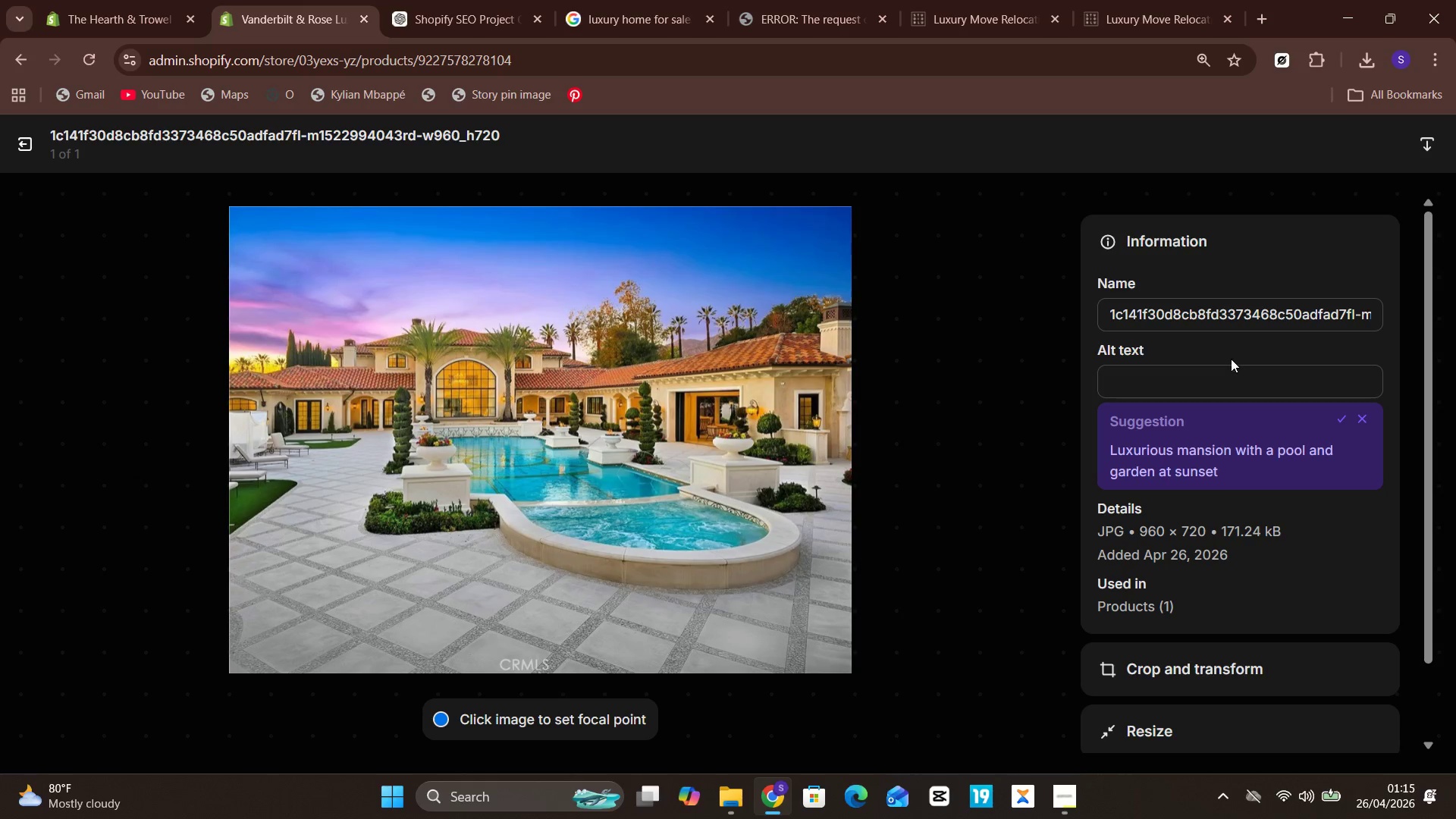 
left_click([1225, 377])
 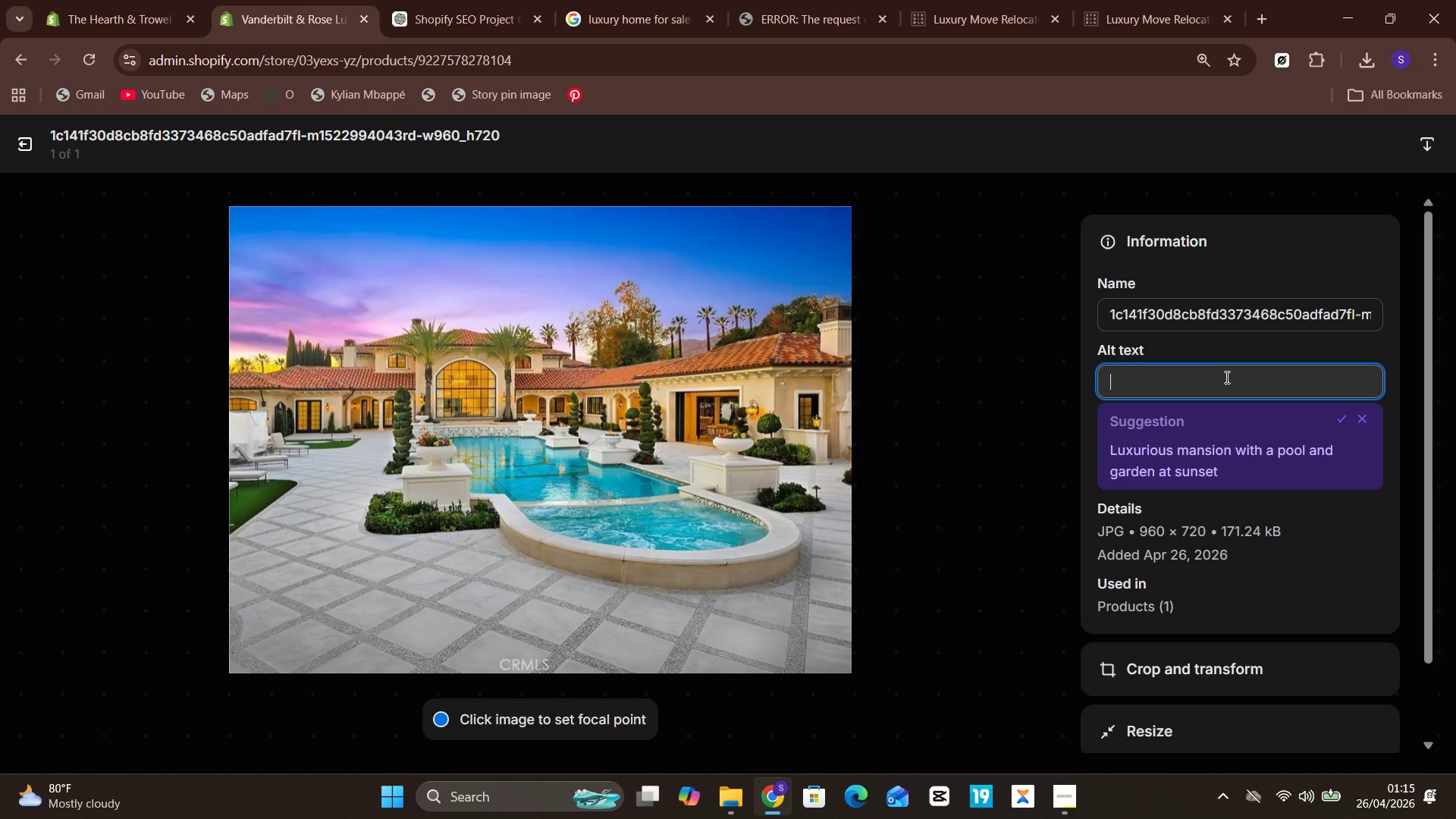 
key(Control+V)
 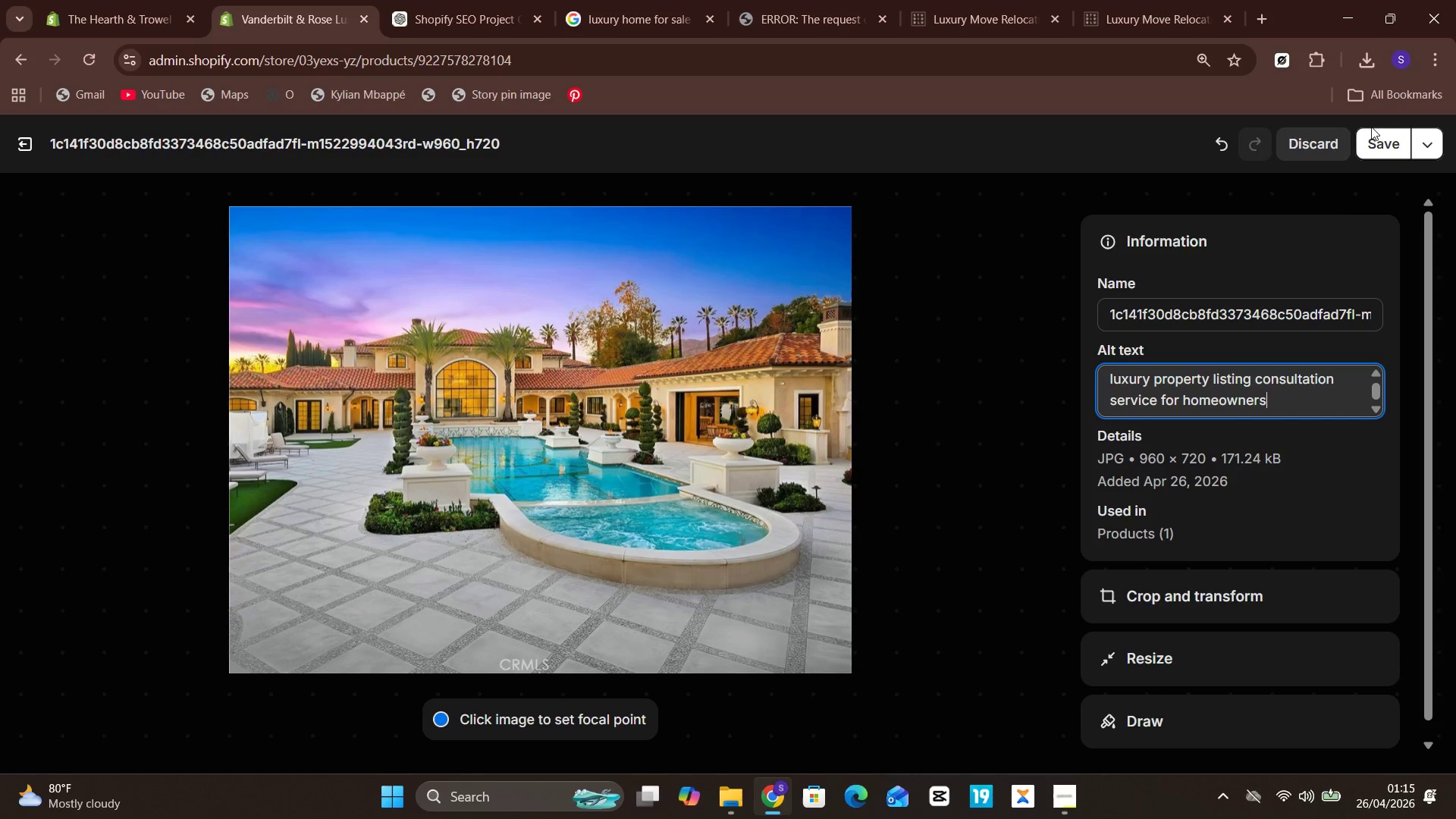 
left_click([1373, 134])
 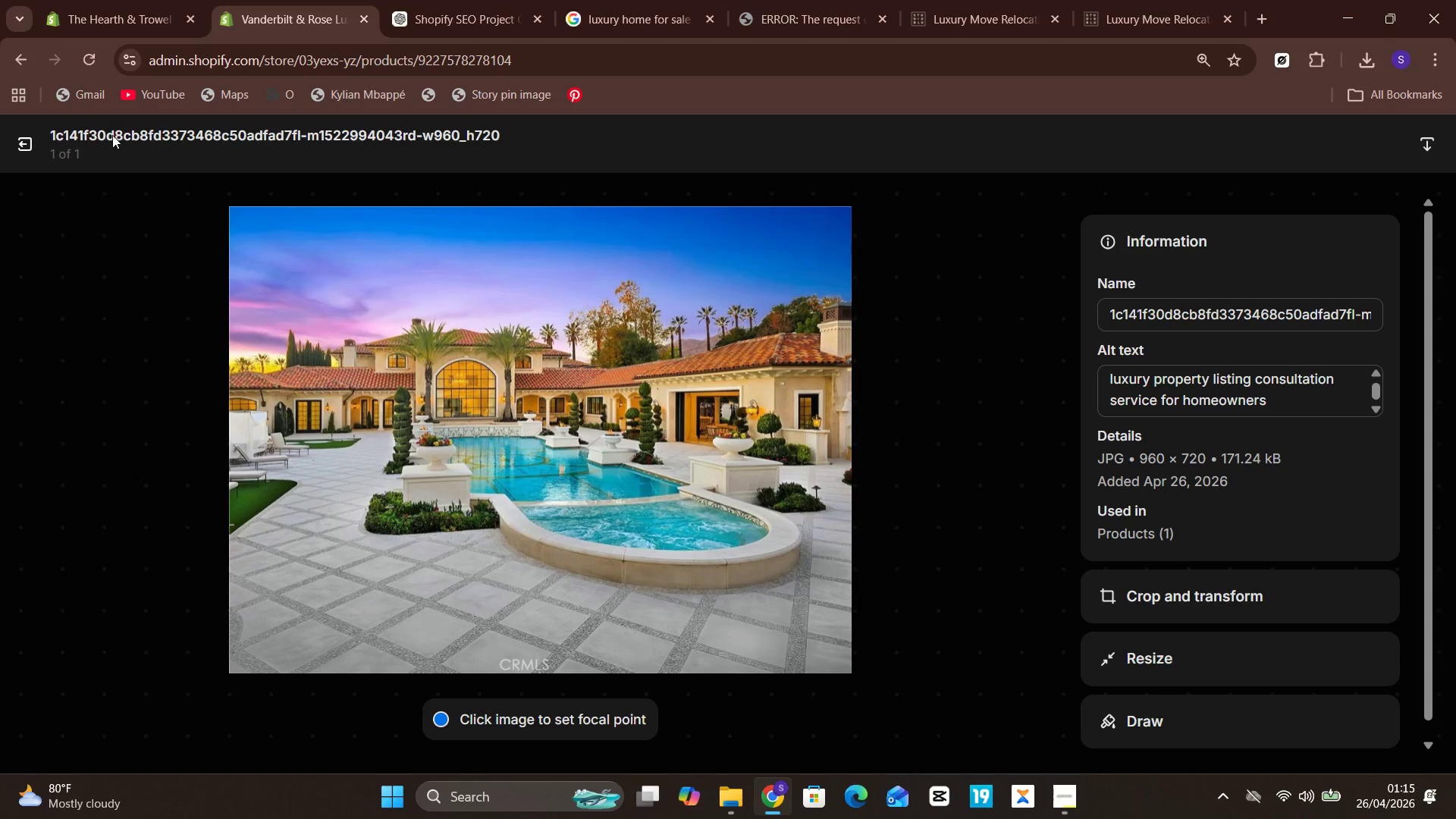 
left_click([13, 143])
 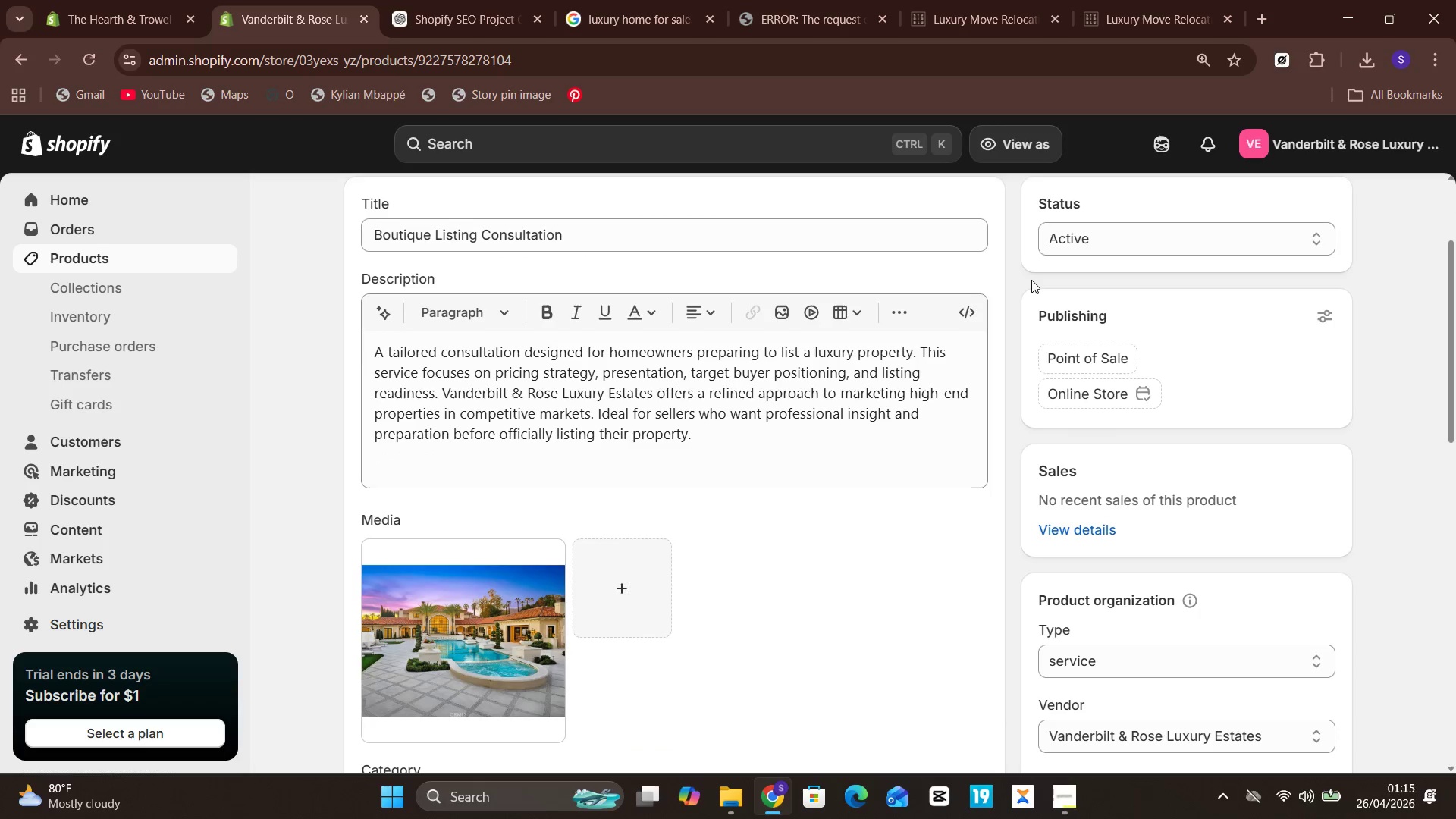 
left_click([503, 641])
 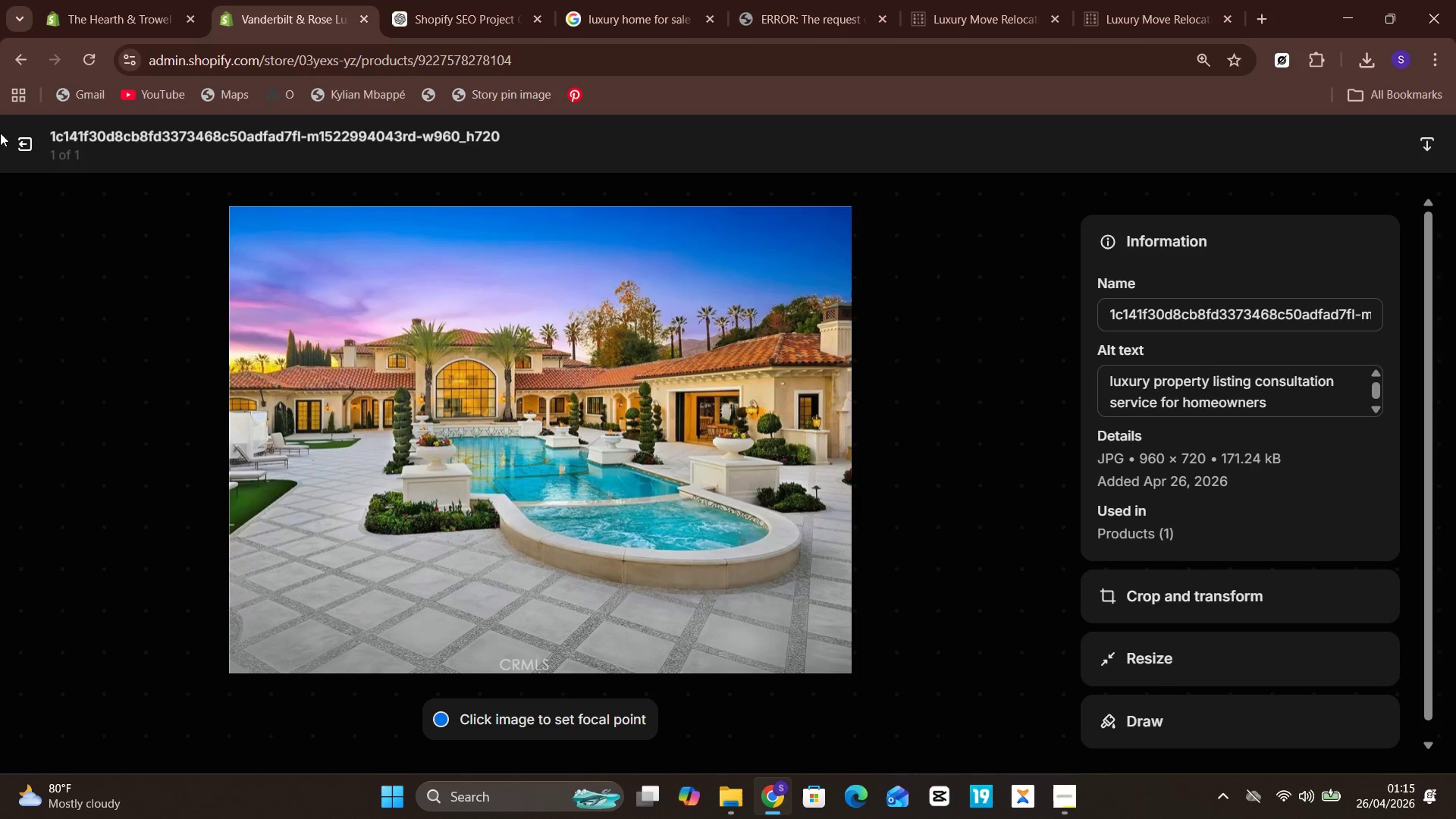 
left_click([32, 162])
 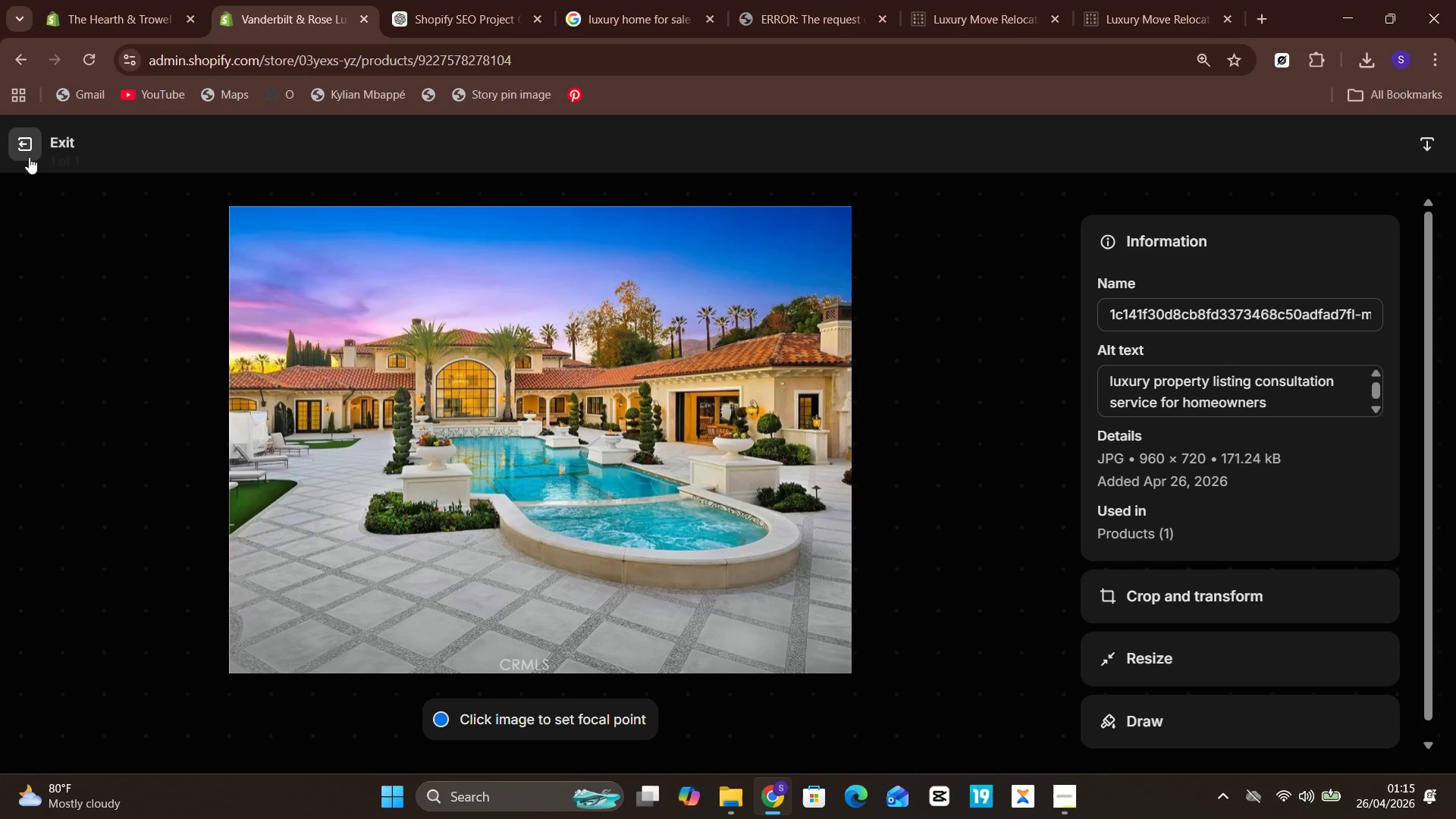 
left_click([29, 157])
 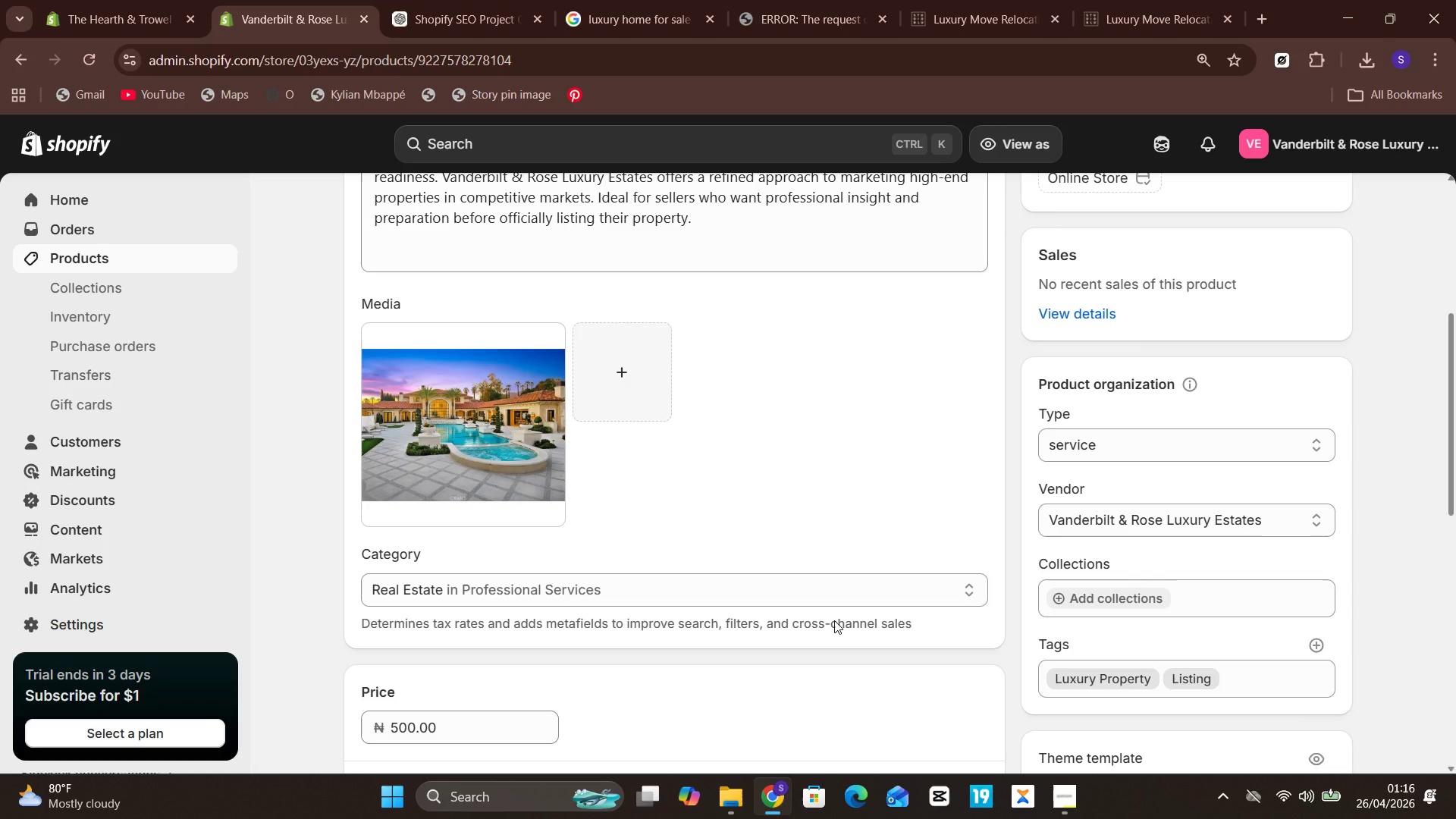 
wait(43.64)
 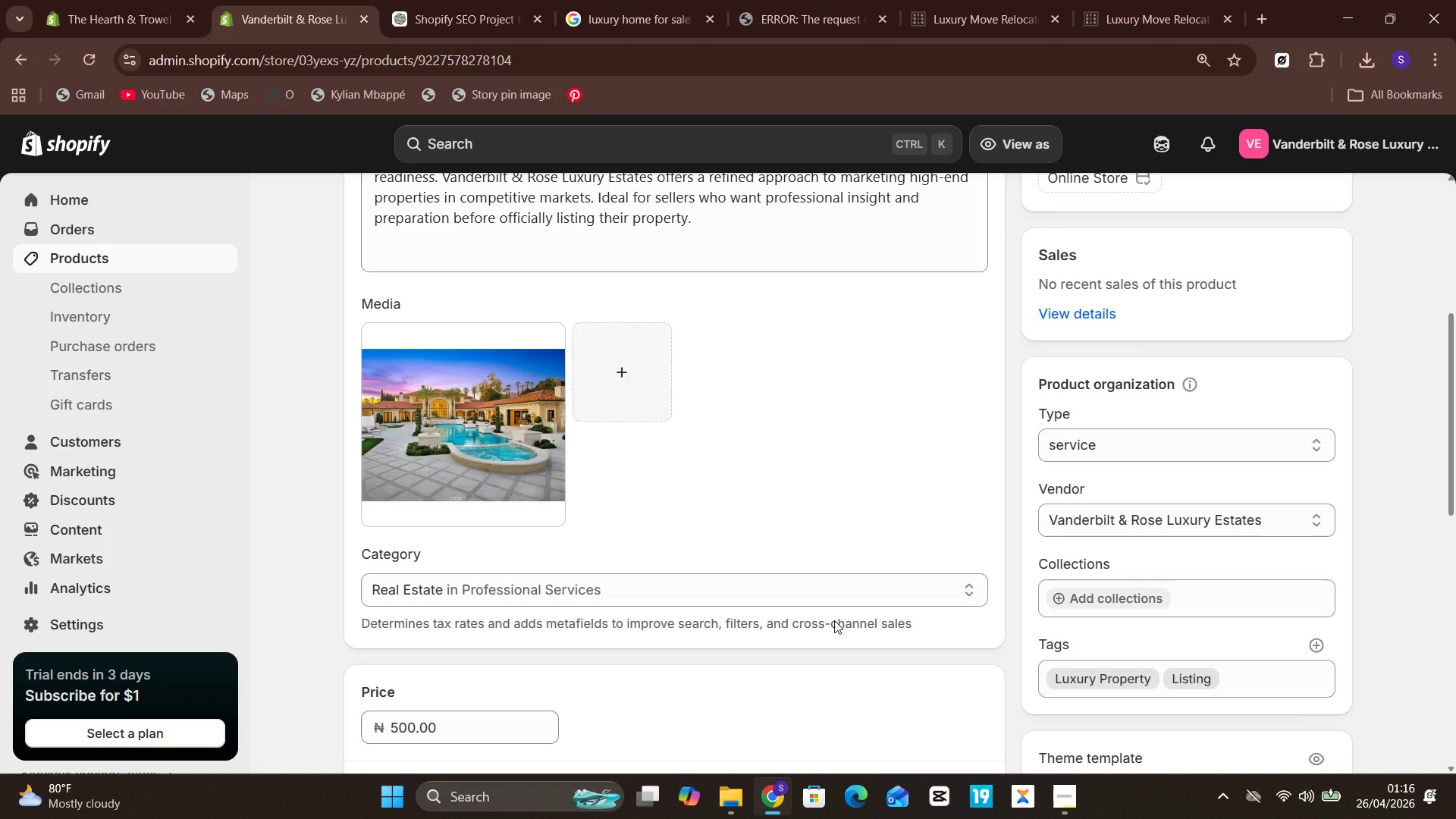 
left_click([134, 262])
 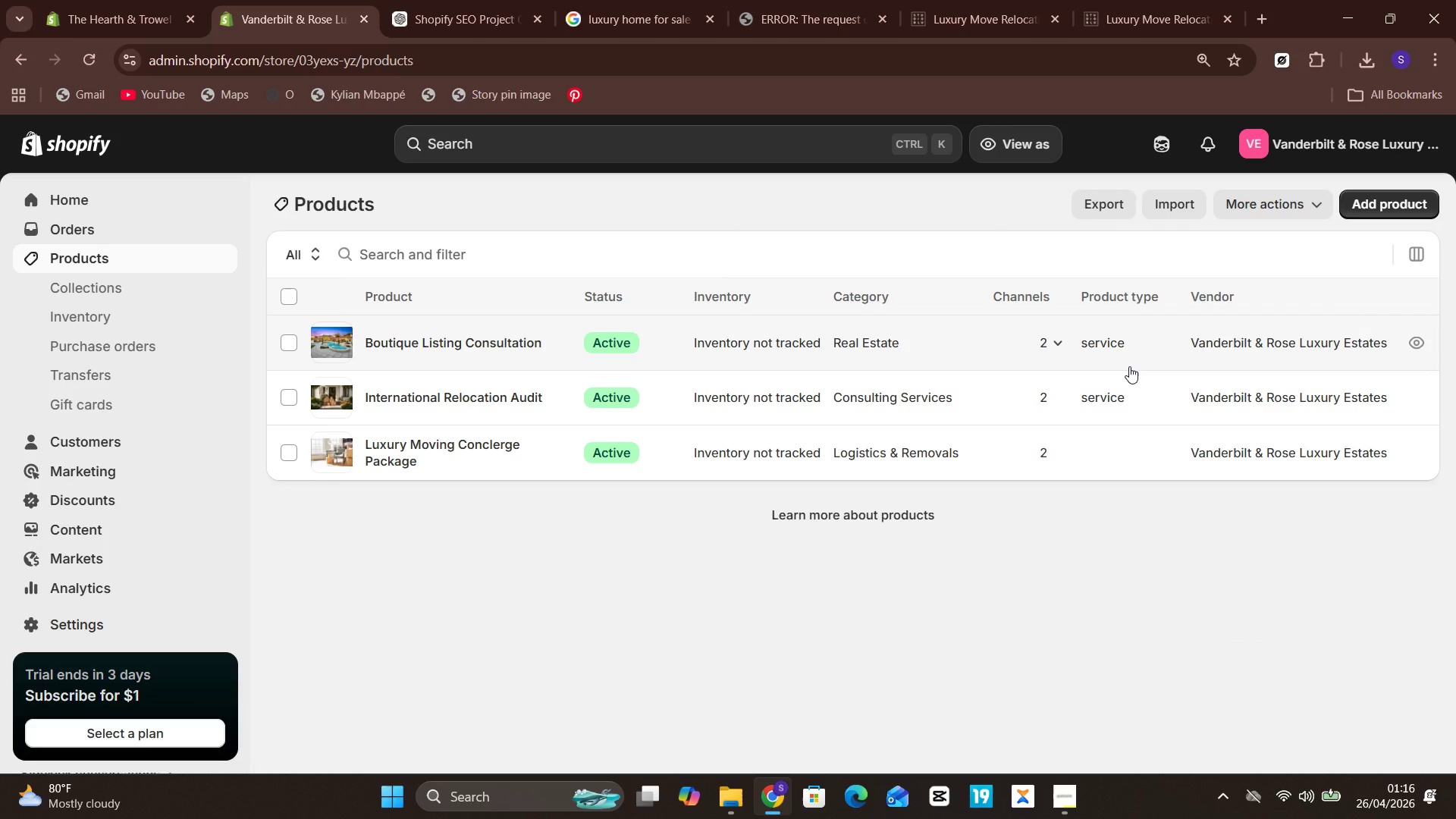 
wait(6.34)
 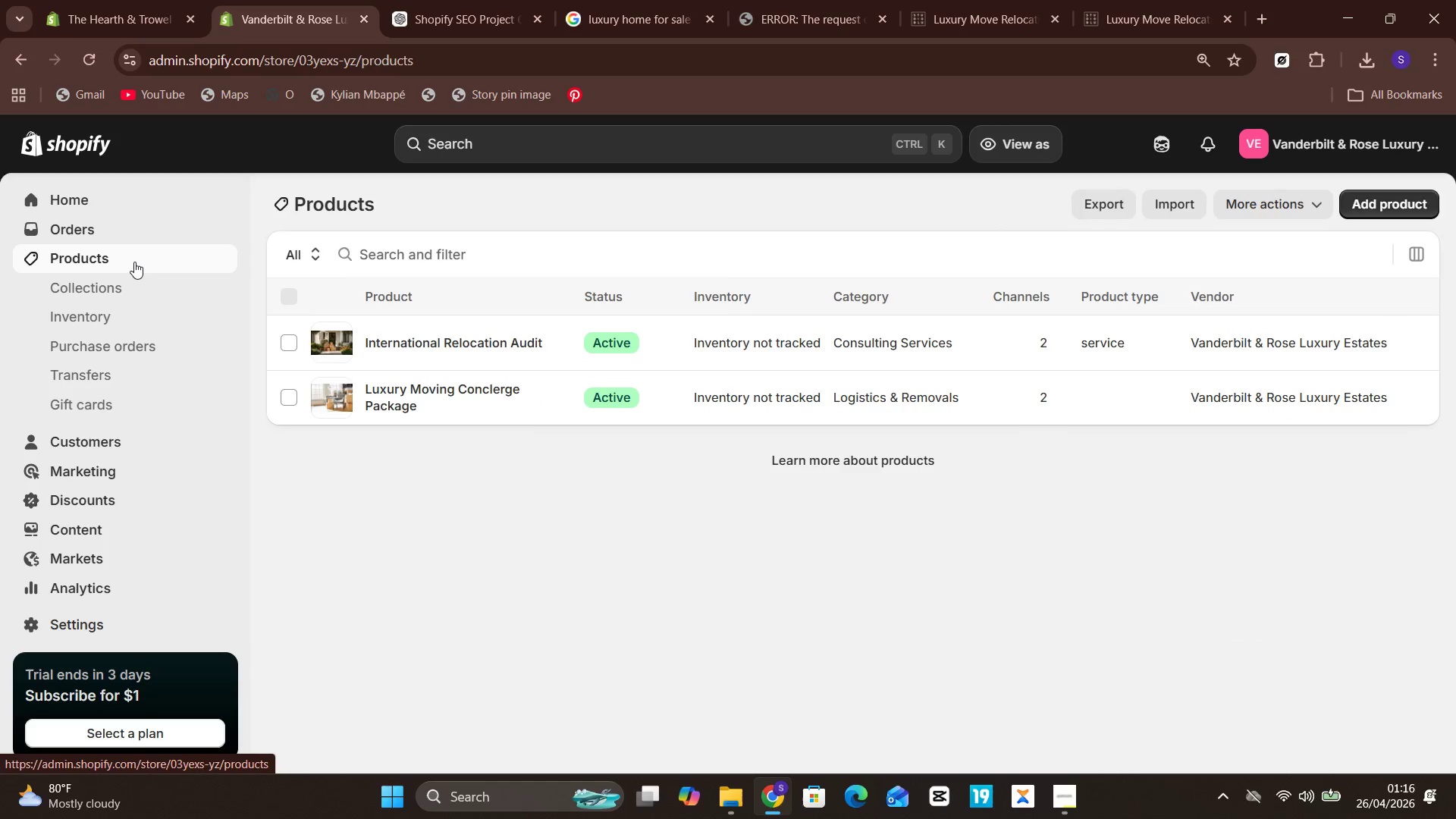 
left_click([508, 456])
 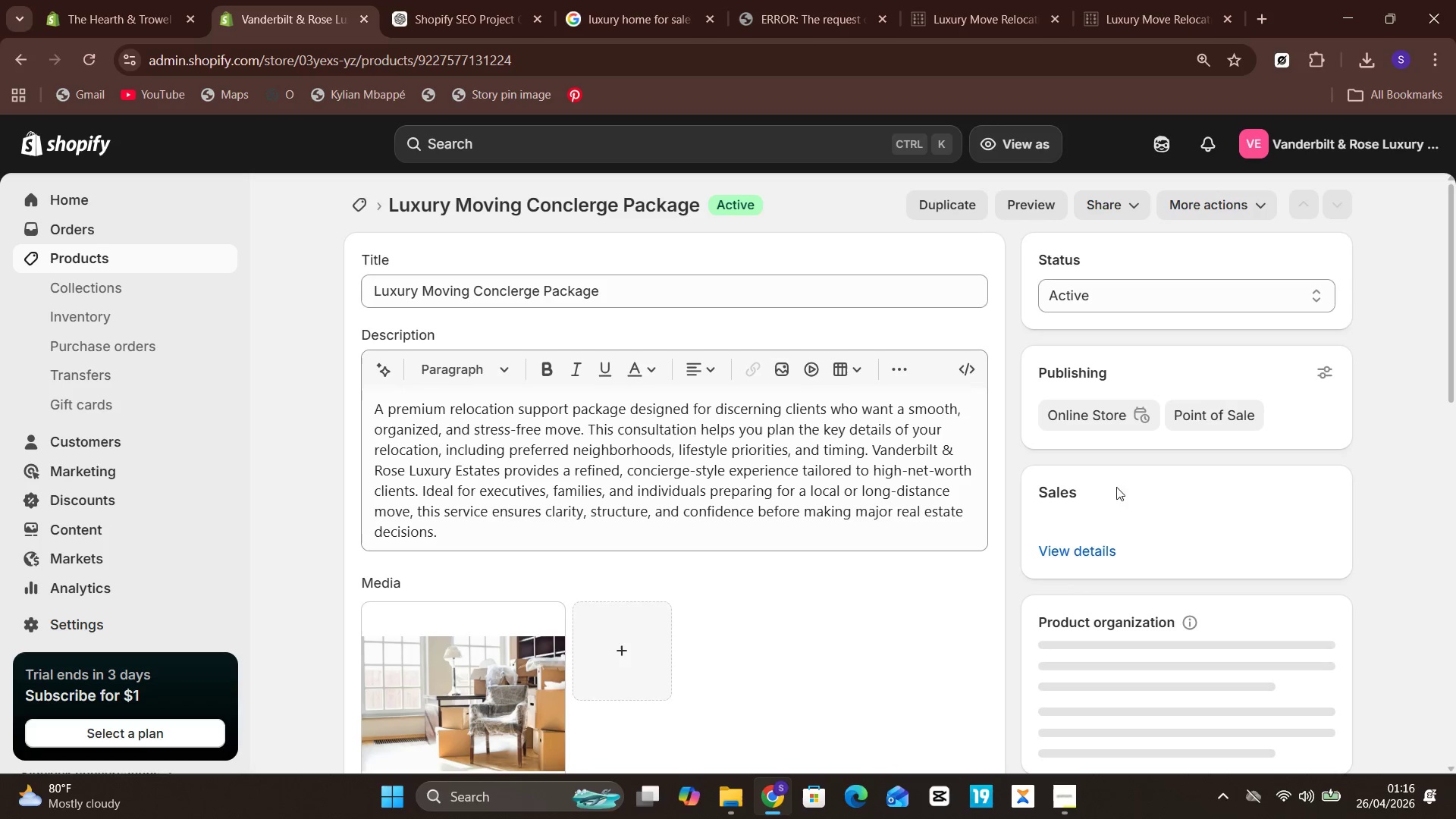 
mouse_move([1143, 544])
 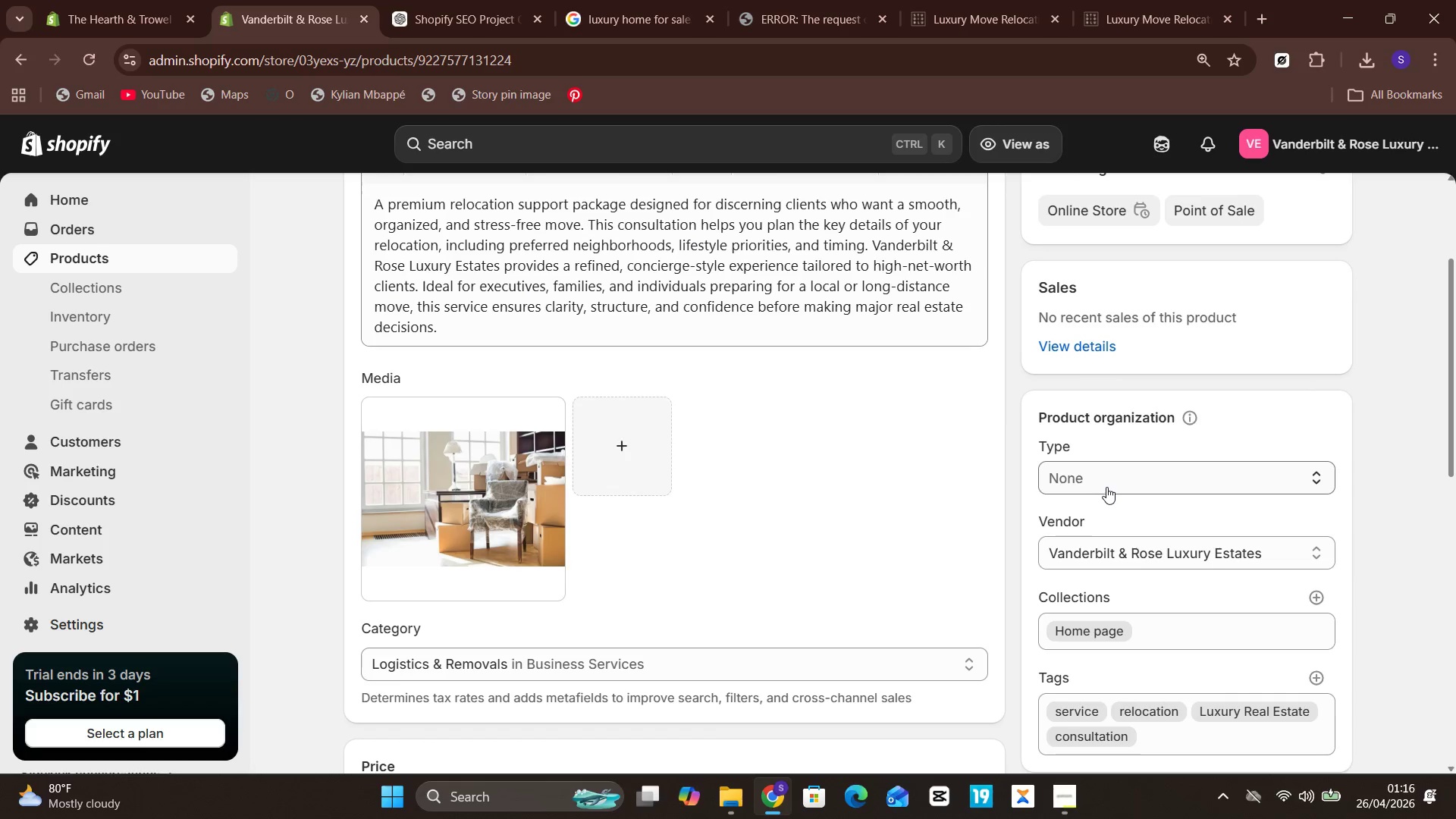 
left_click([1107, 486])
 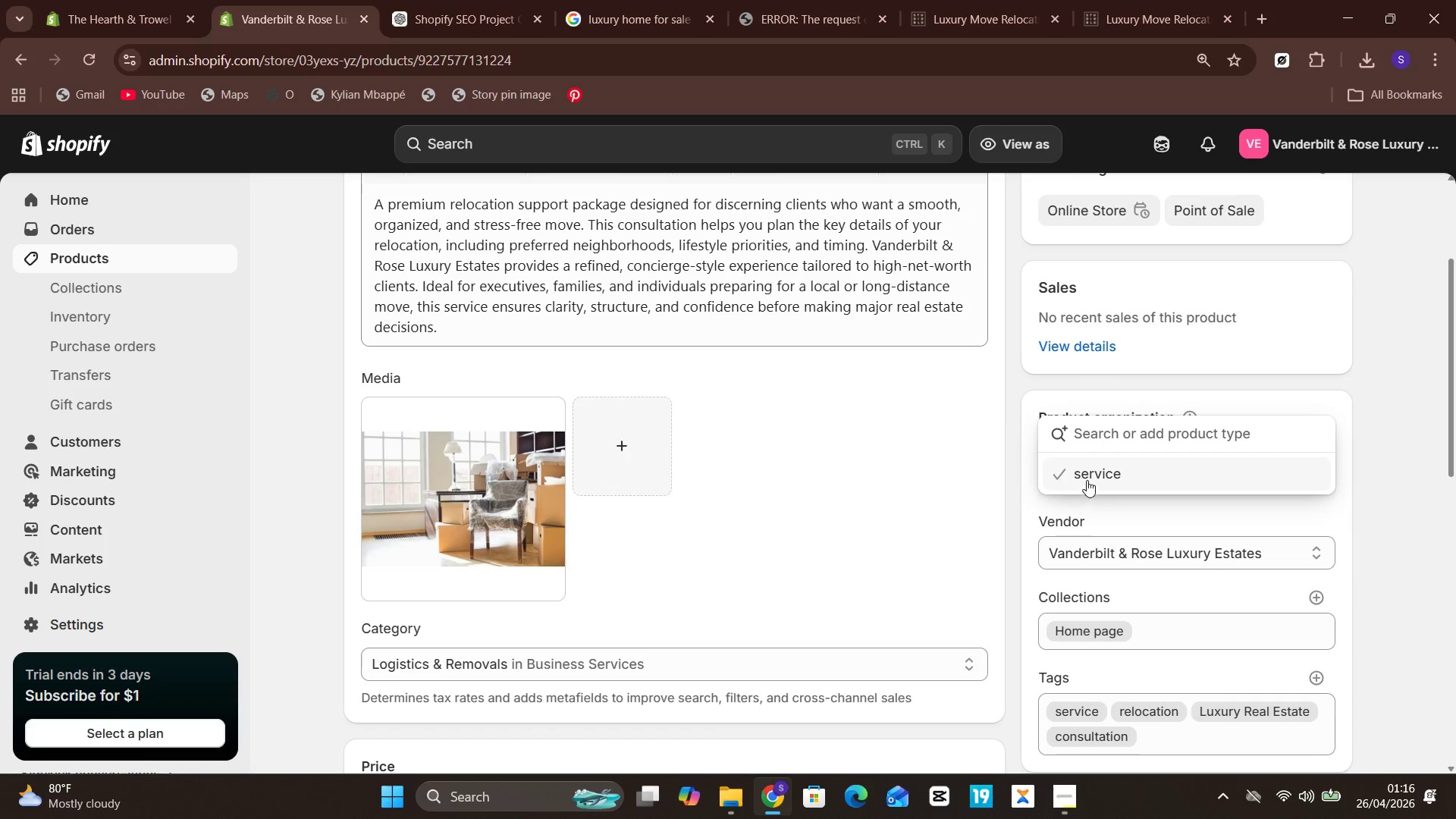 
left_click([1072, 477])
 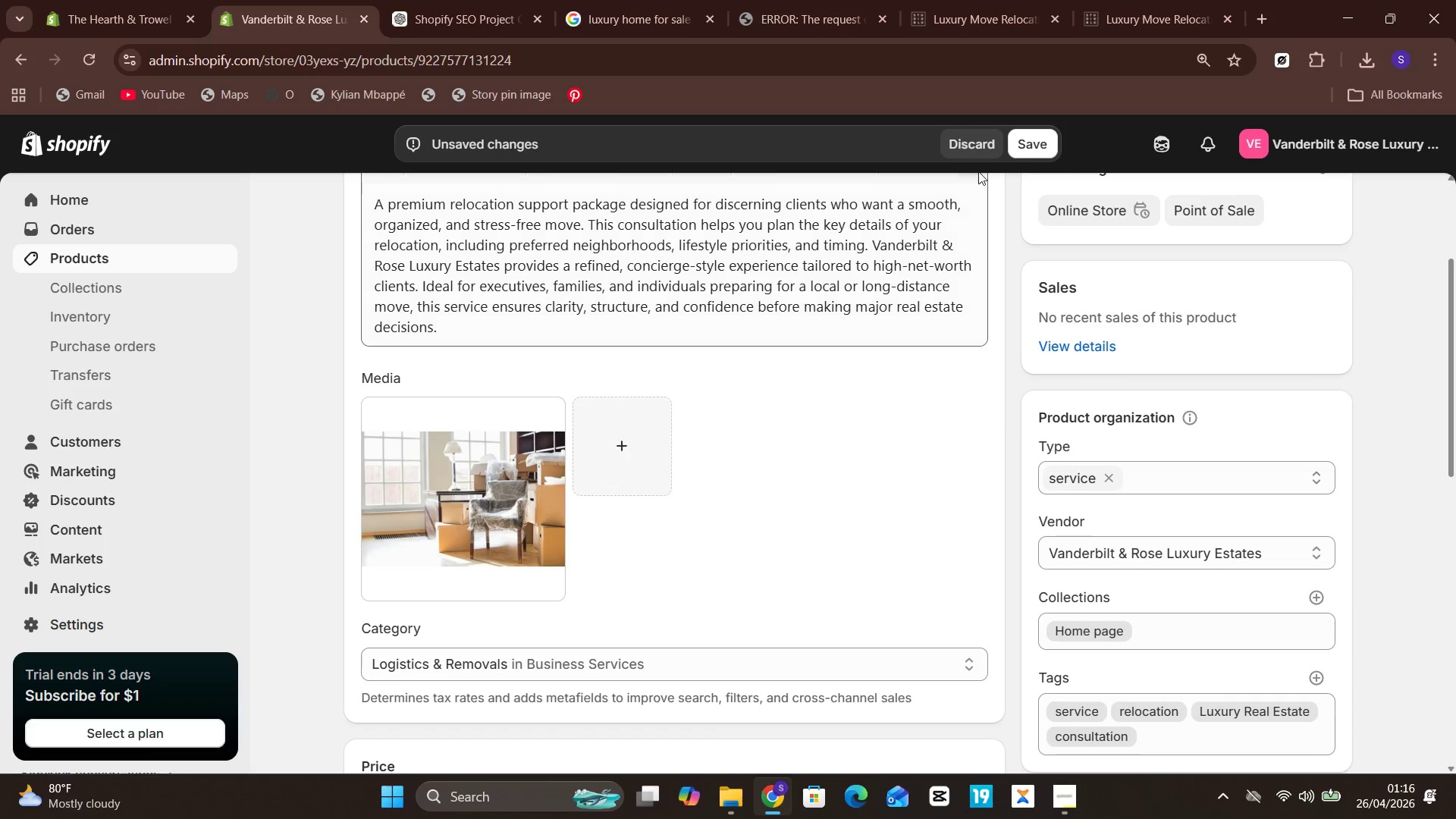 
left_click([1031, 152])
 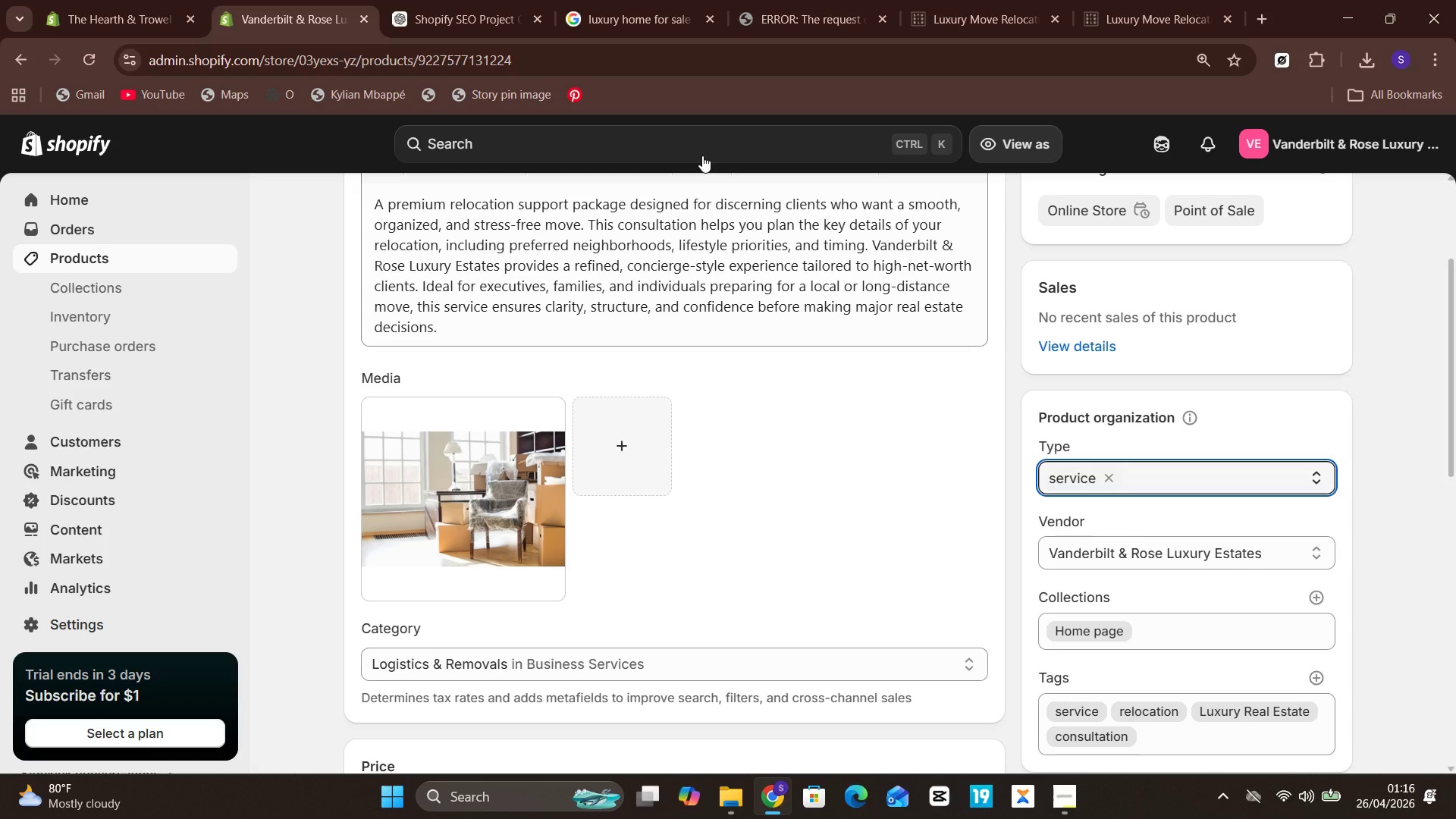 
wait(15.91)
 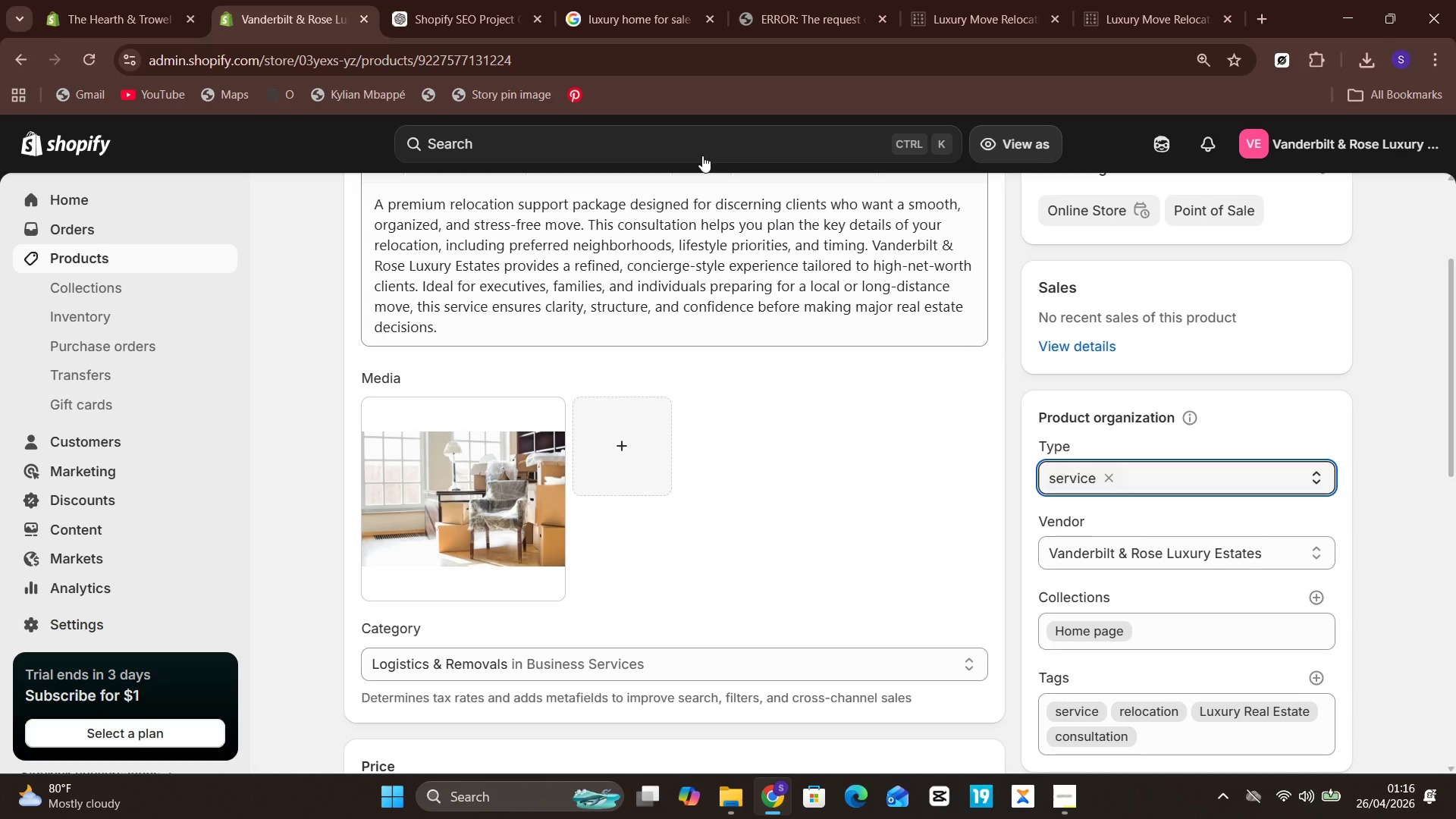 
left_click([49, 271])
 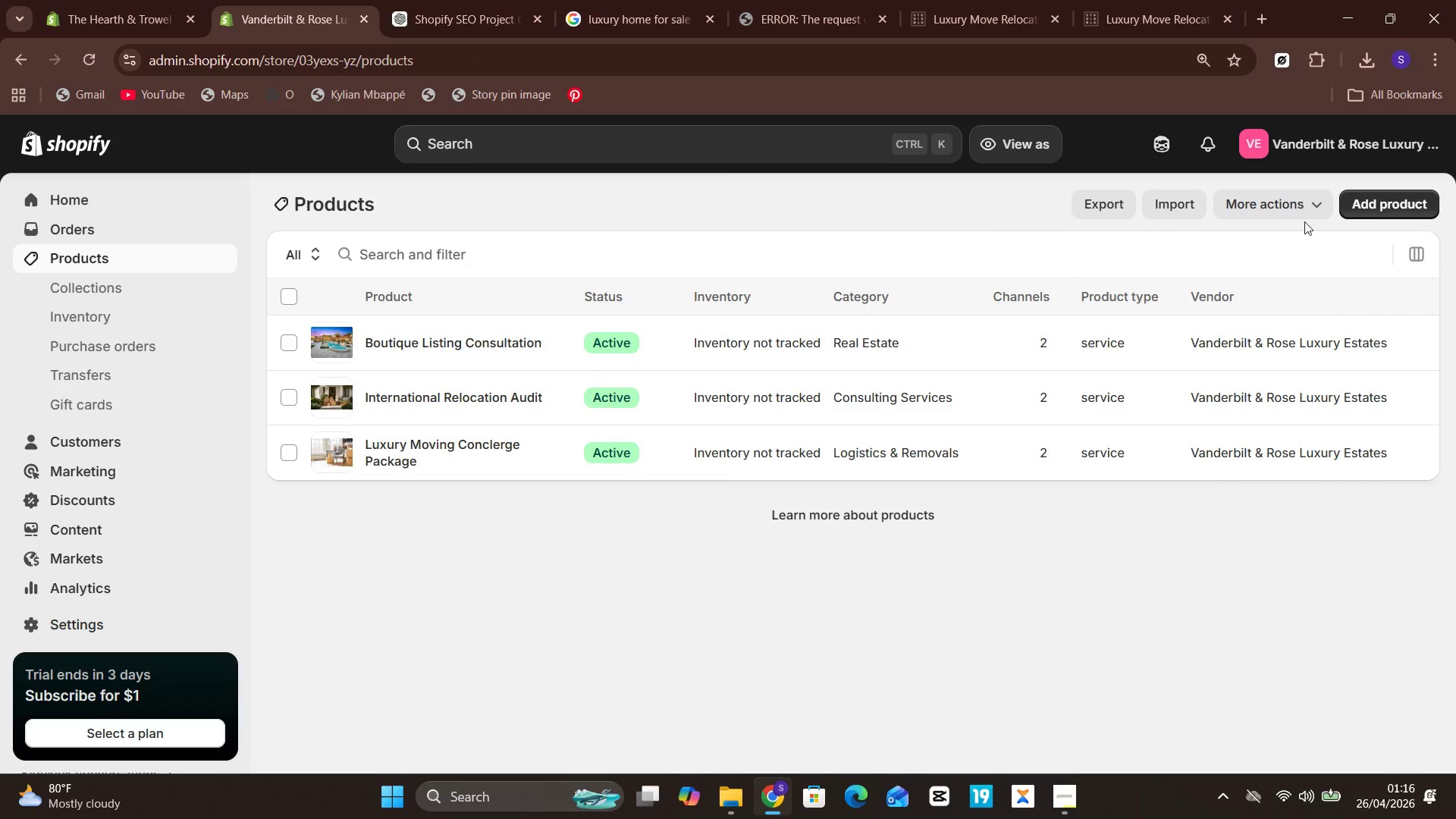 
left_click([1361, 192])
 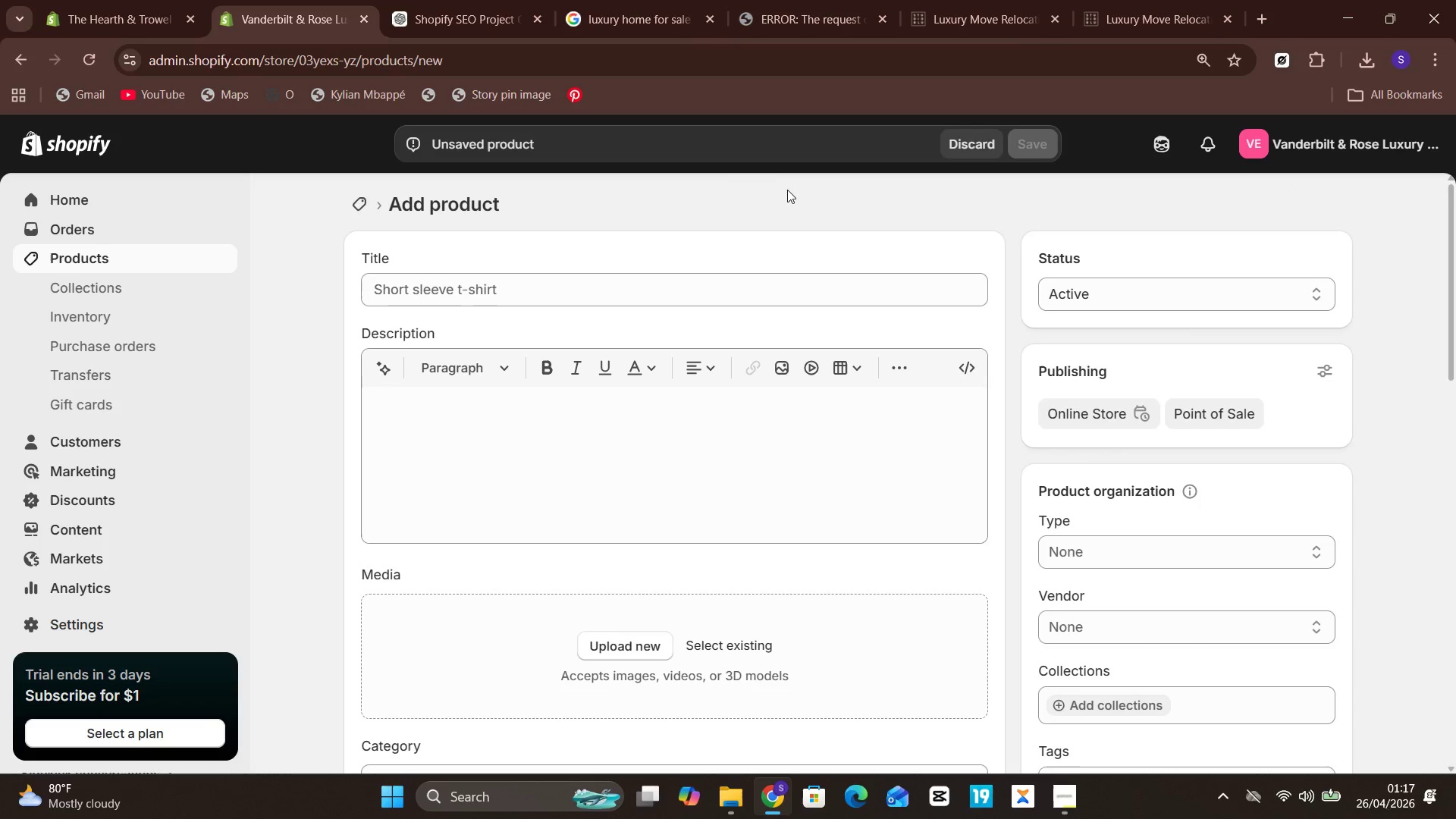 
left_click([373, 0])
 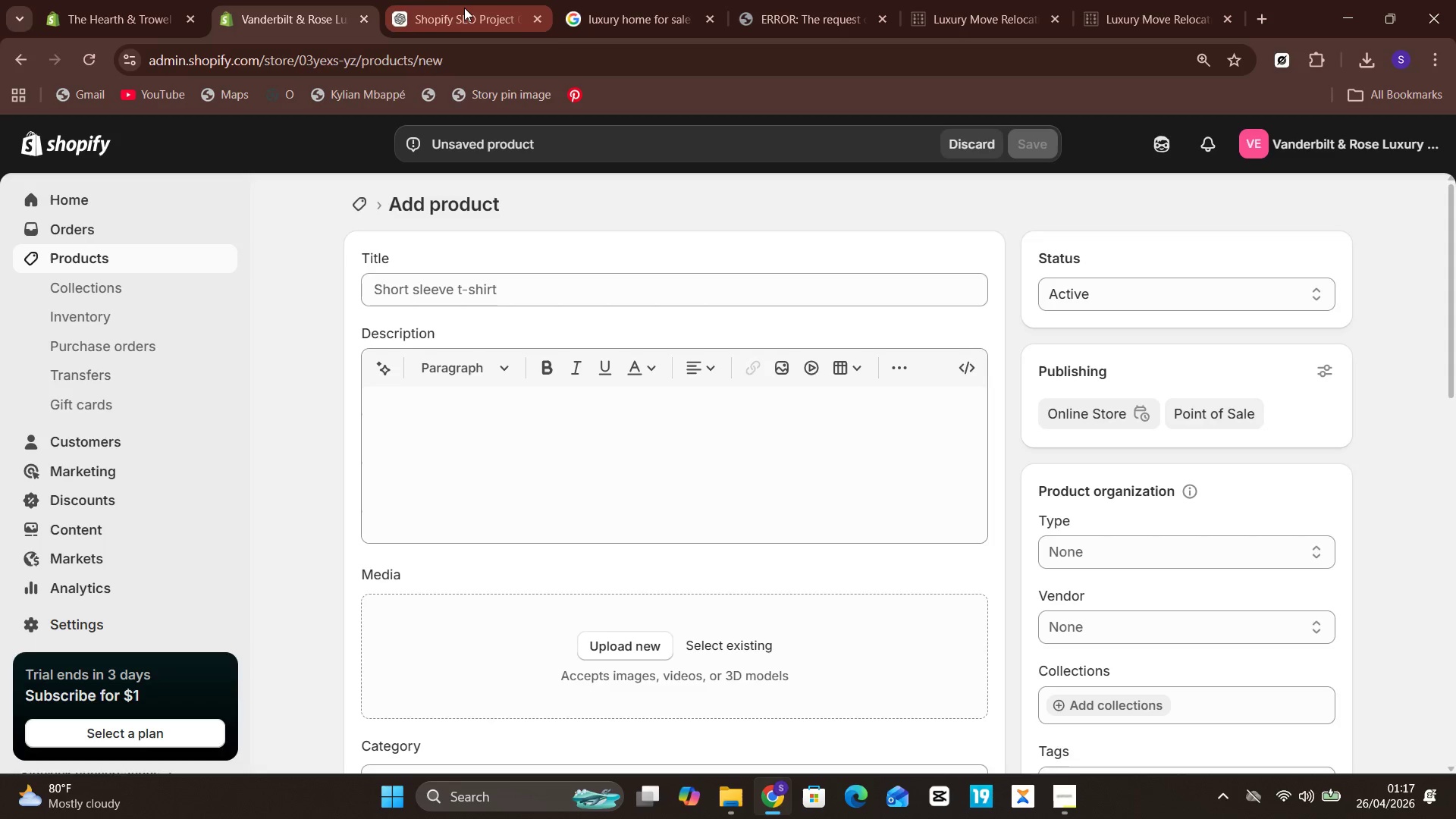 
left_click([465, 8])
 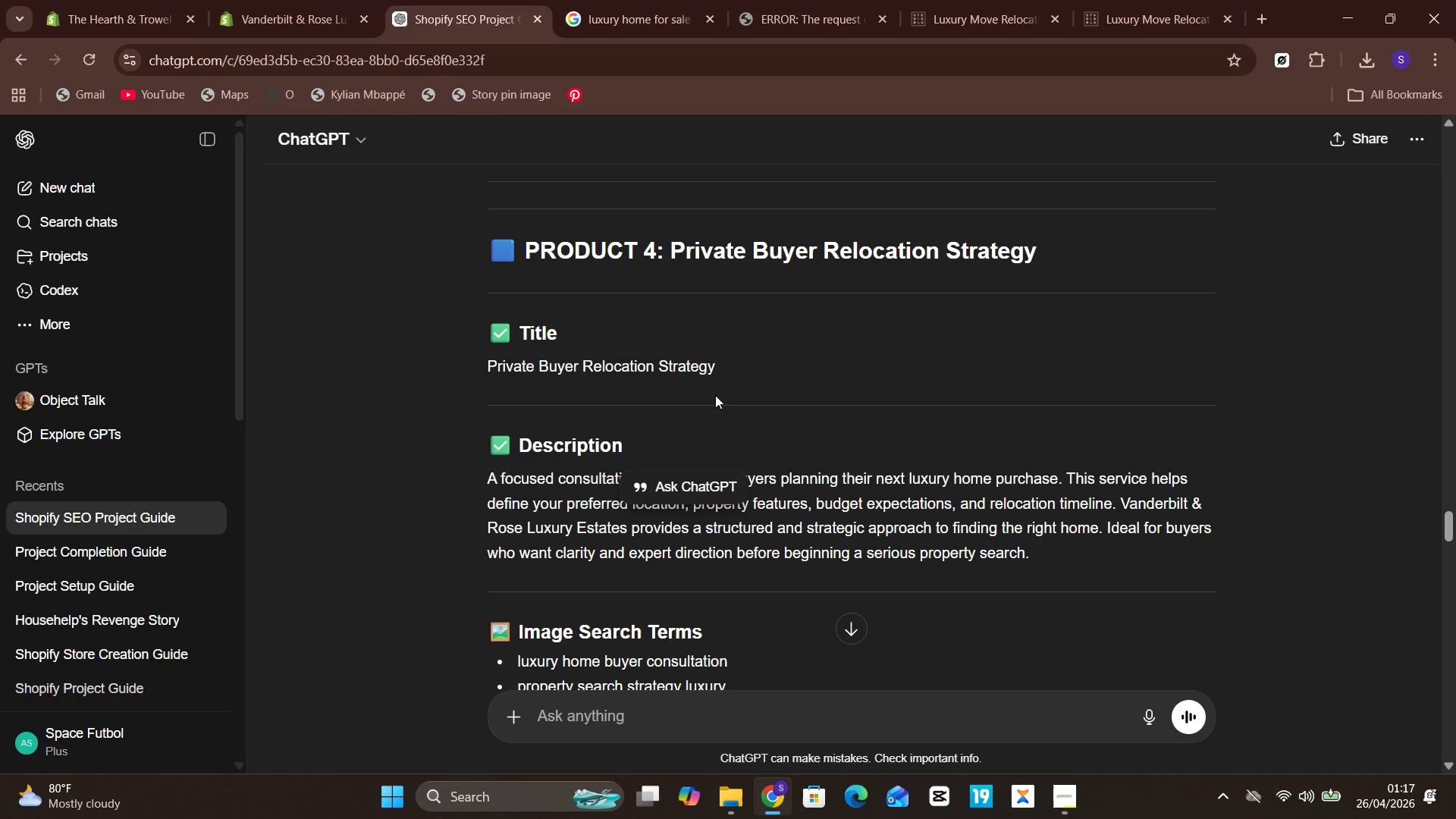 
left_click_drag(start_coordinate=[720, 377], to_coordinate=[486, 375])
 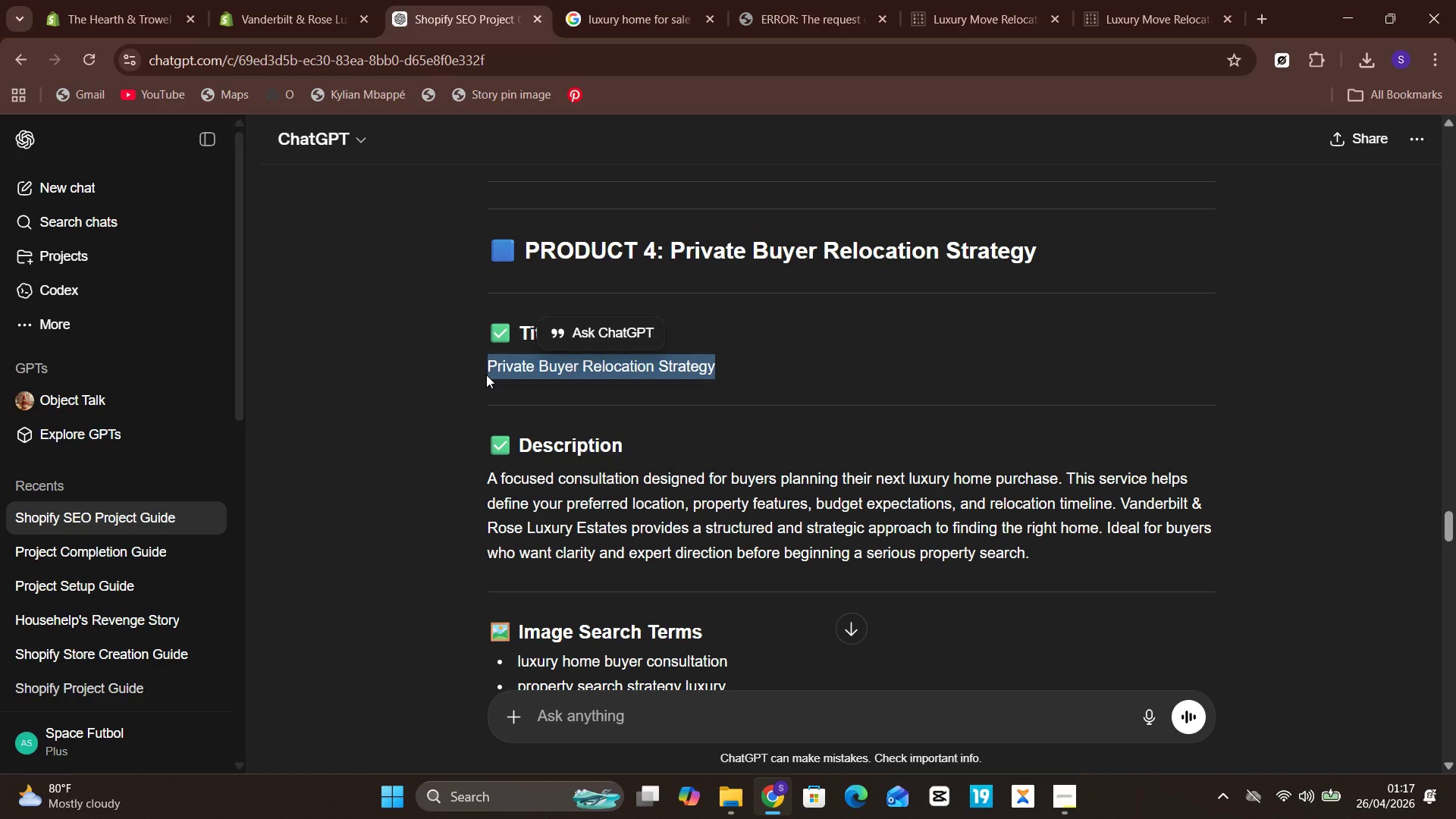 
key(Control+C)
 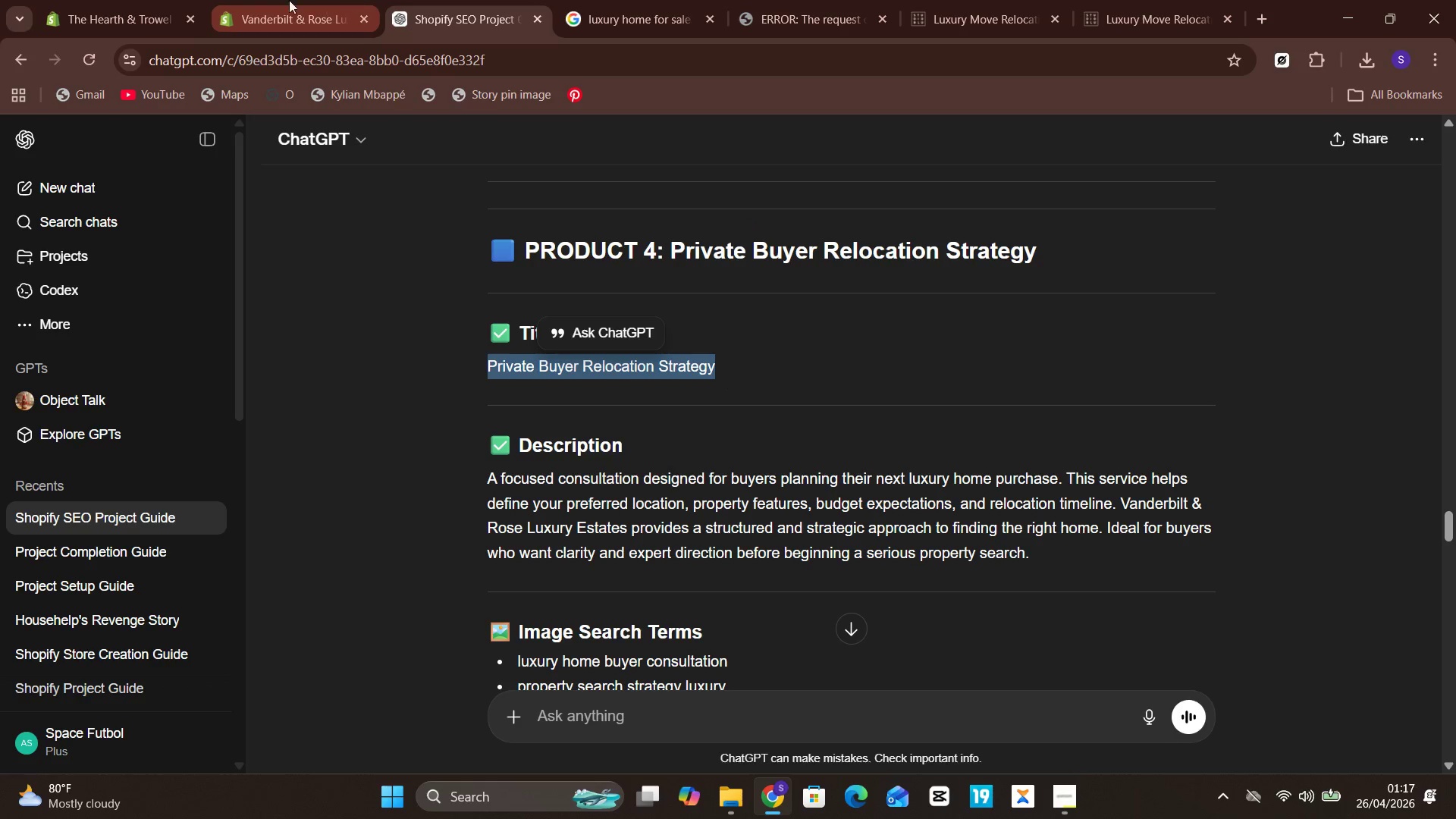 
left_click([272, 0])
 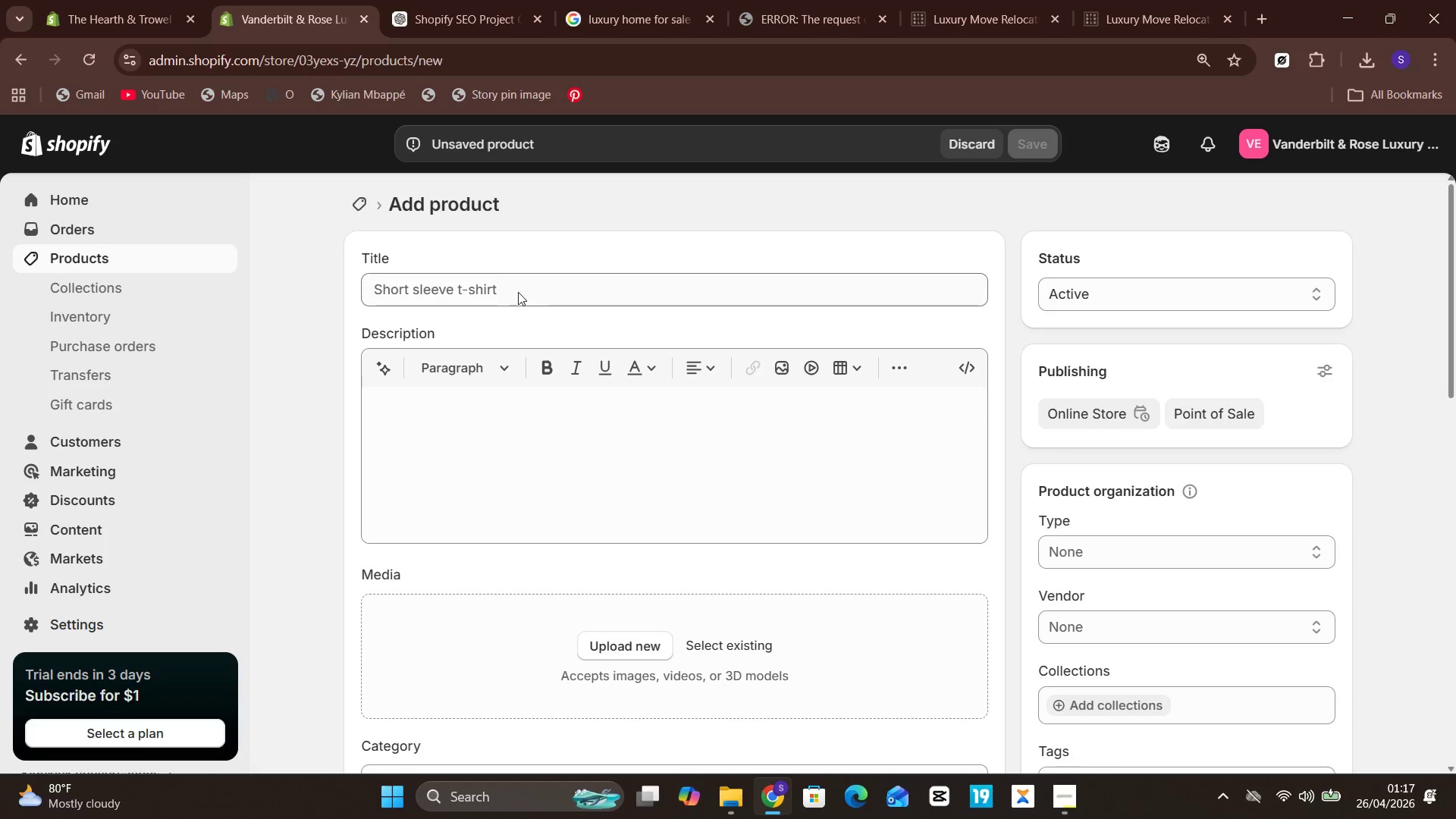 
left_click([521, 284])
 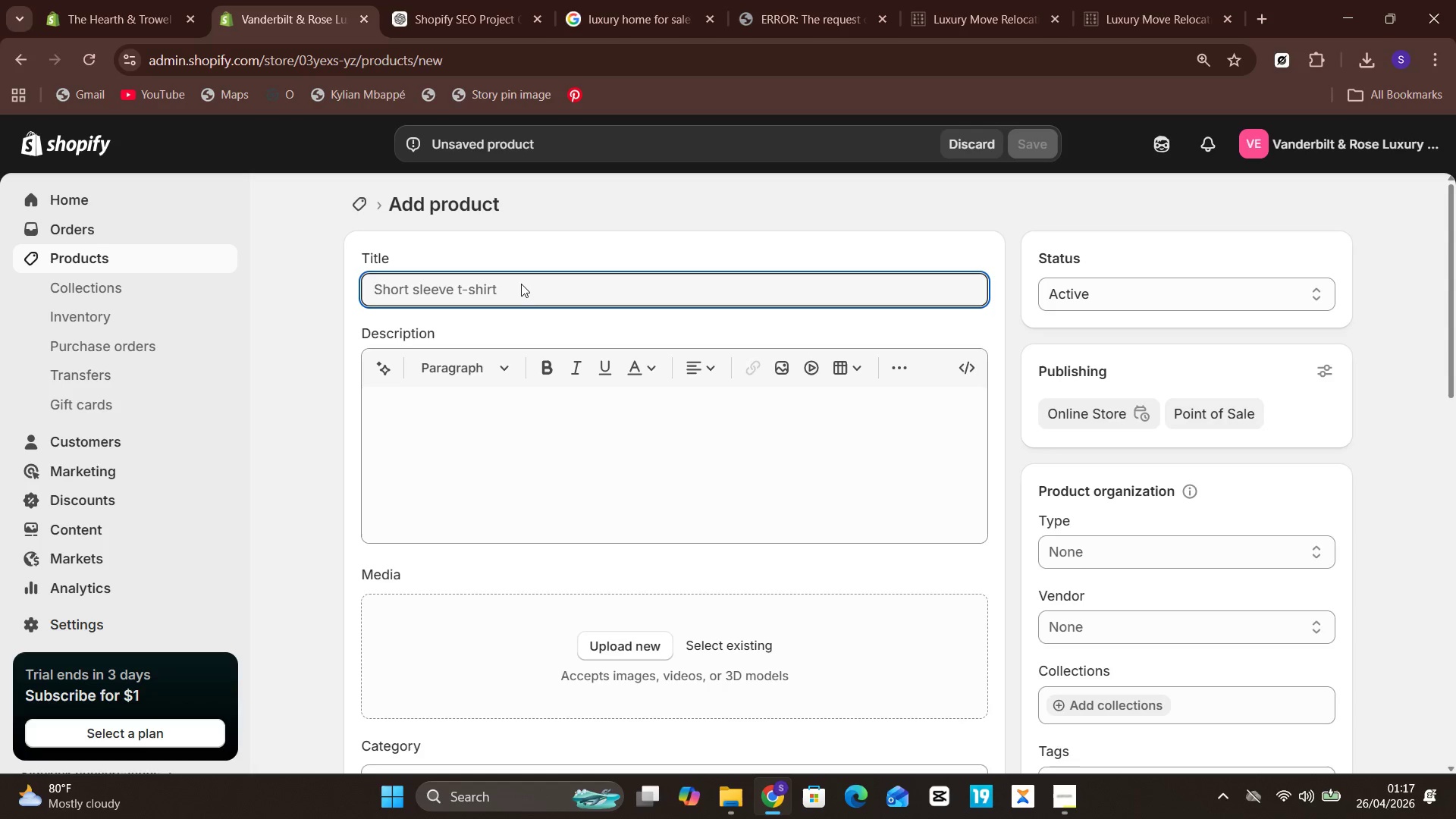 
key(Control+V)
 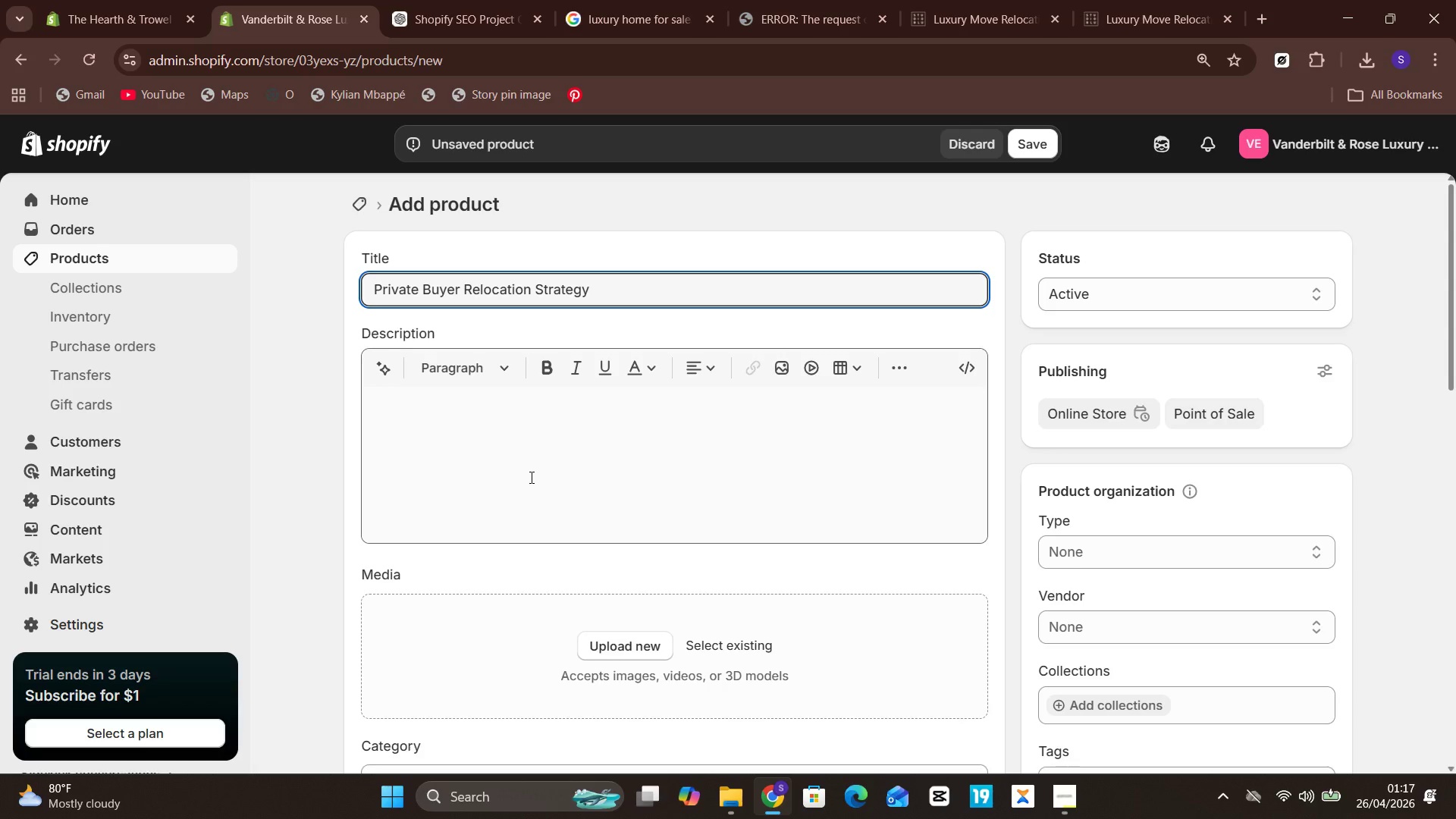 
left_click([530, 477])
 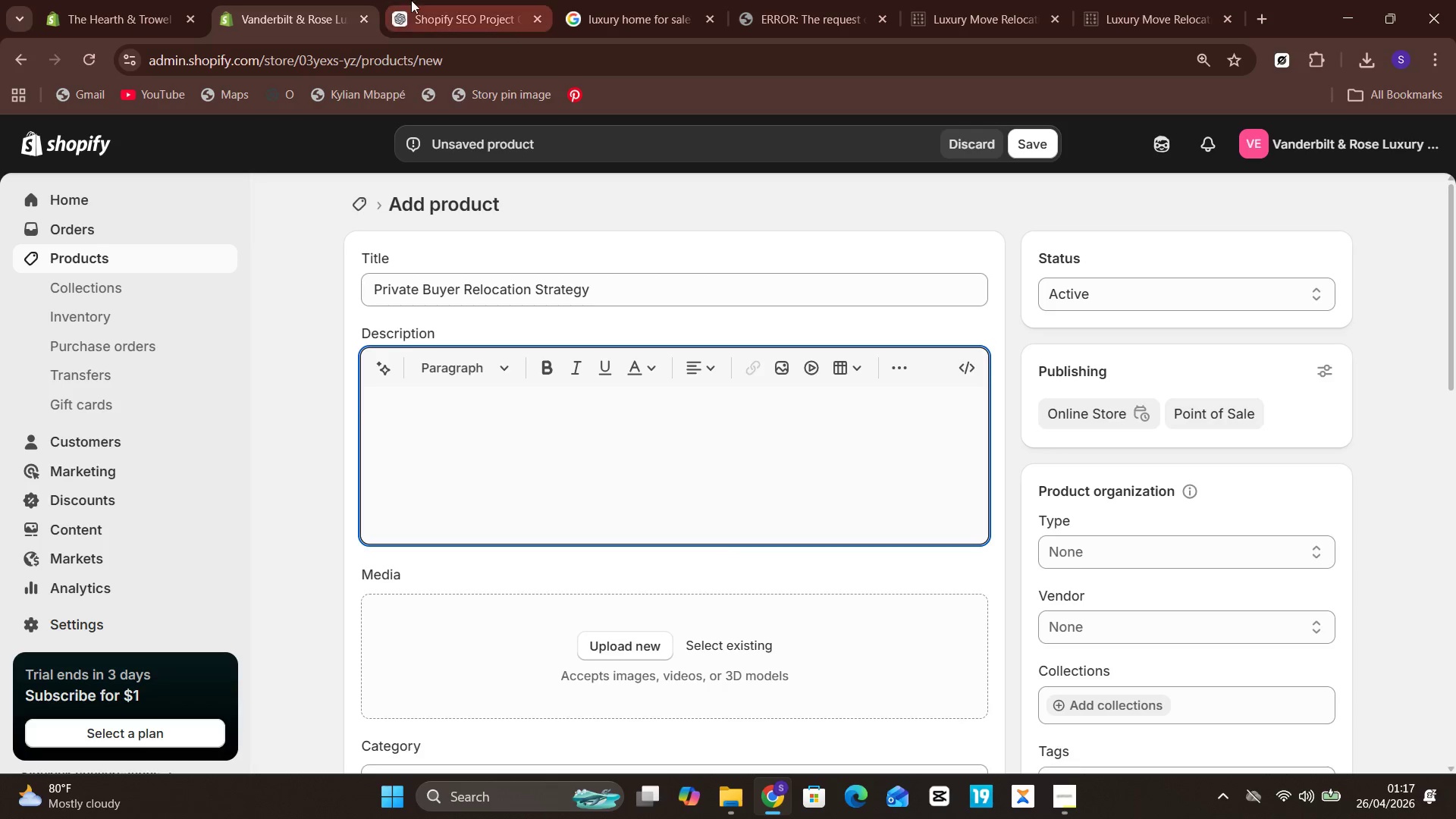 
left_click([415, 0])
 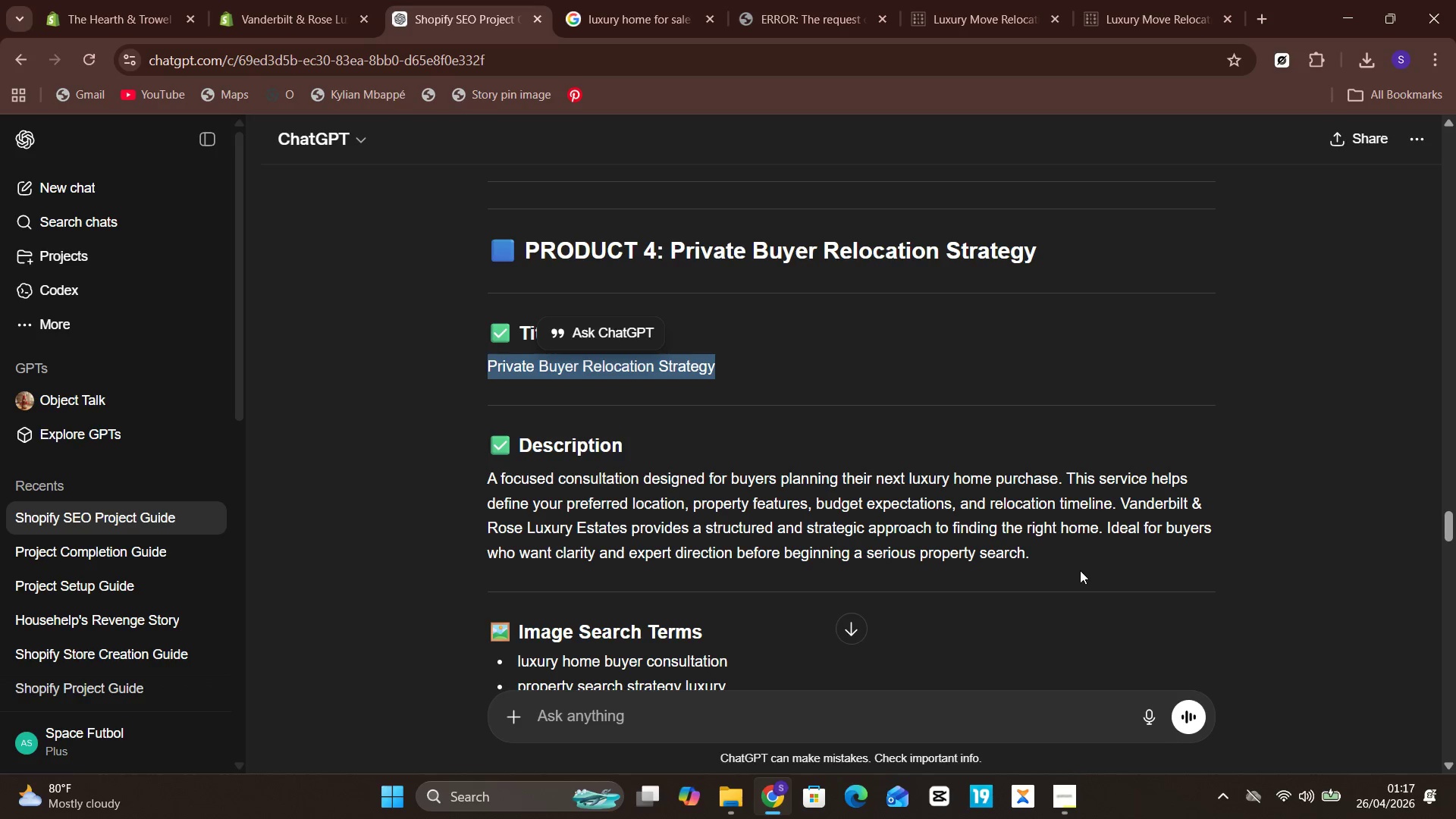 
left_click_drag(start_coordinate=[1081, 571], to_coordinate=[478, 488])
 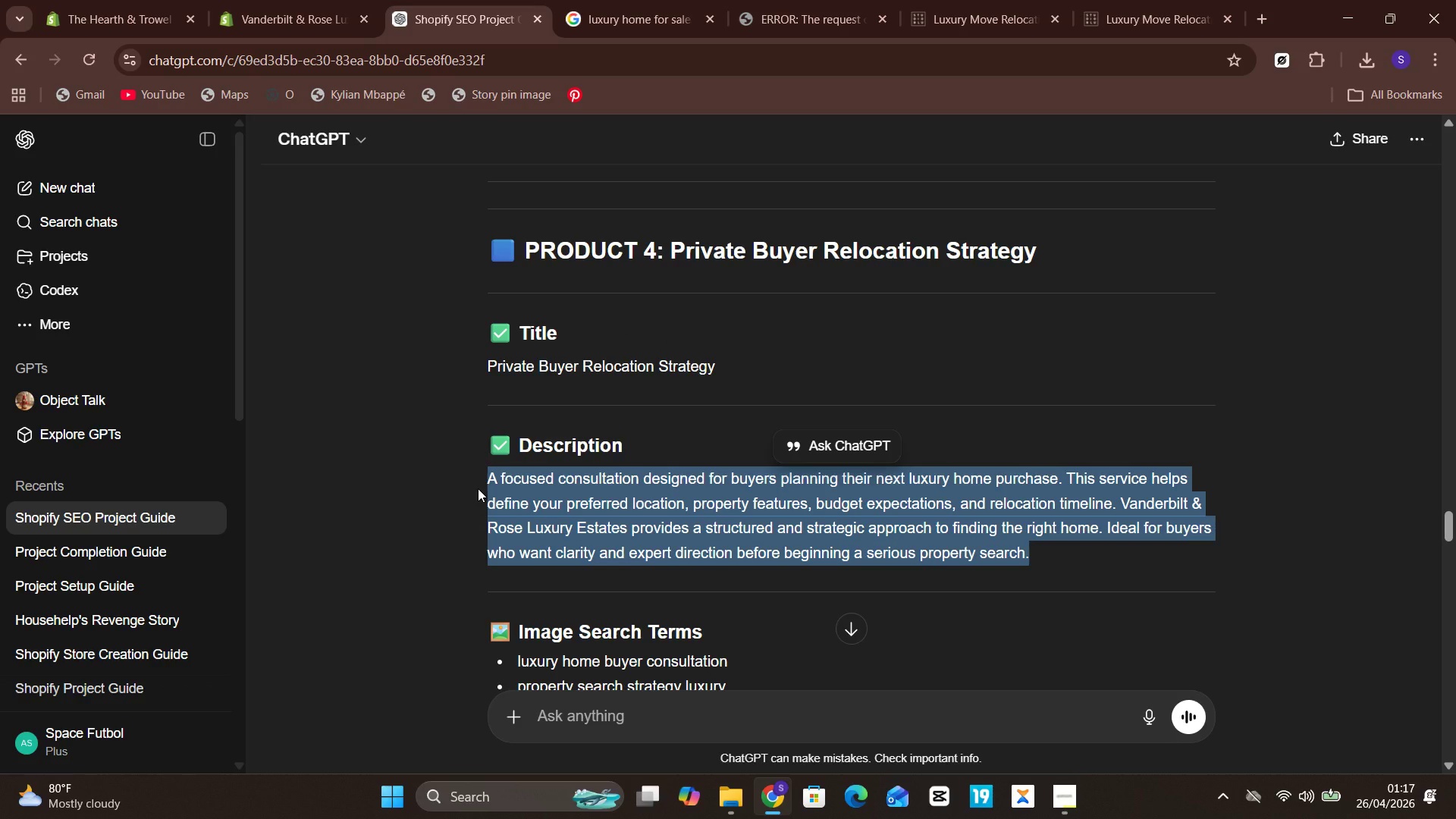 
key(Control+C)
 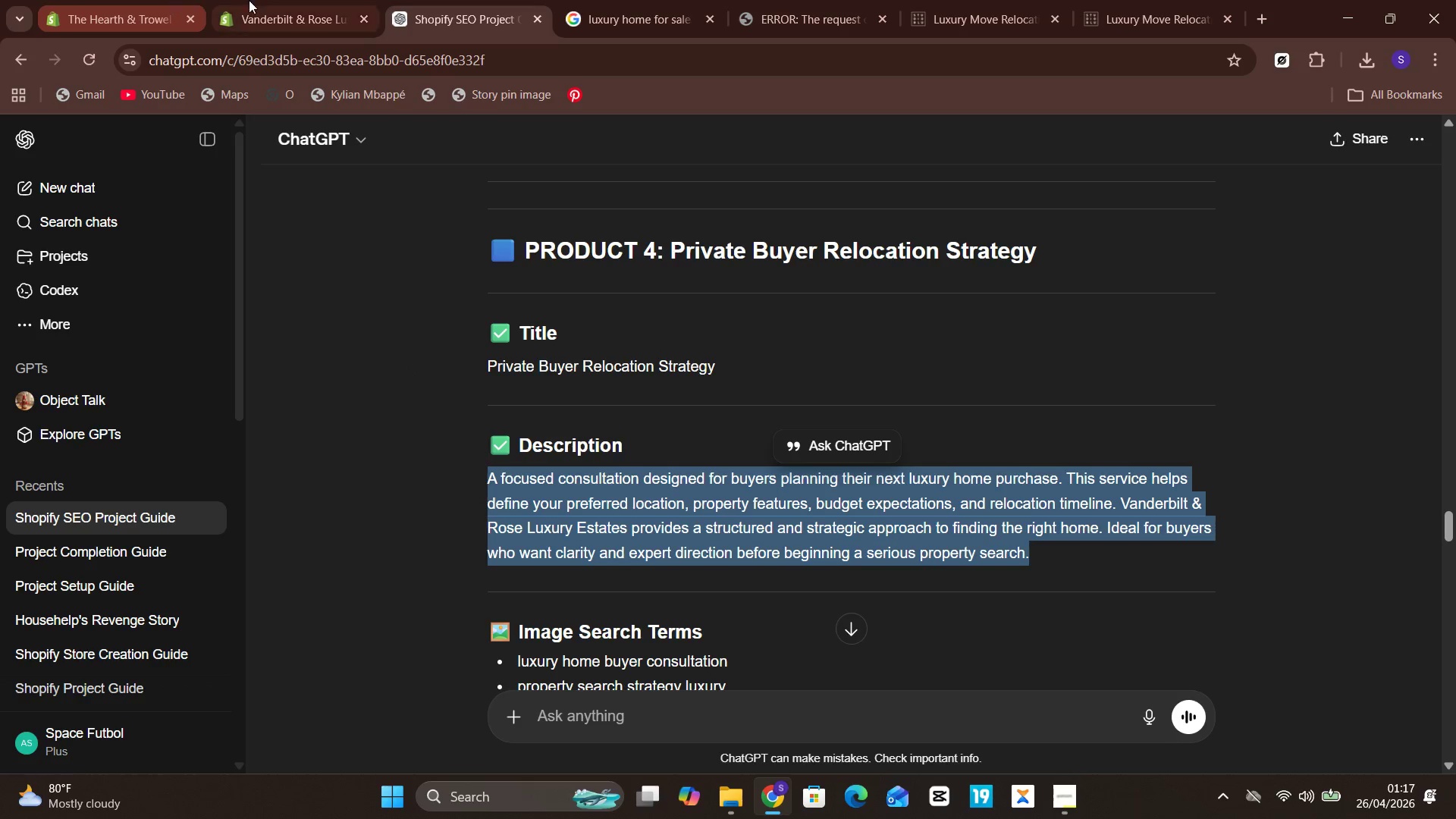 
left_click([270, 0])
 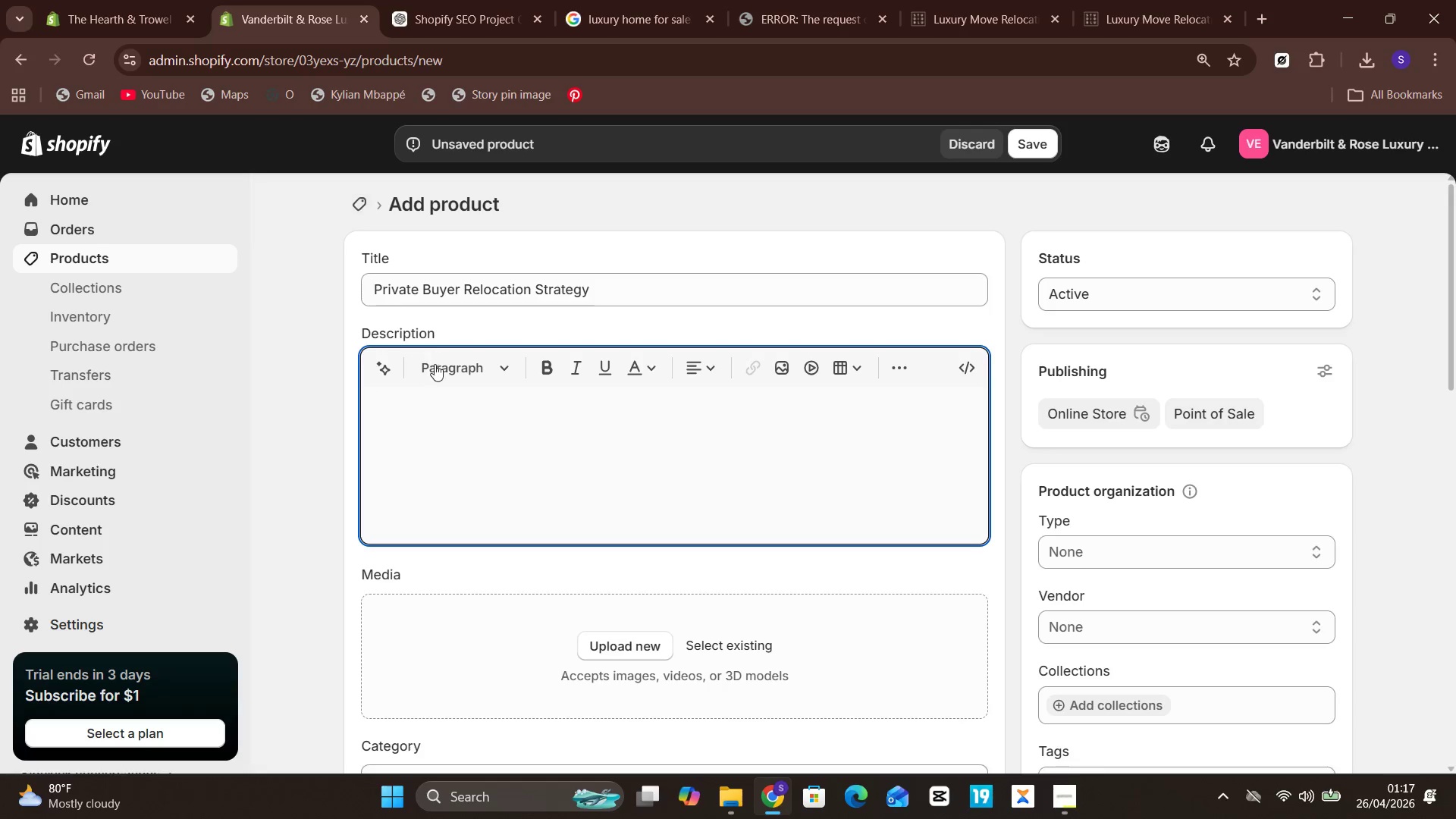 
key(Control+V)
 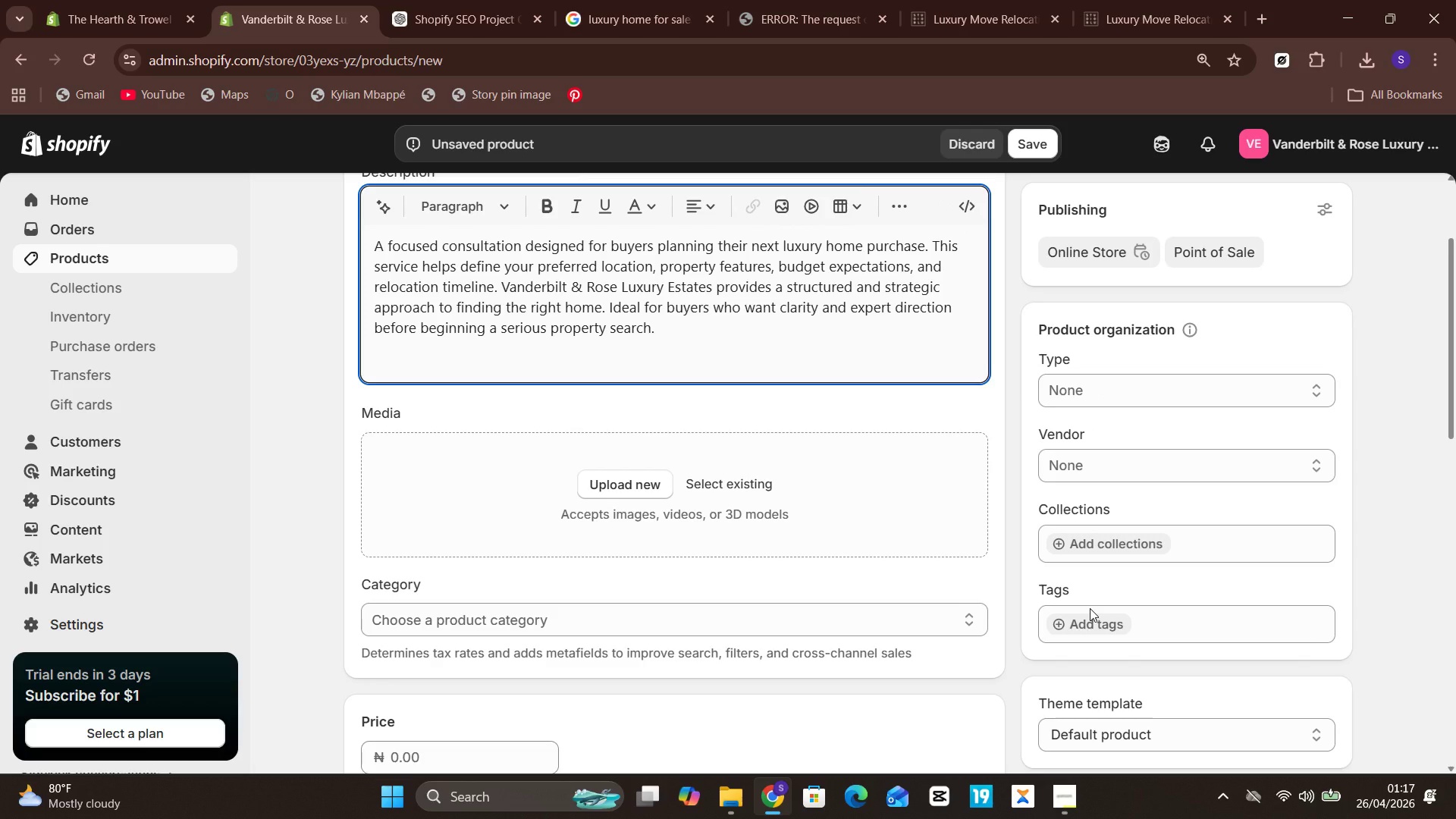 
wait(10.08)
 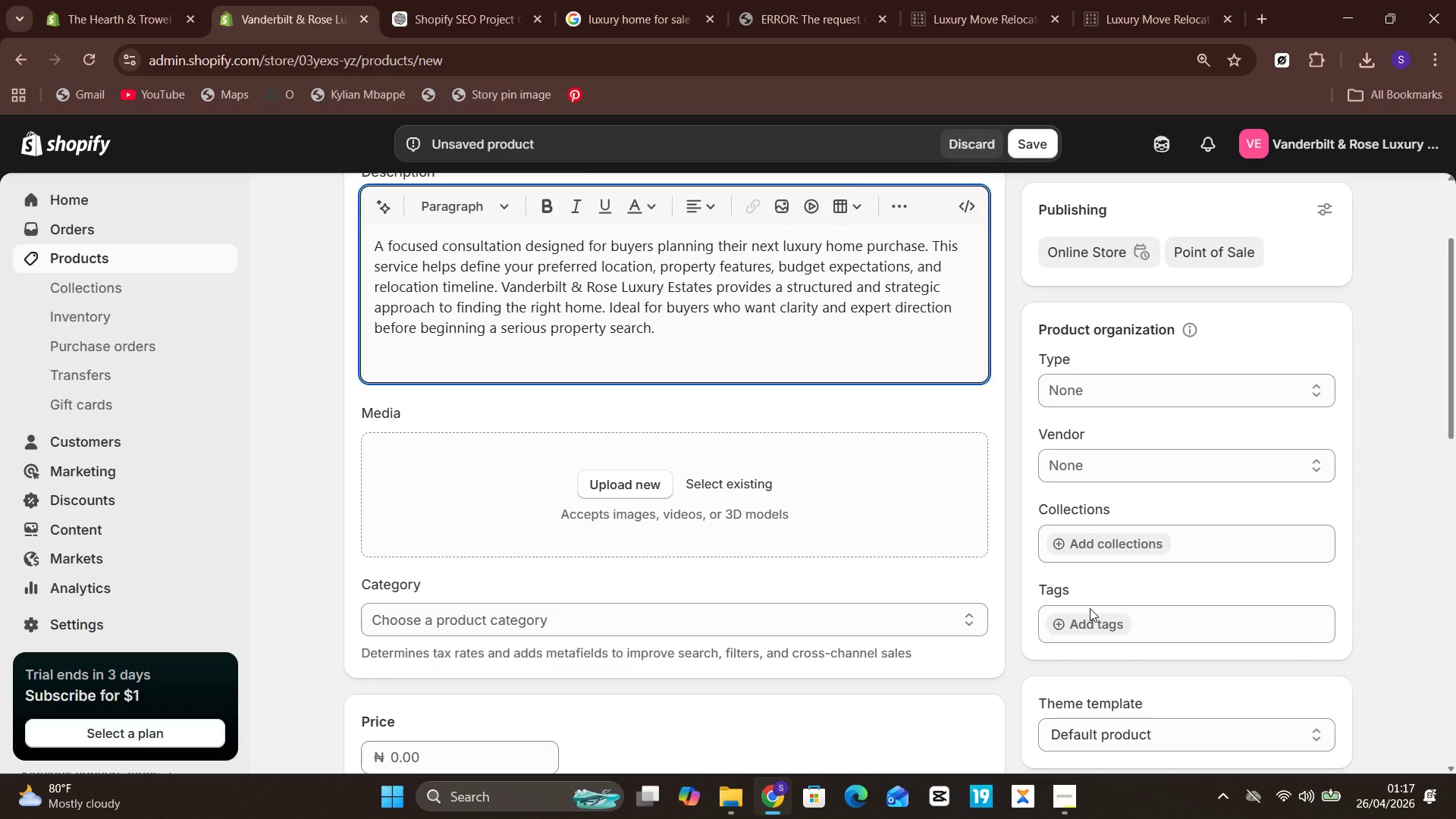 
left_click([1157, 390])
 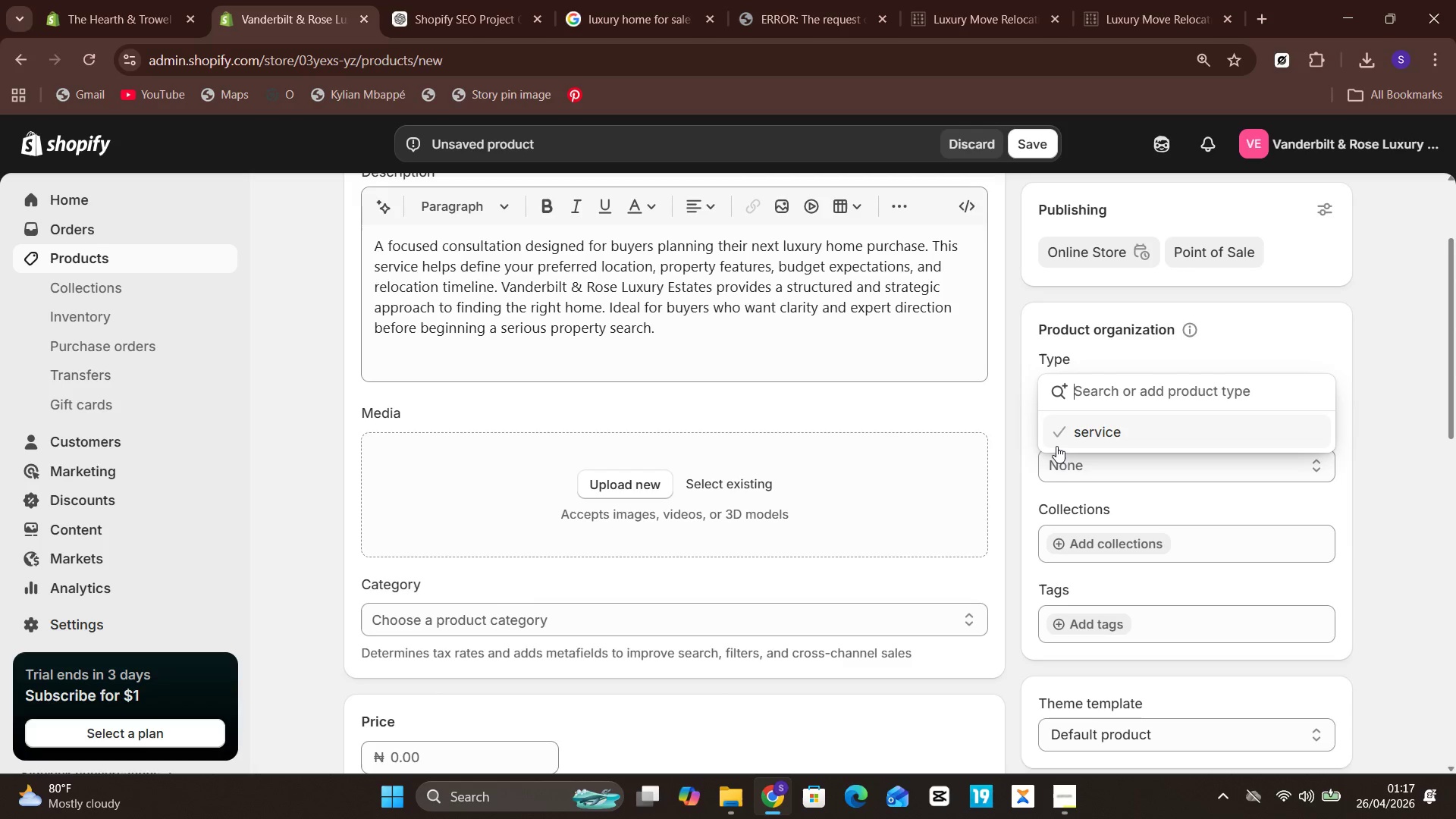 
left_click([1059, 442])
 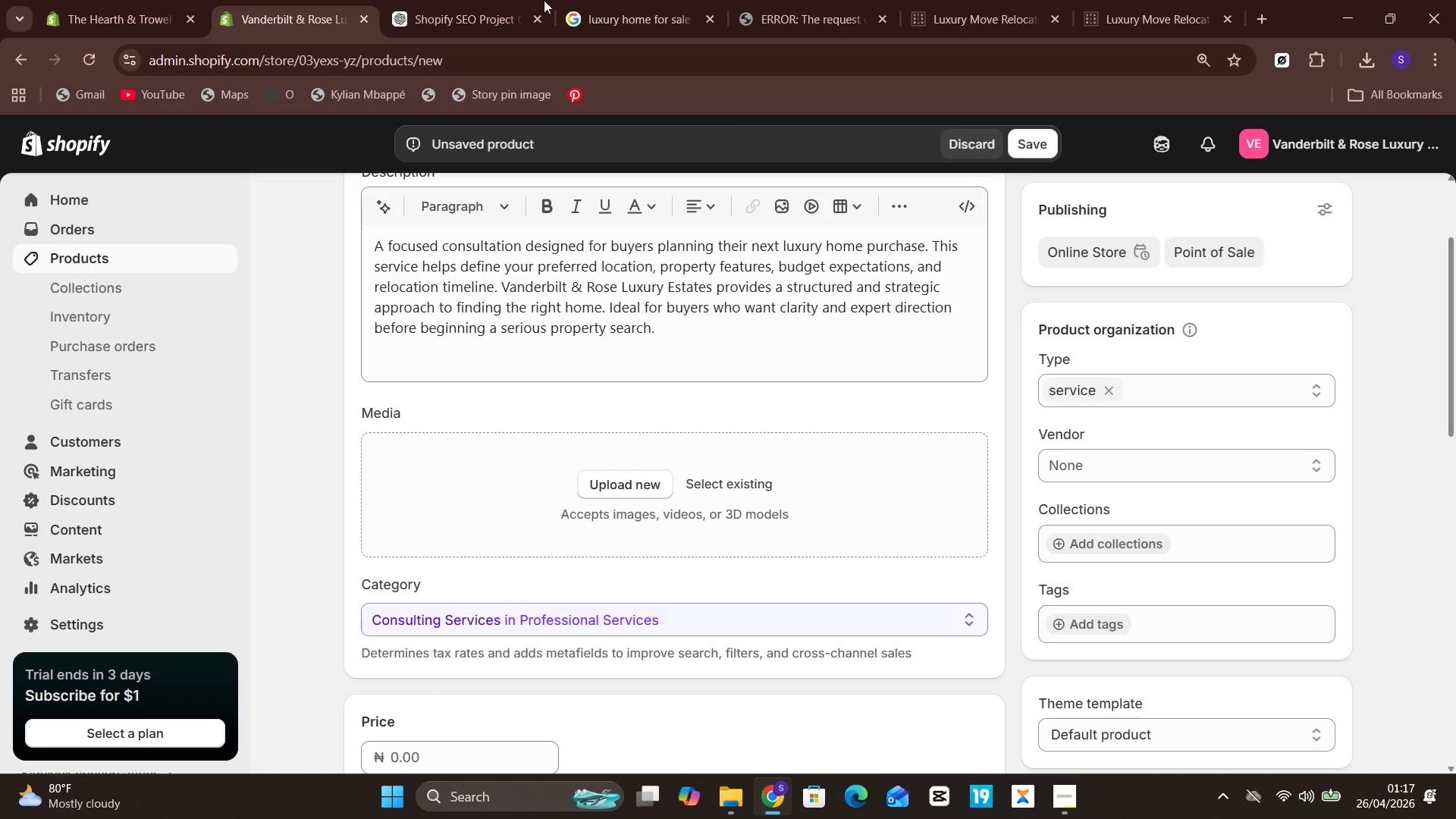 
left_click([415, 0])
 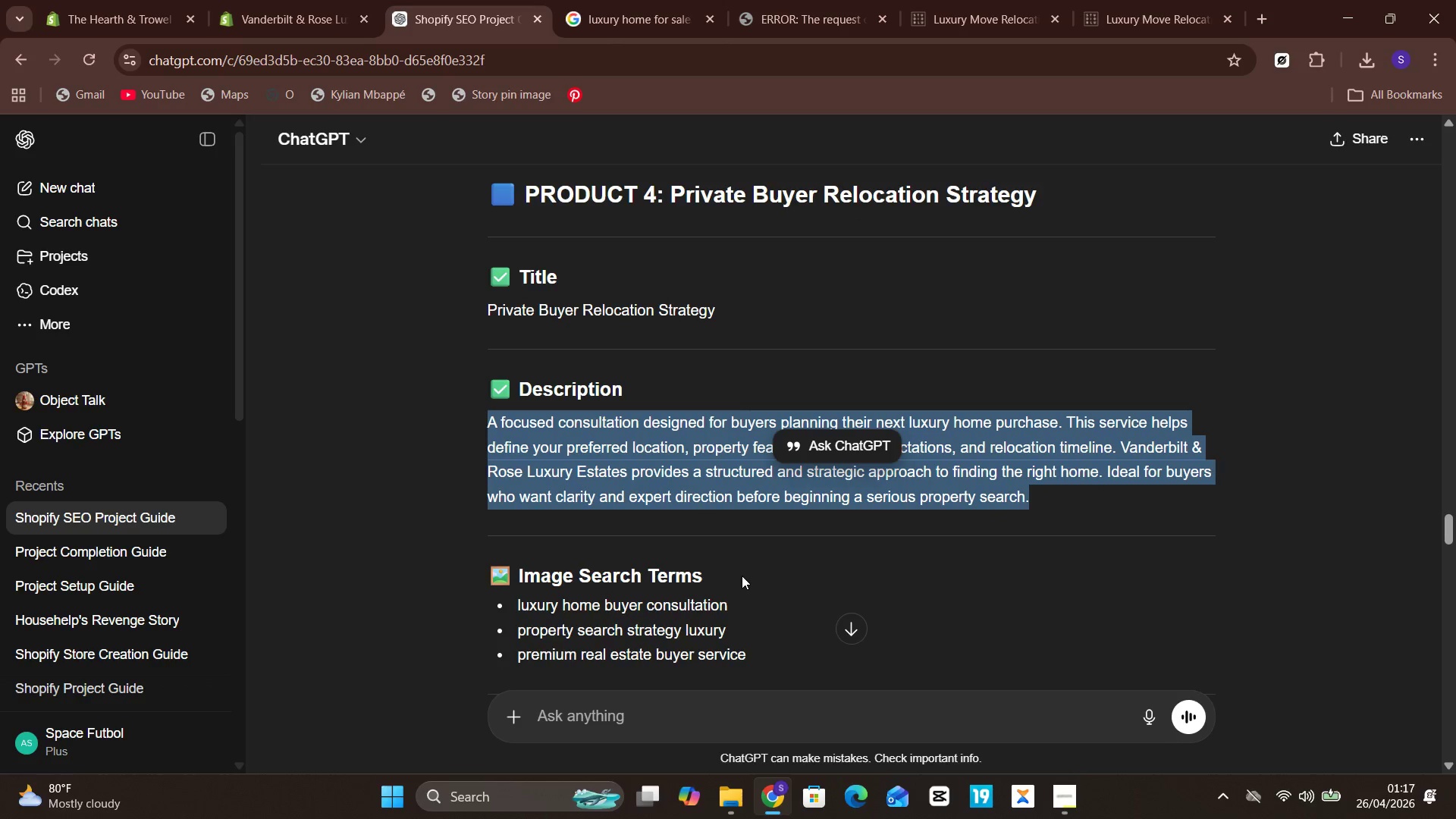 
left_click_drag(start_coordinate=[744, 603], to_coordinate=[516, 613])
 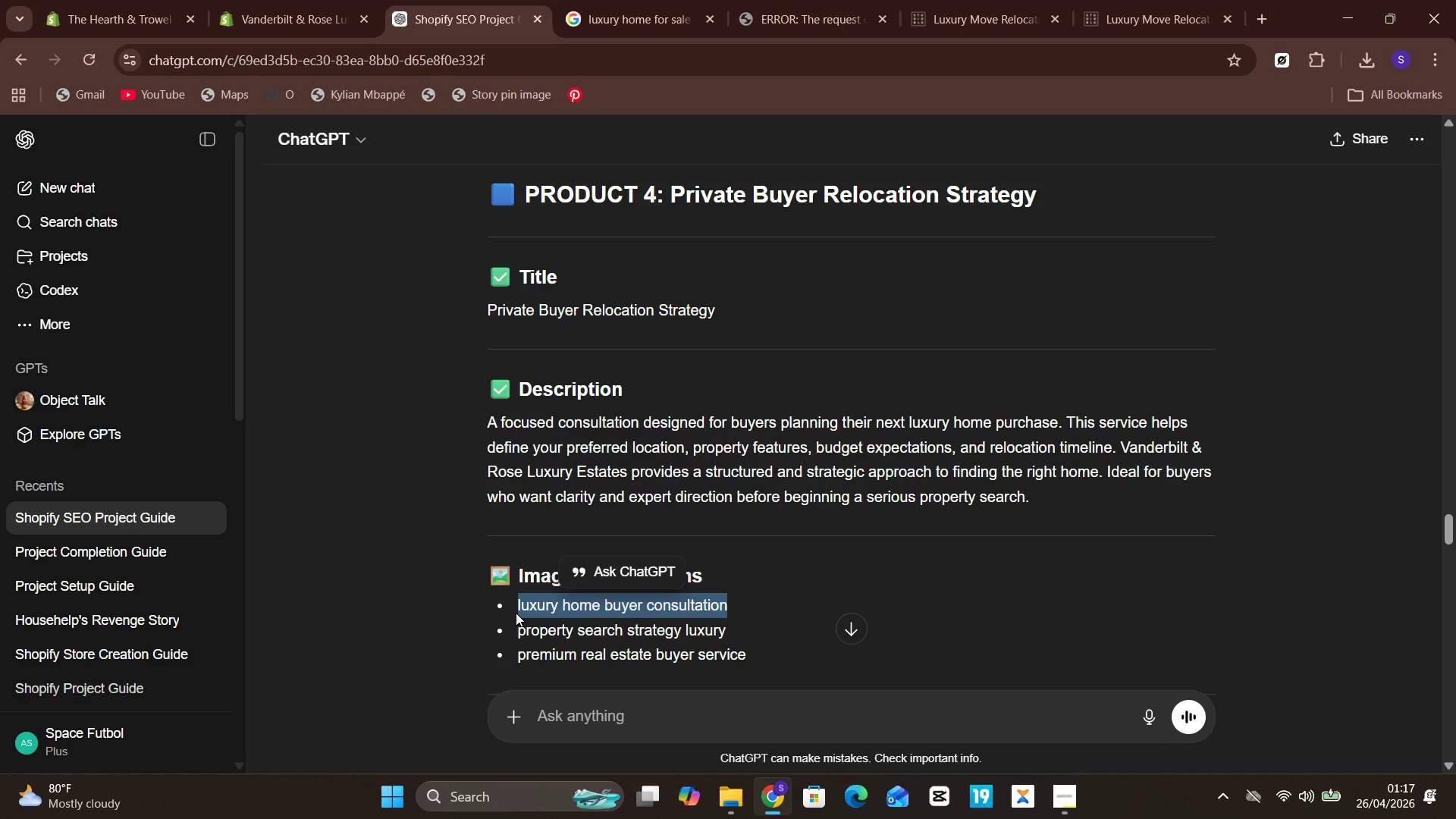 
key(Control+C)
 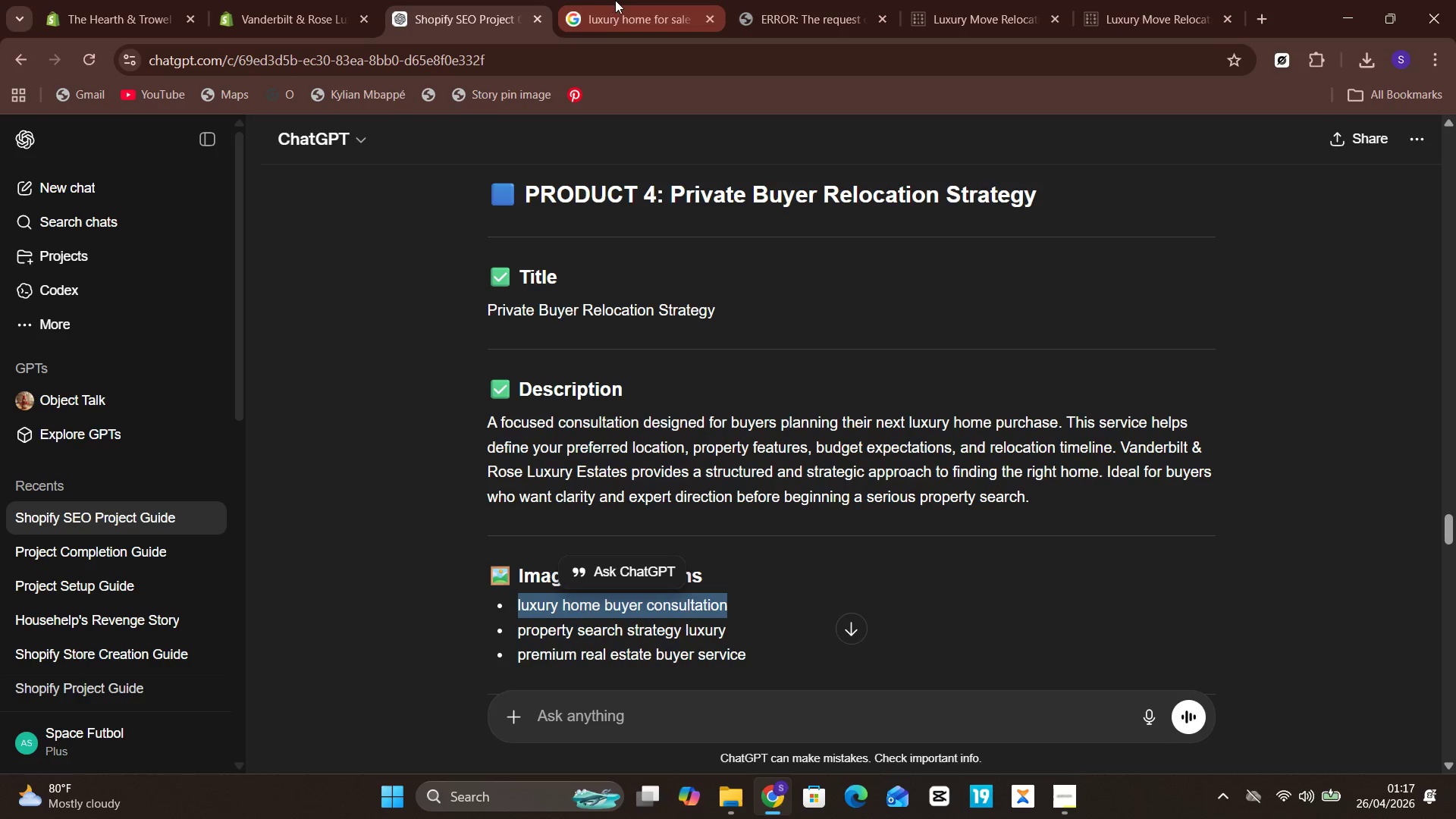 
left_click([622, 0])
 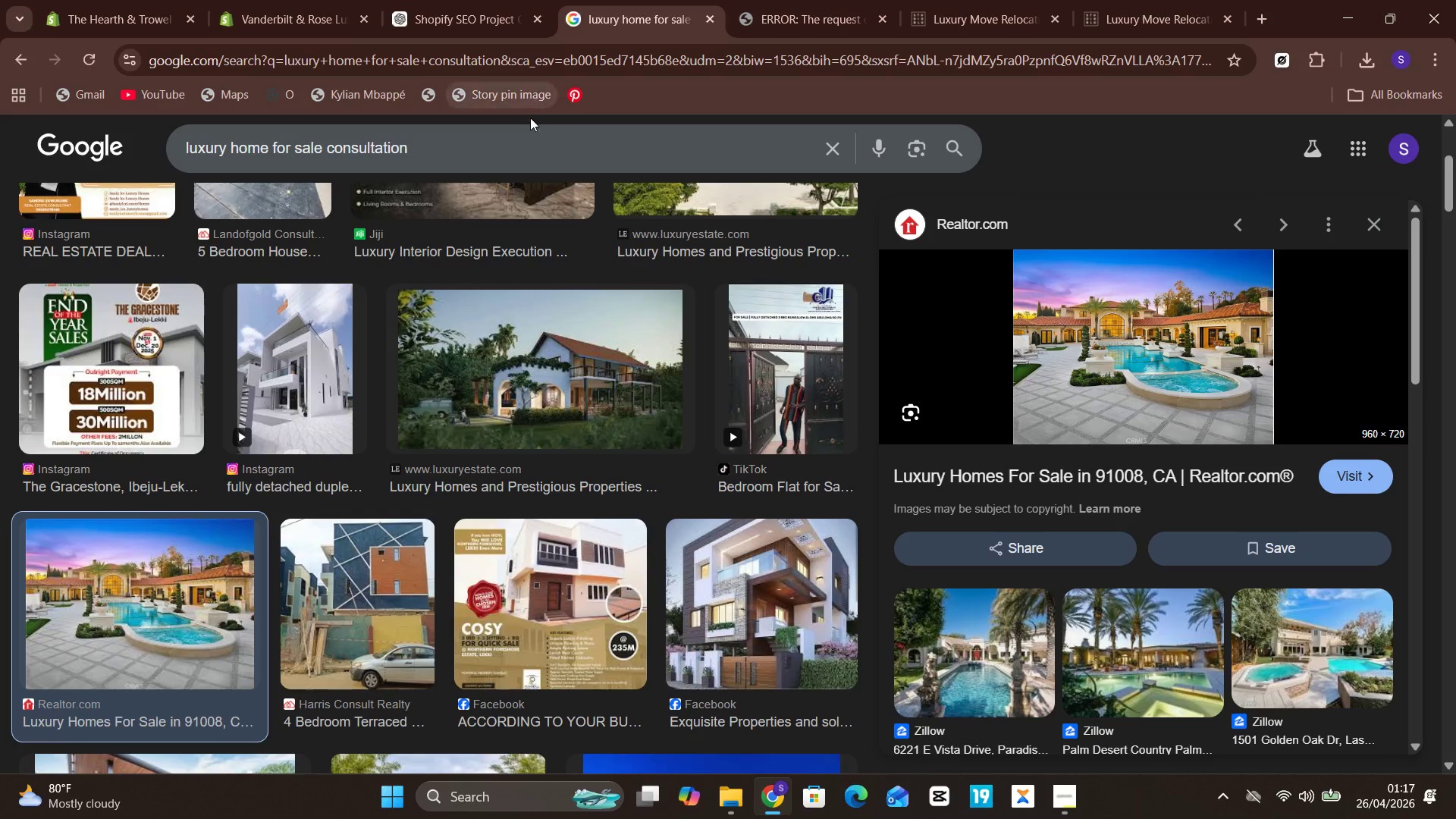 
left_click([529, 157])
 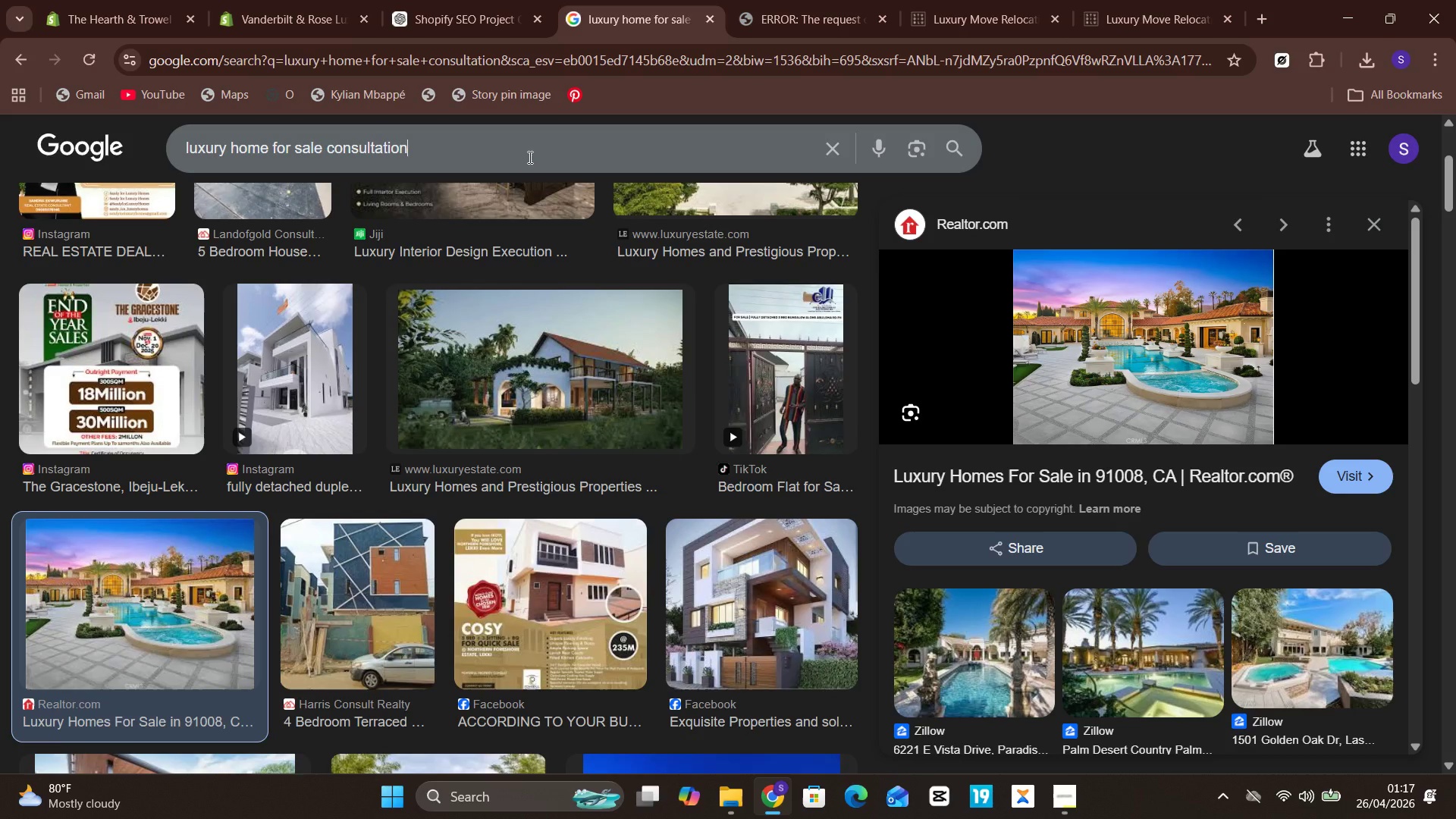 
key(Control+ControlLeft)
 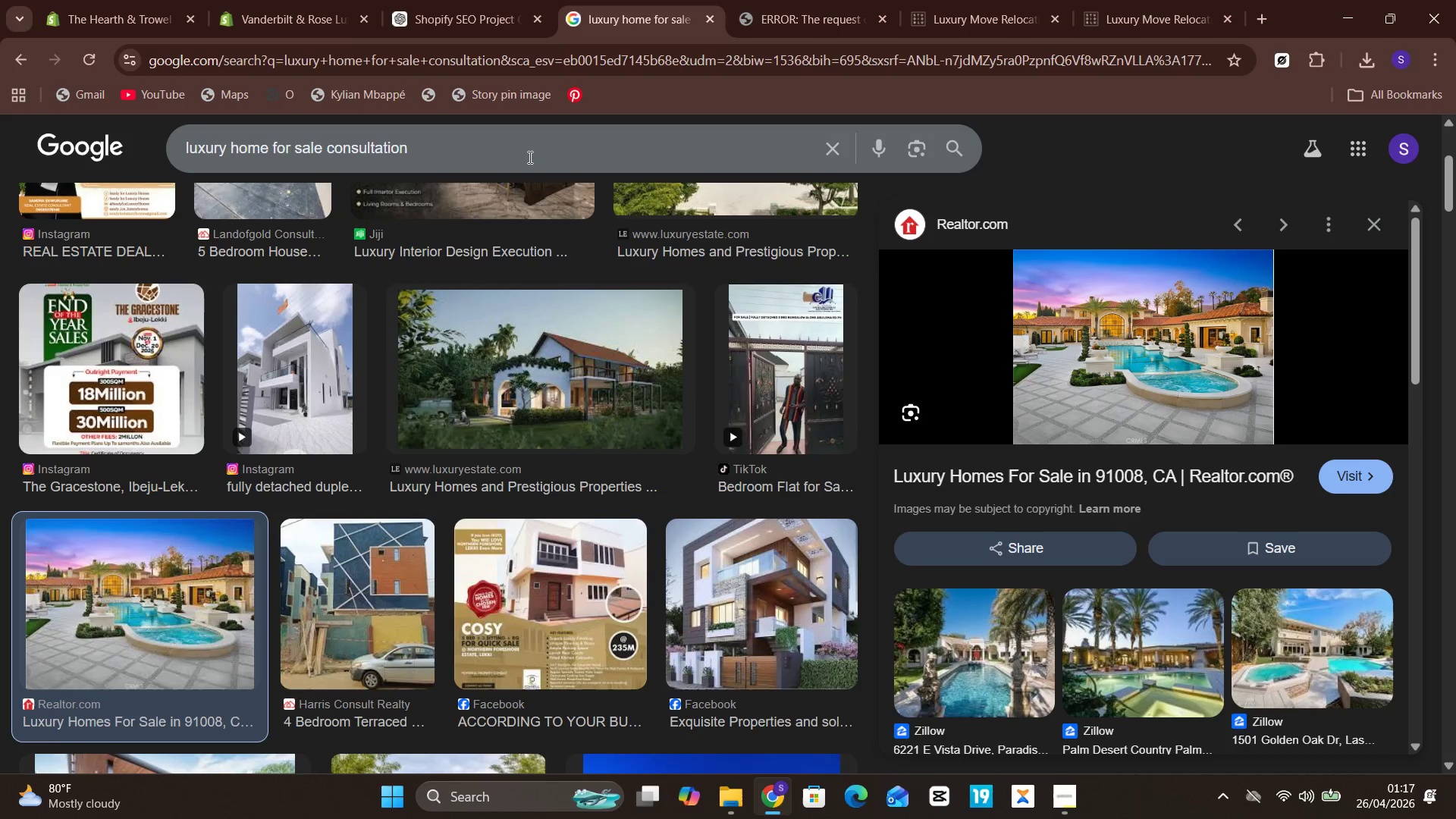 
key(Control+A)
 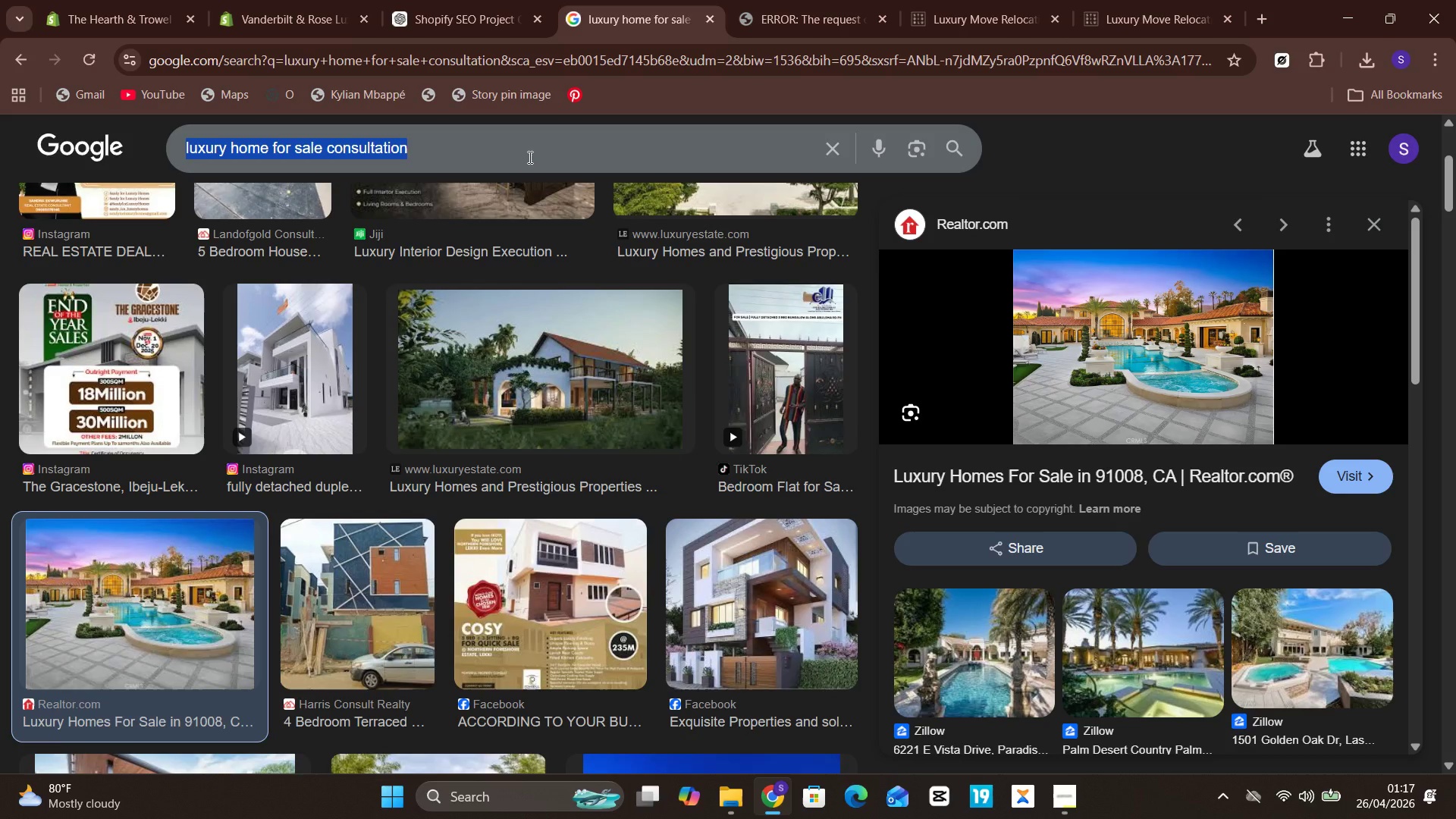 
key(Control+V)
 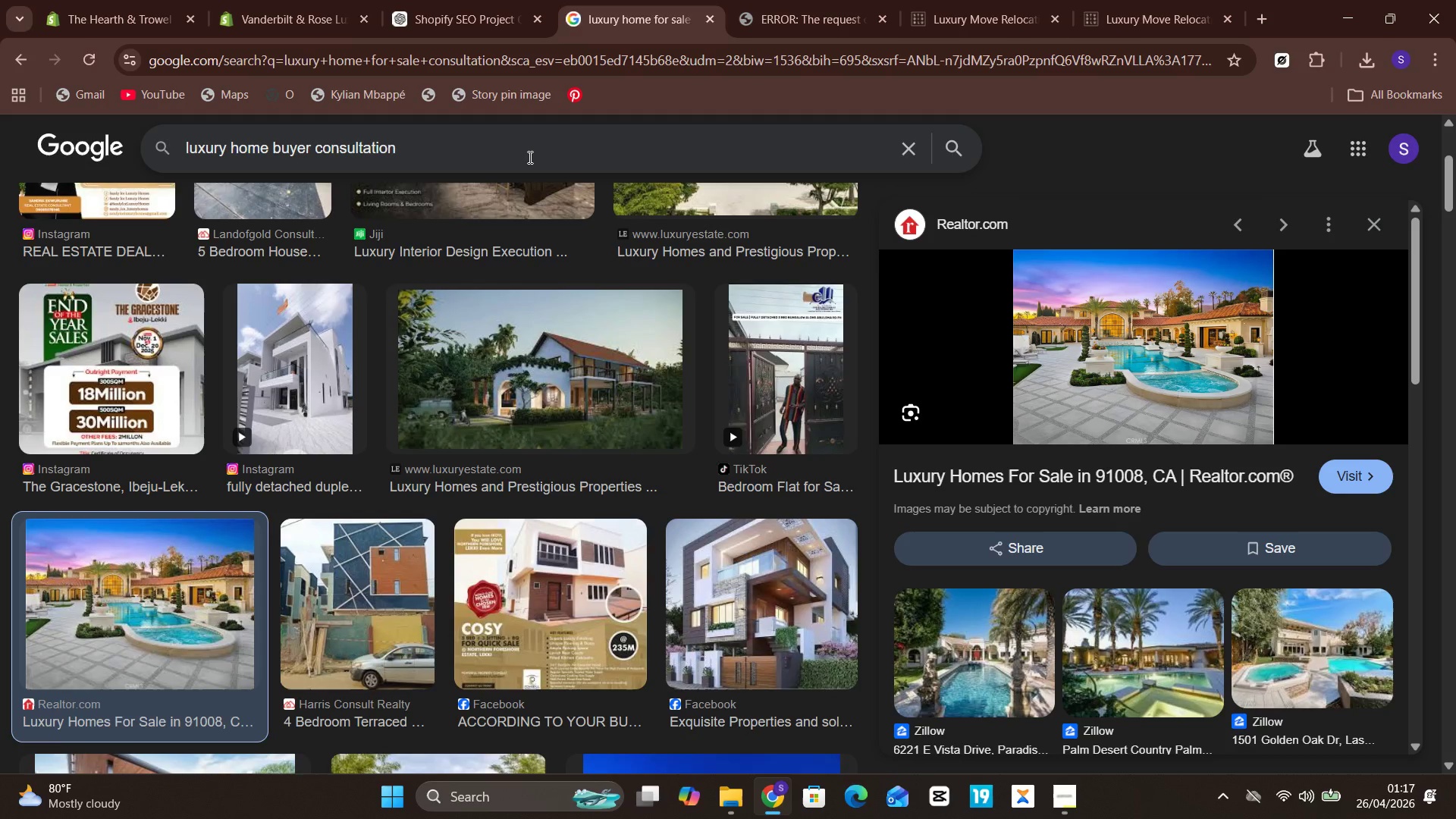 
key(Enter)
 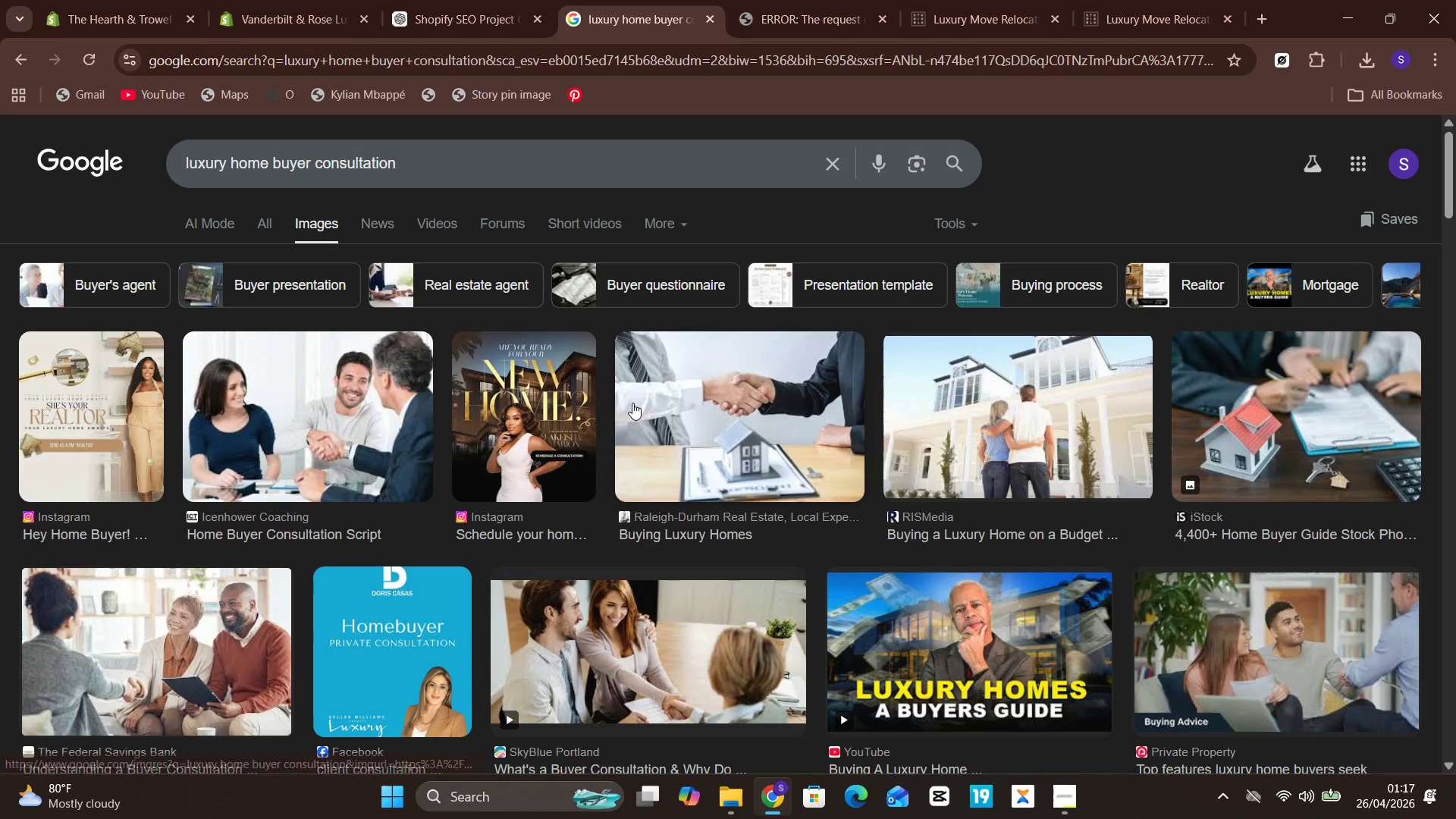 
left_click([984, 423])
 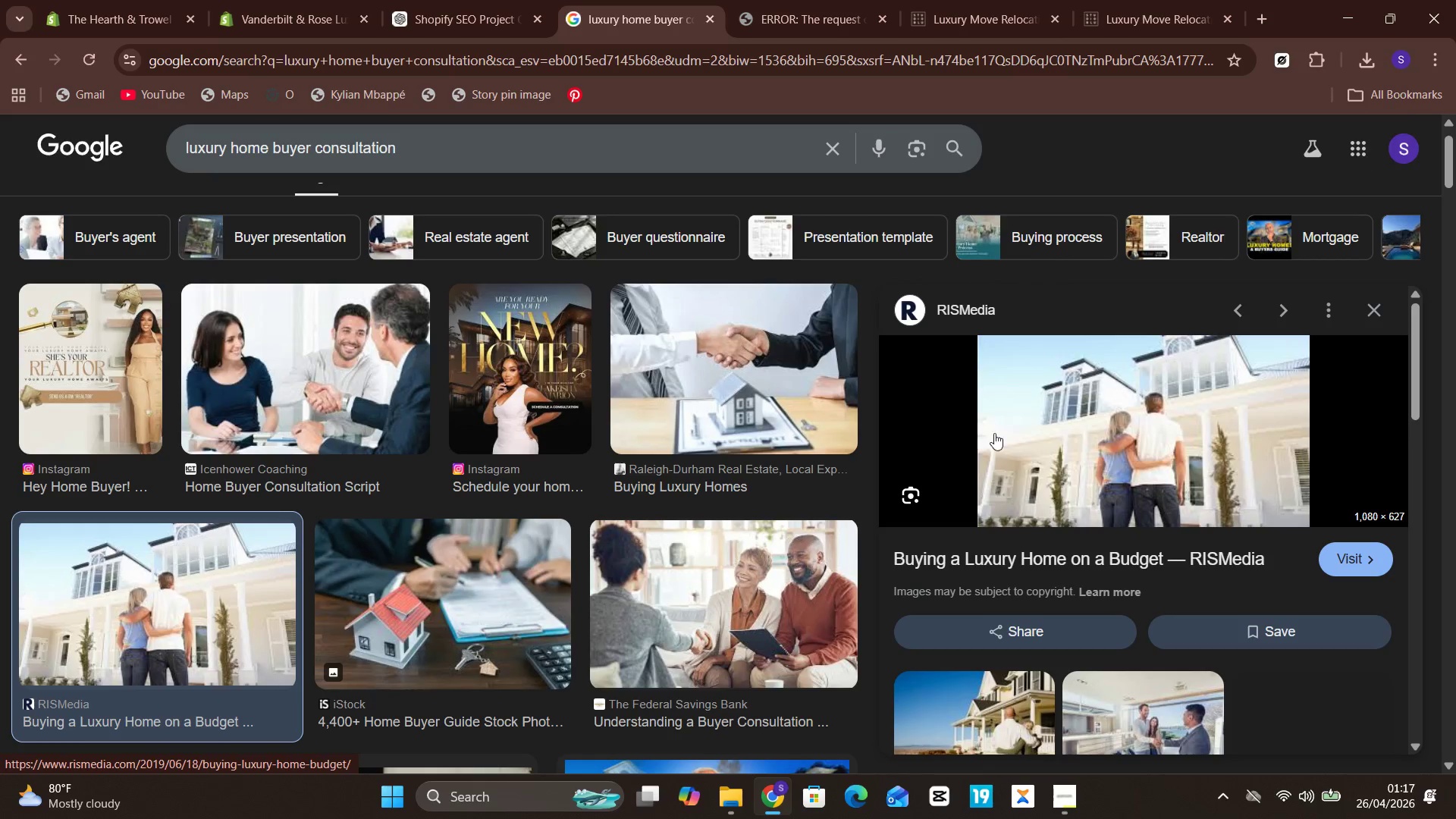 
right_click([1091, 416])
 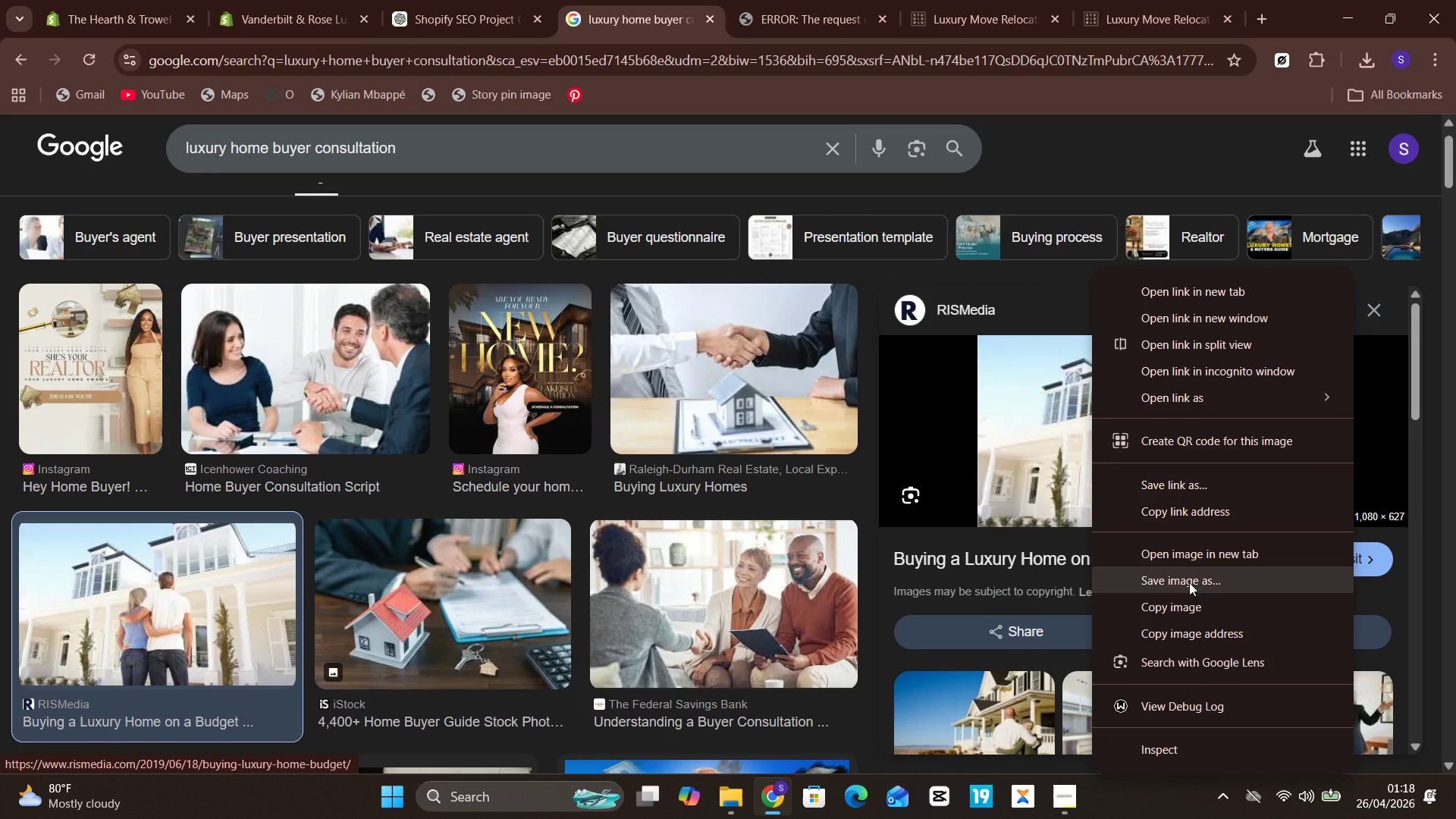 
left_click([1189, 582])
 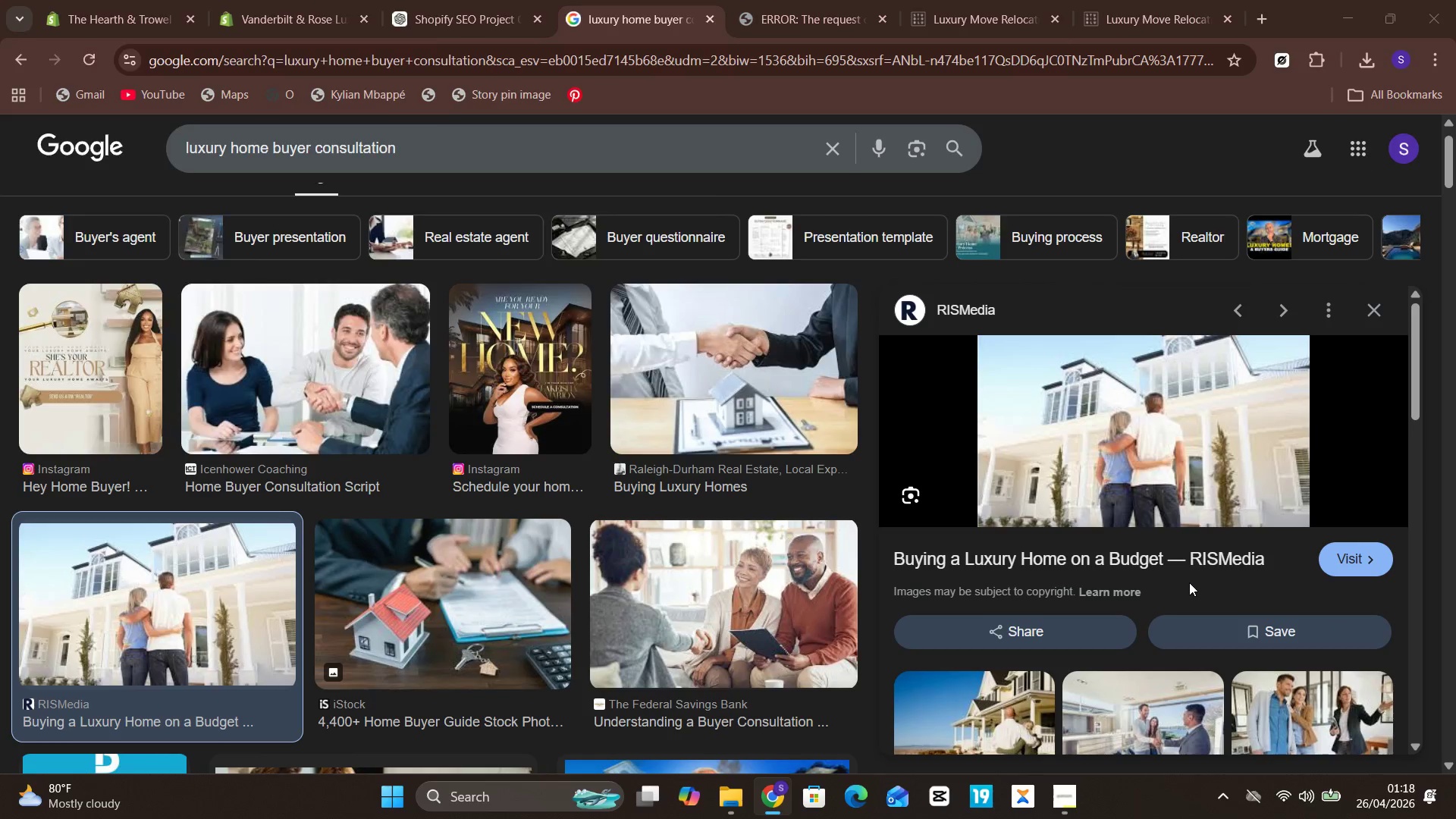 
key(Enter)
 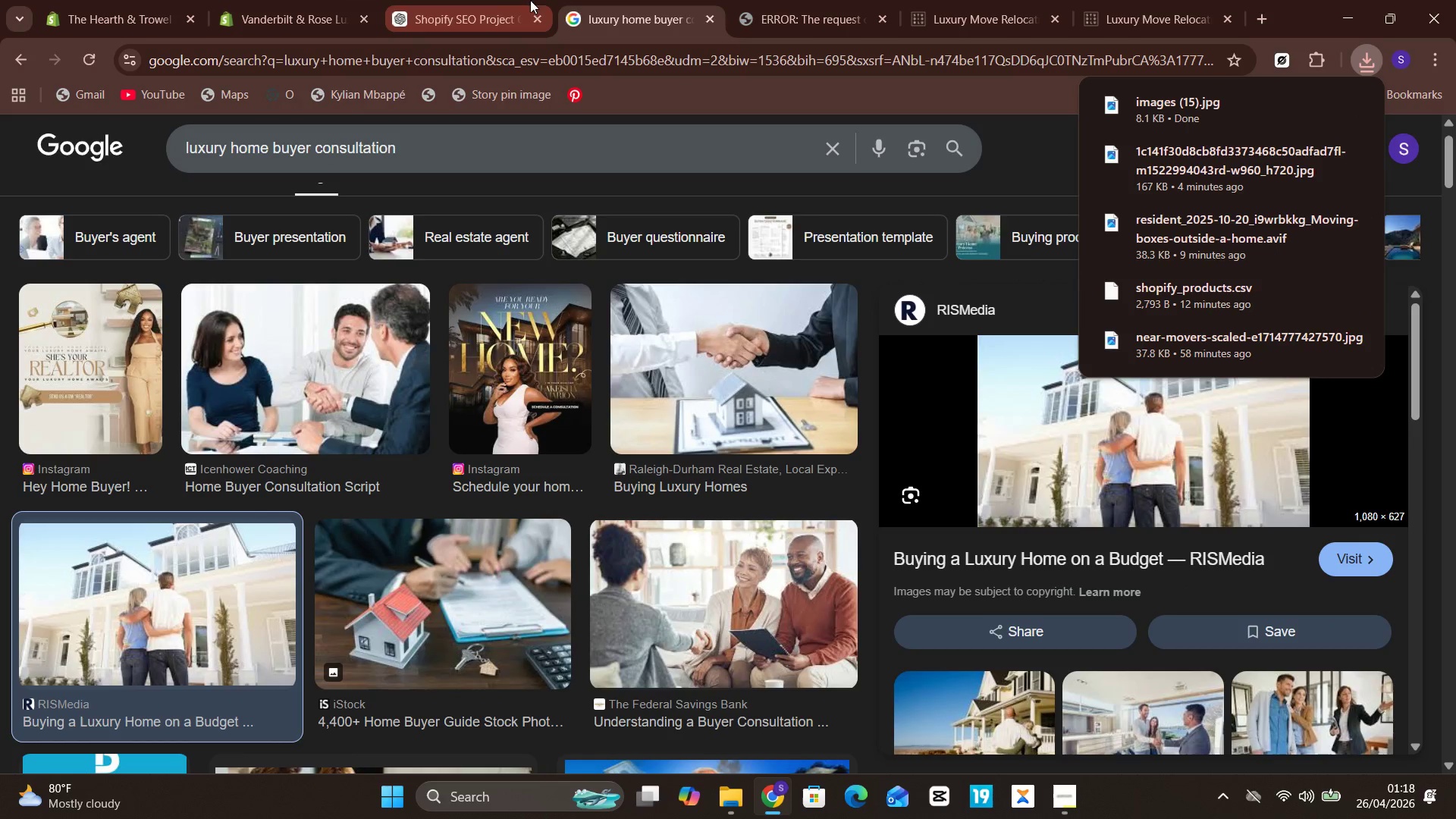 
left_click([304, 0])
 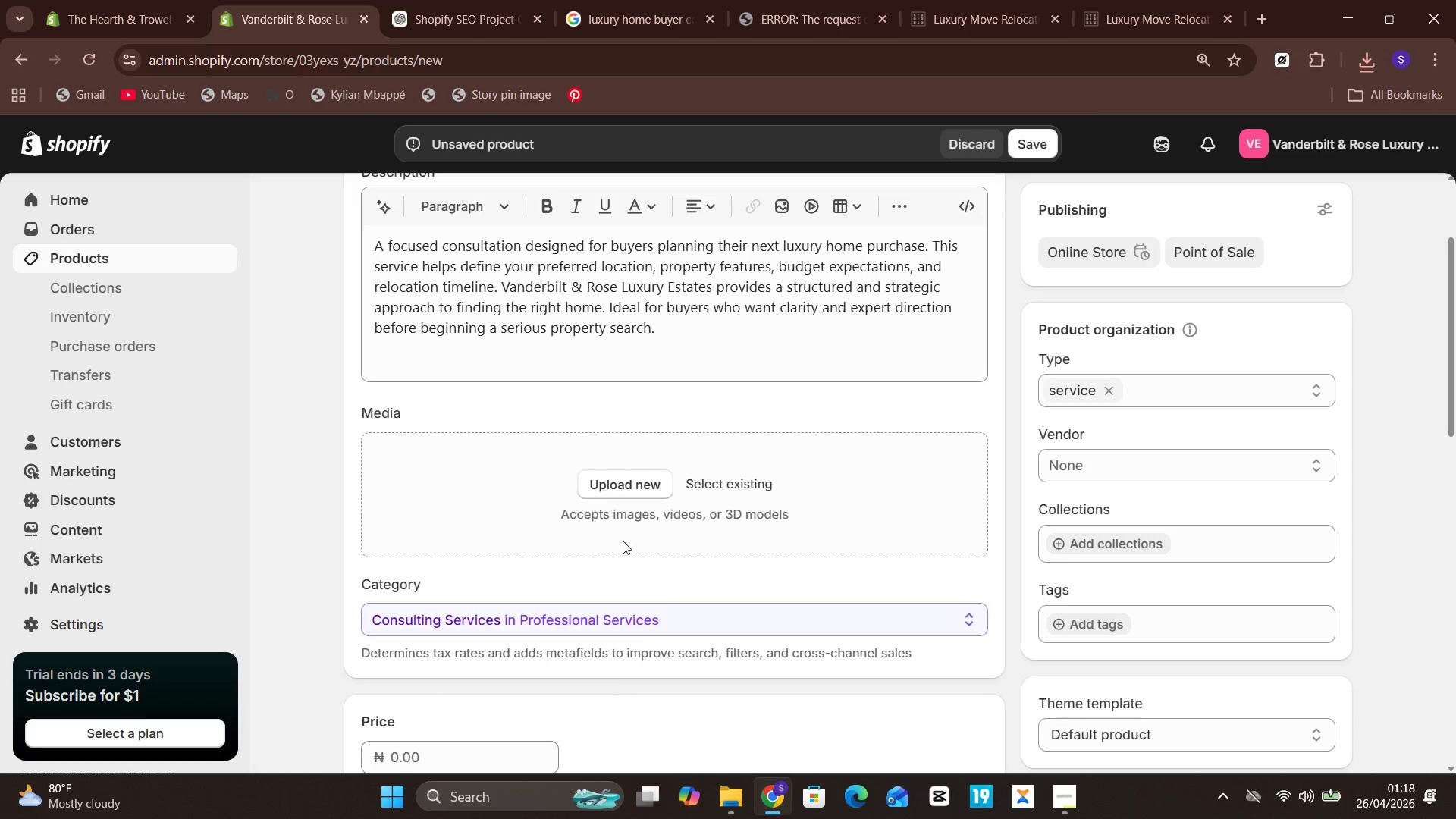 
left_click([614, 456])
 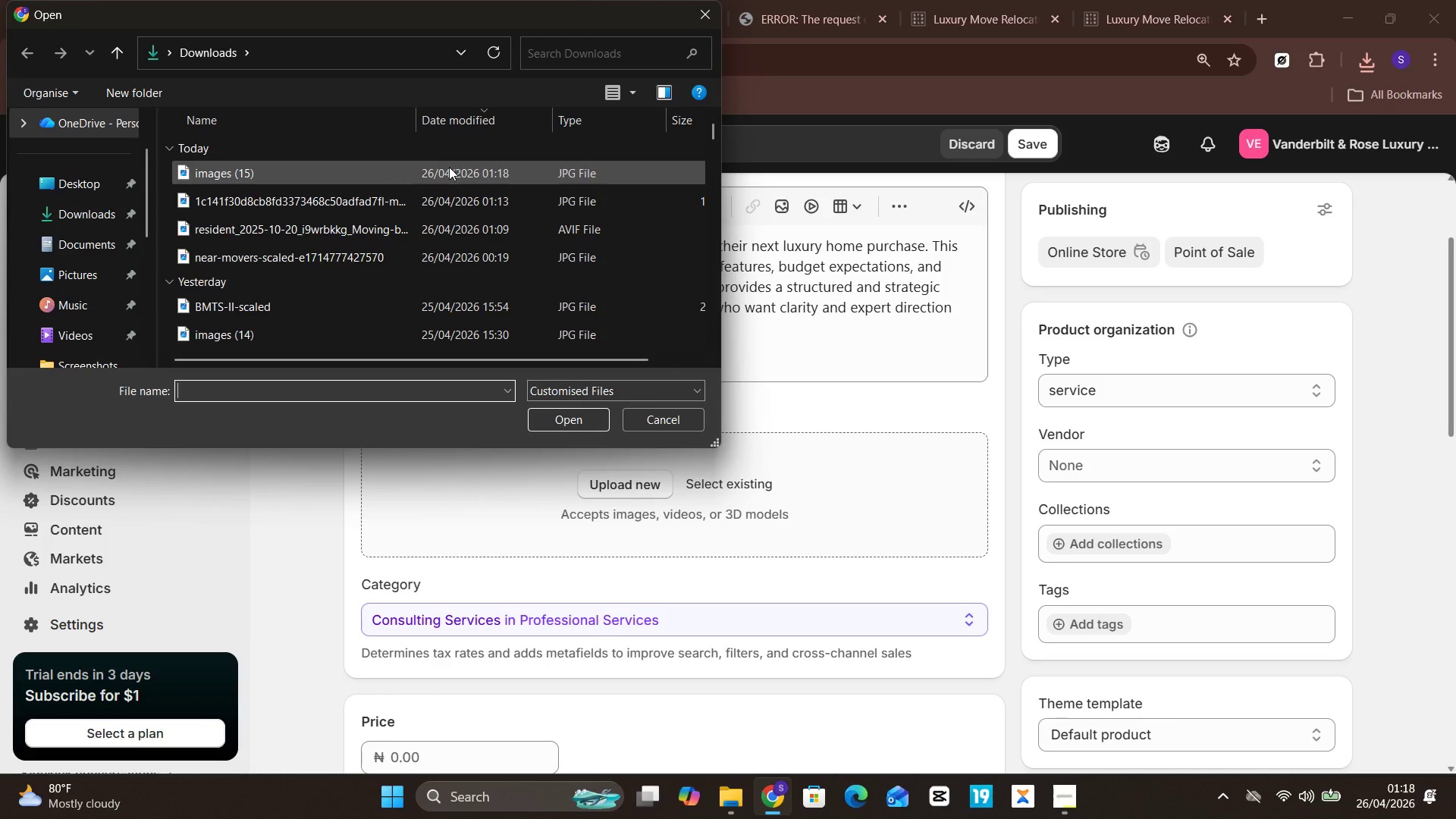 
left_click([449, 167])
 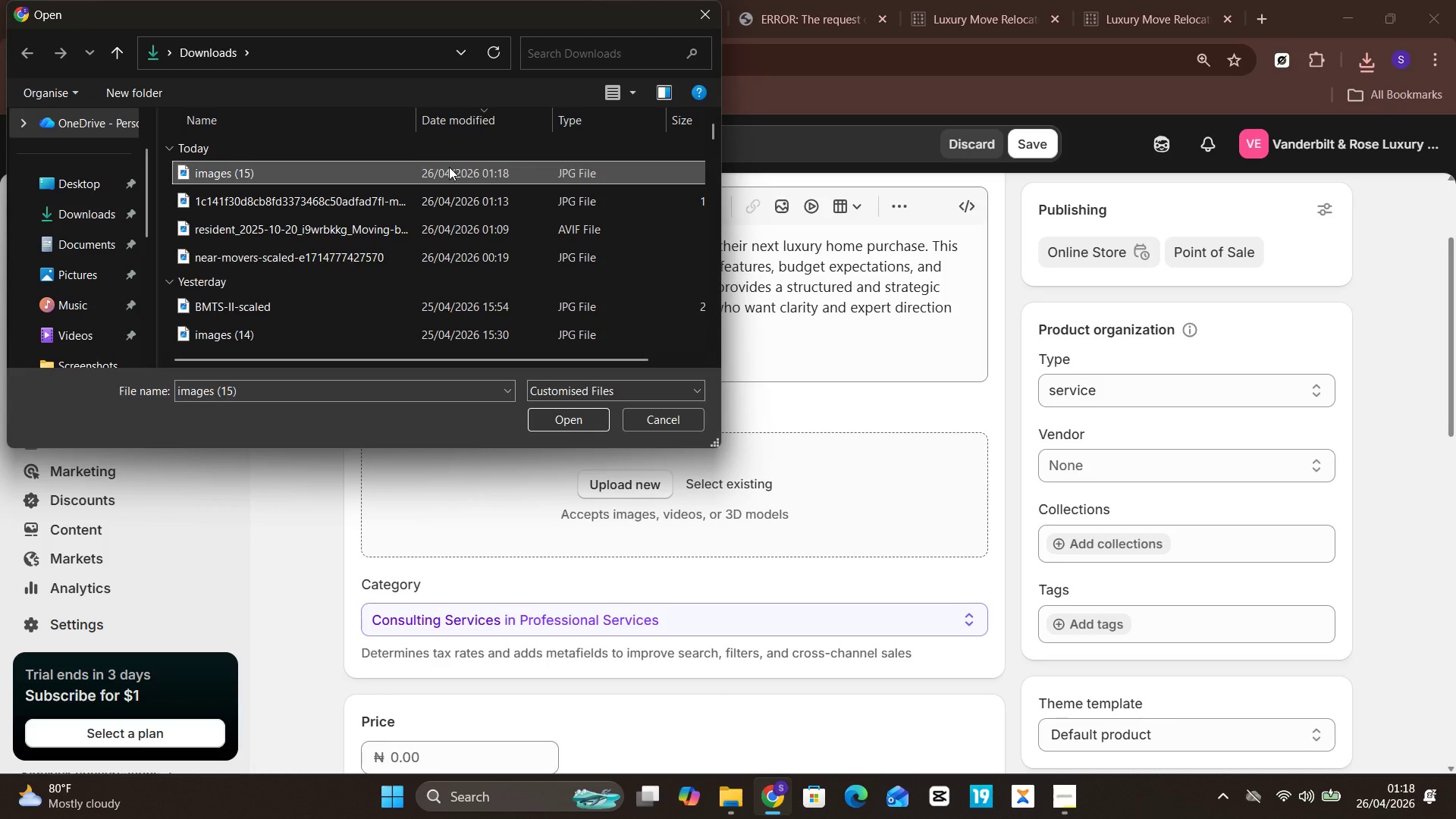 
key(Enter)
 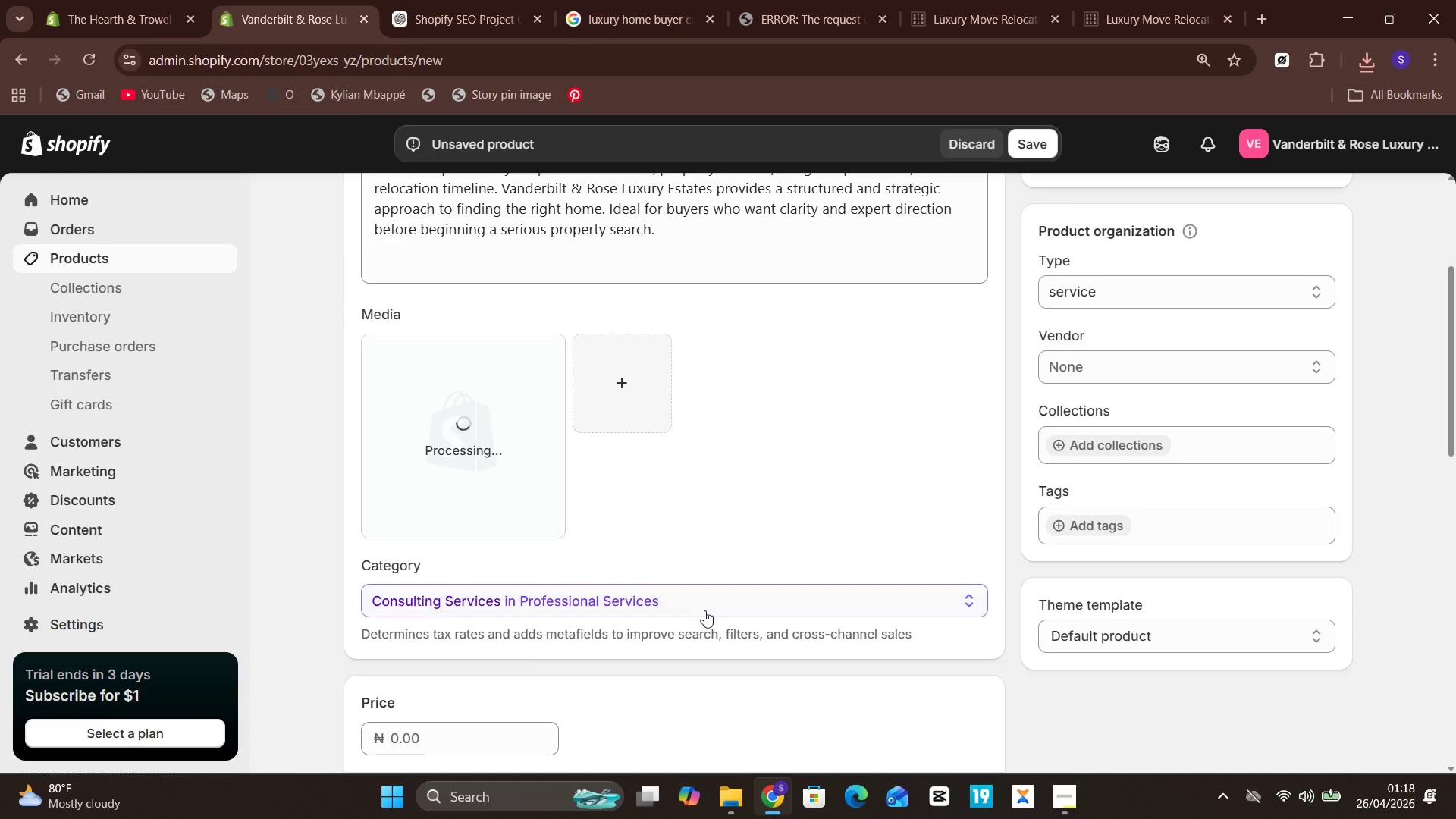 
left_click([427, 0])
 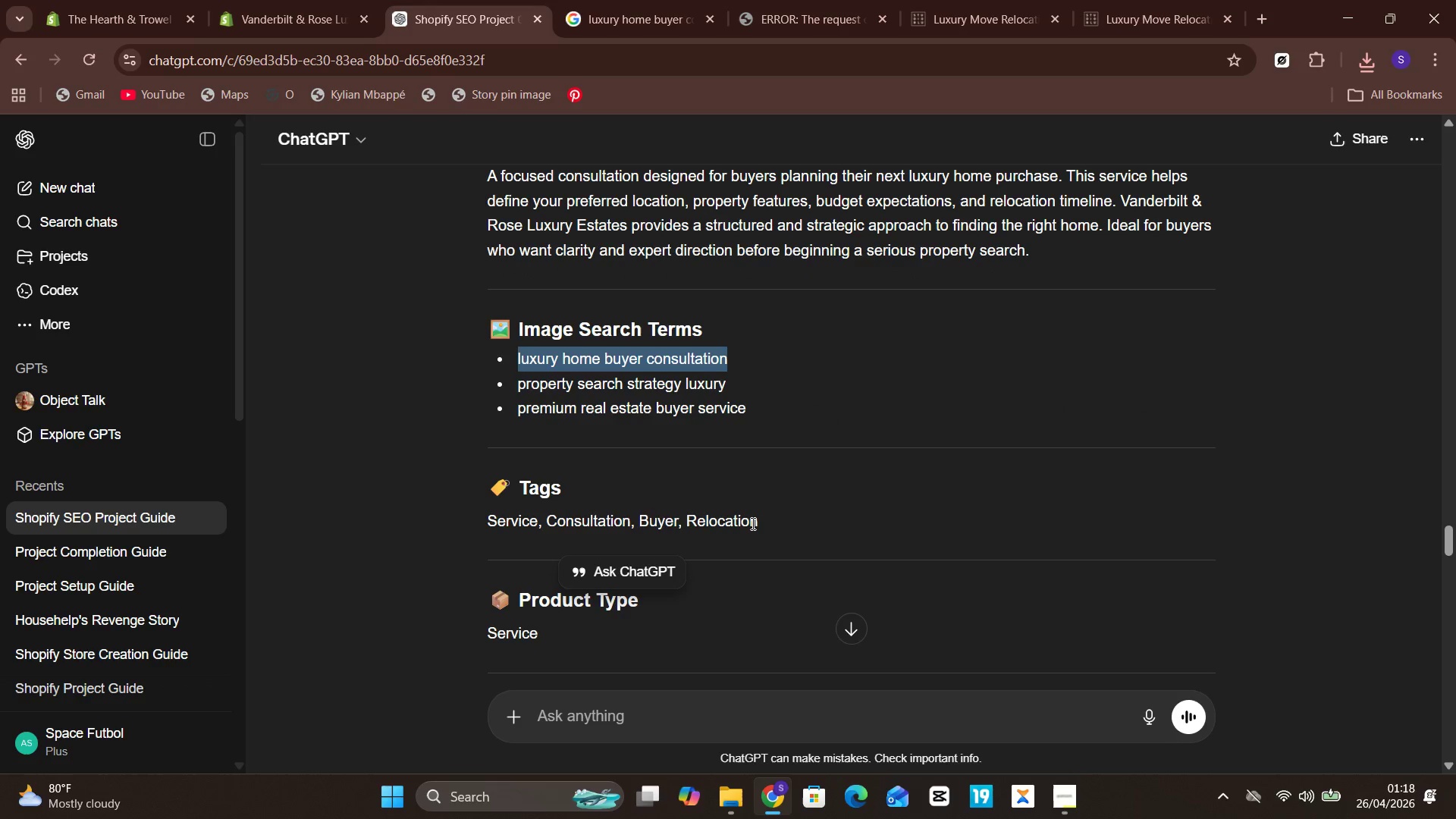 
left_click_drag(start_coordinate=[771, 527], to_coordinate=[485, 529])
 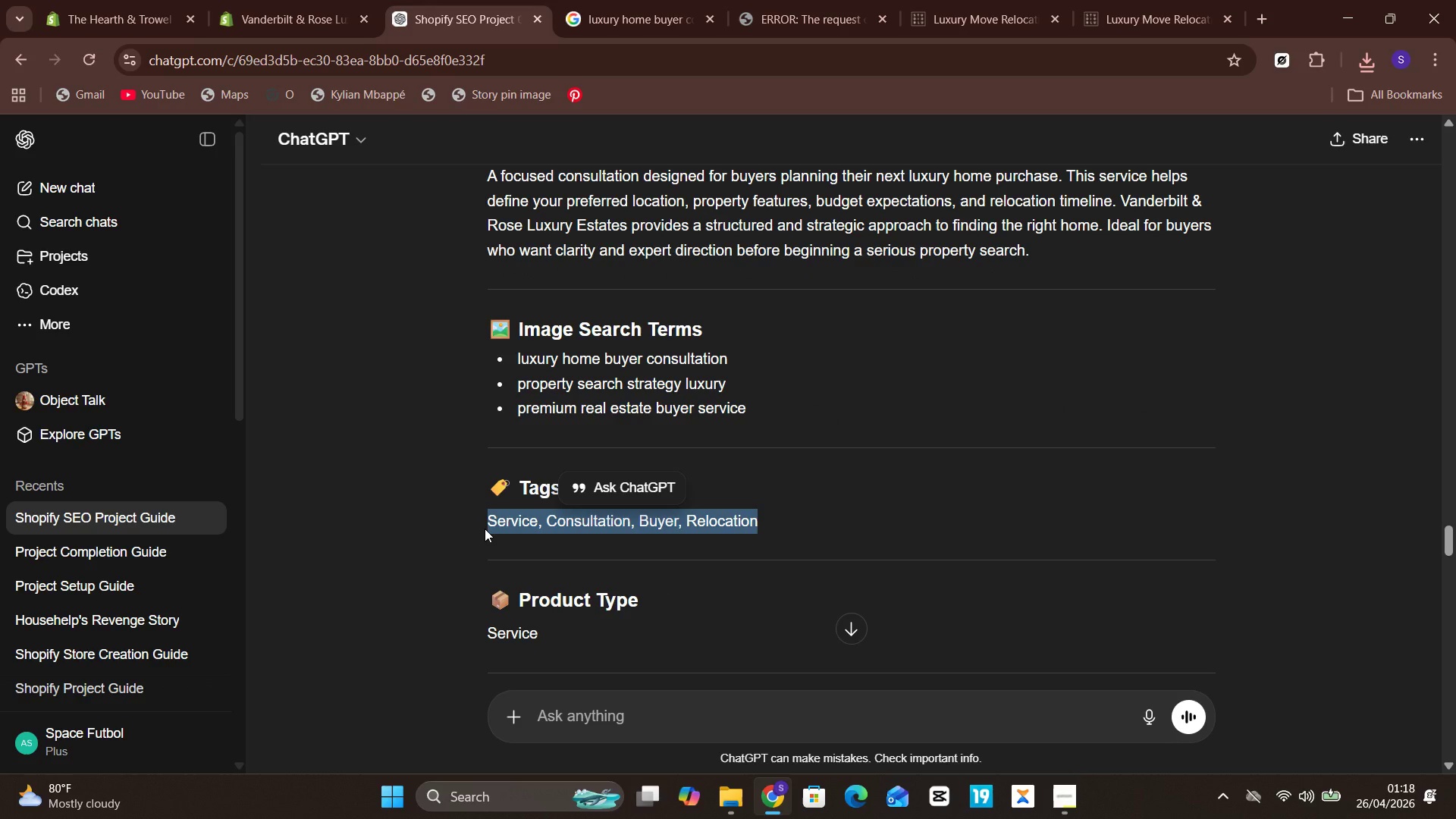 
key(Control+C)
 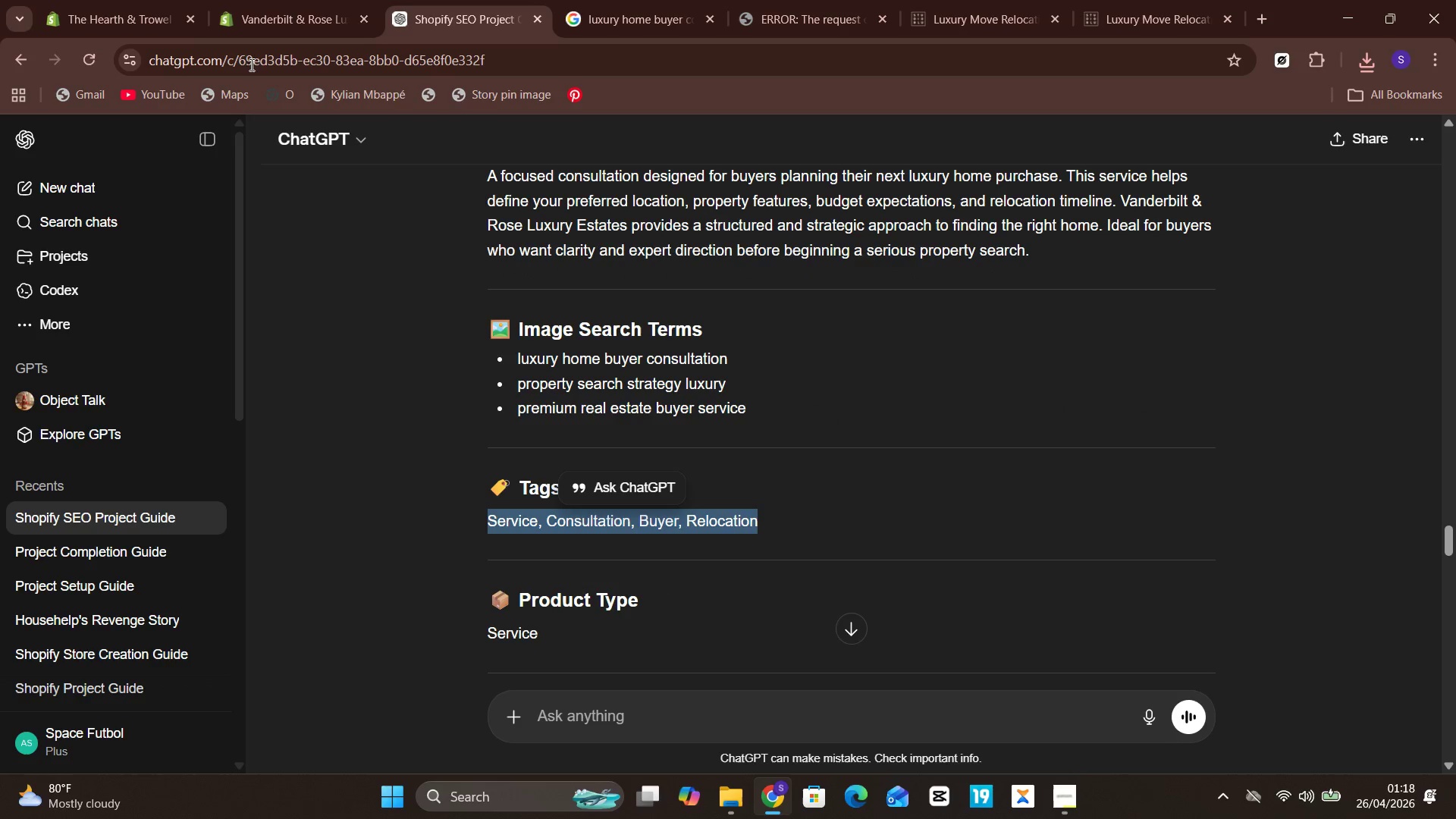 
left_click([253, 0])
 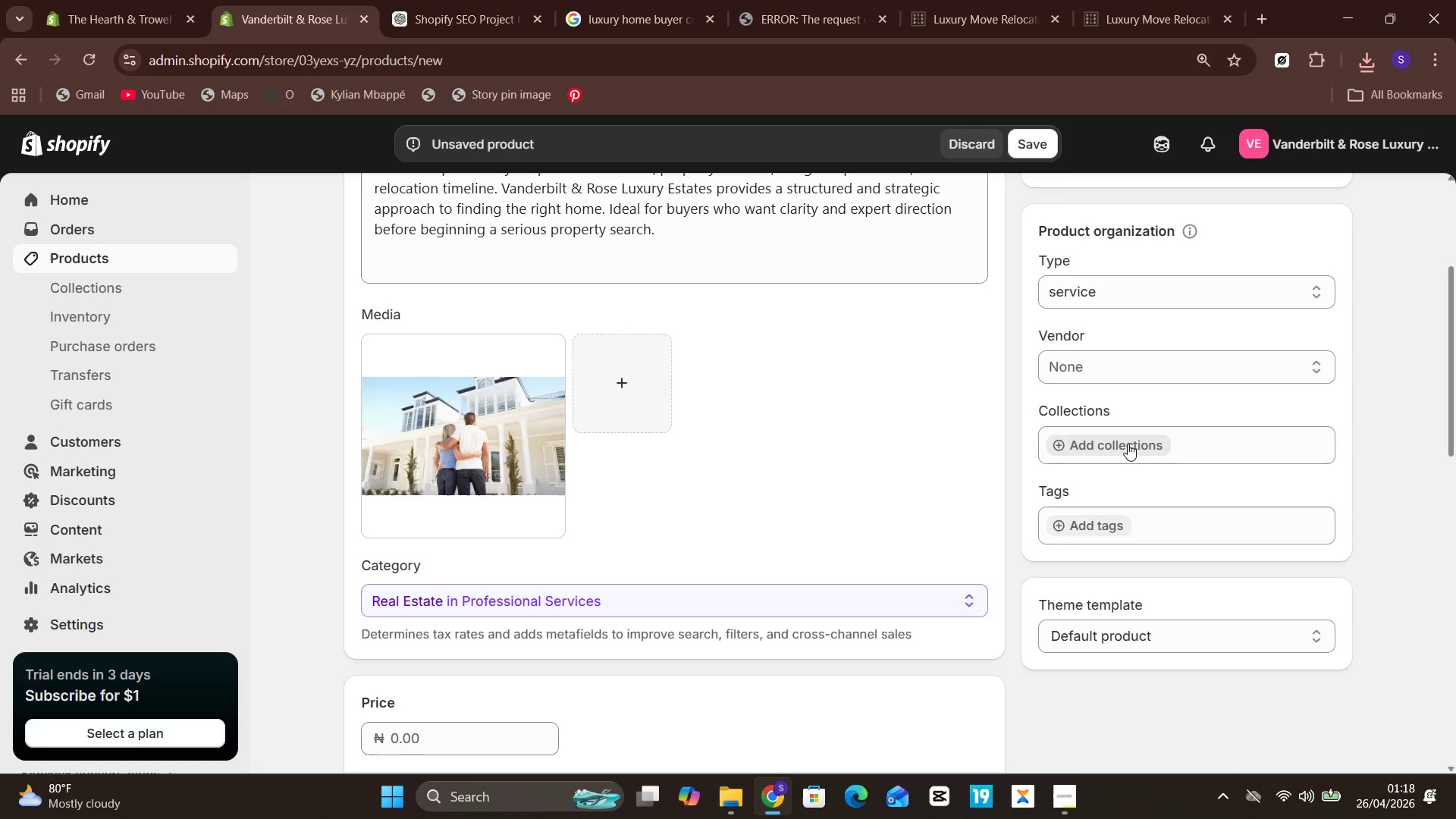 
left_click([1109, 526])
 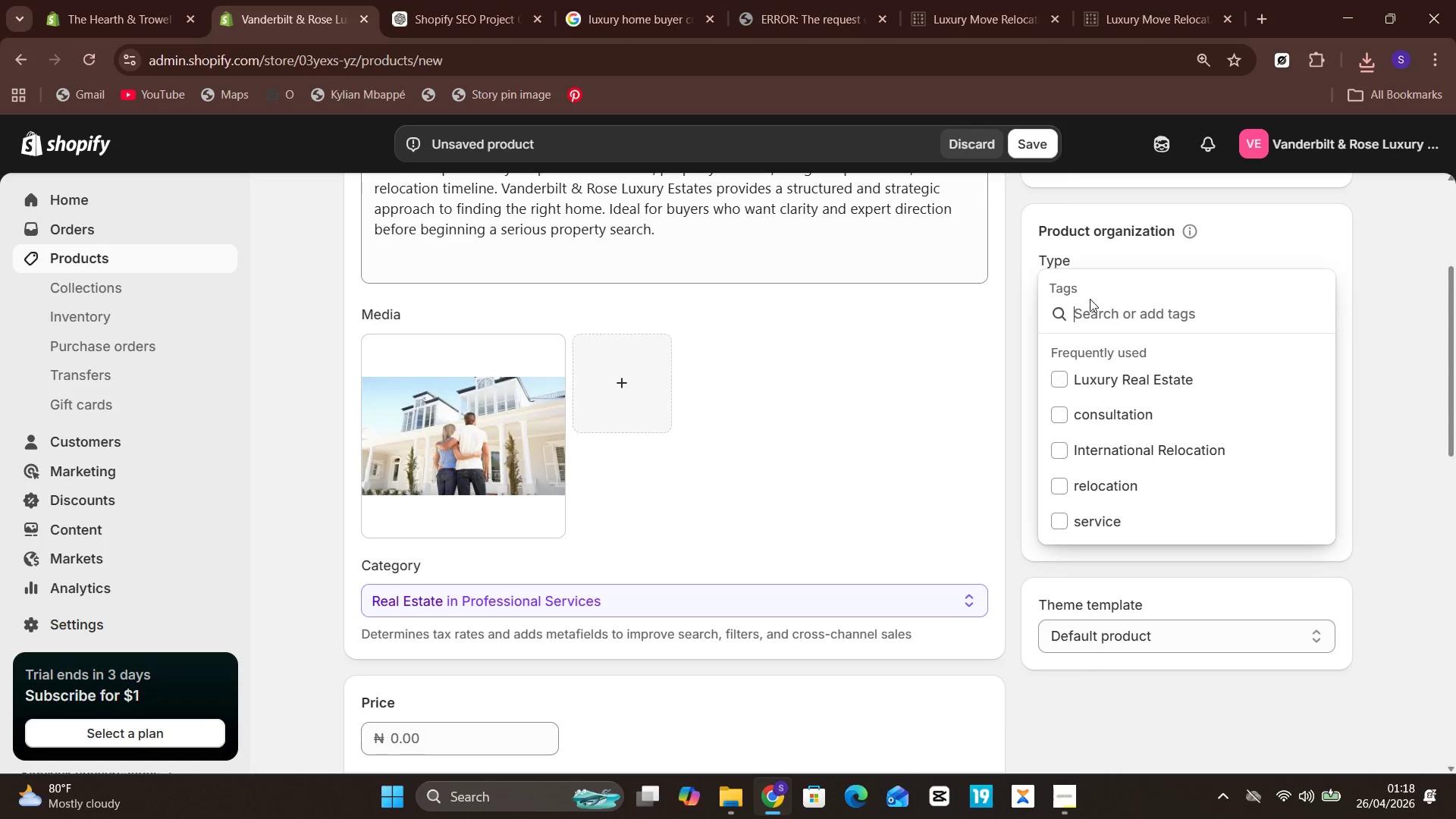 
left_click([1090, 311])
 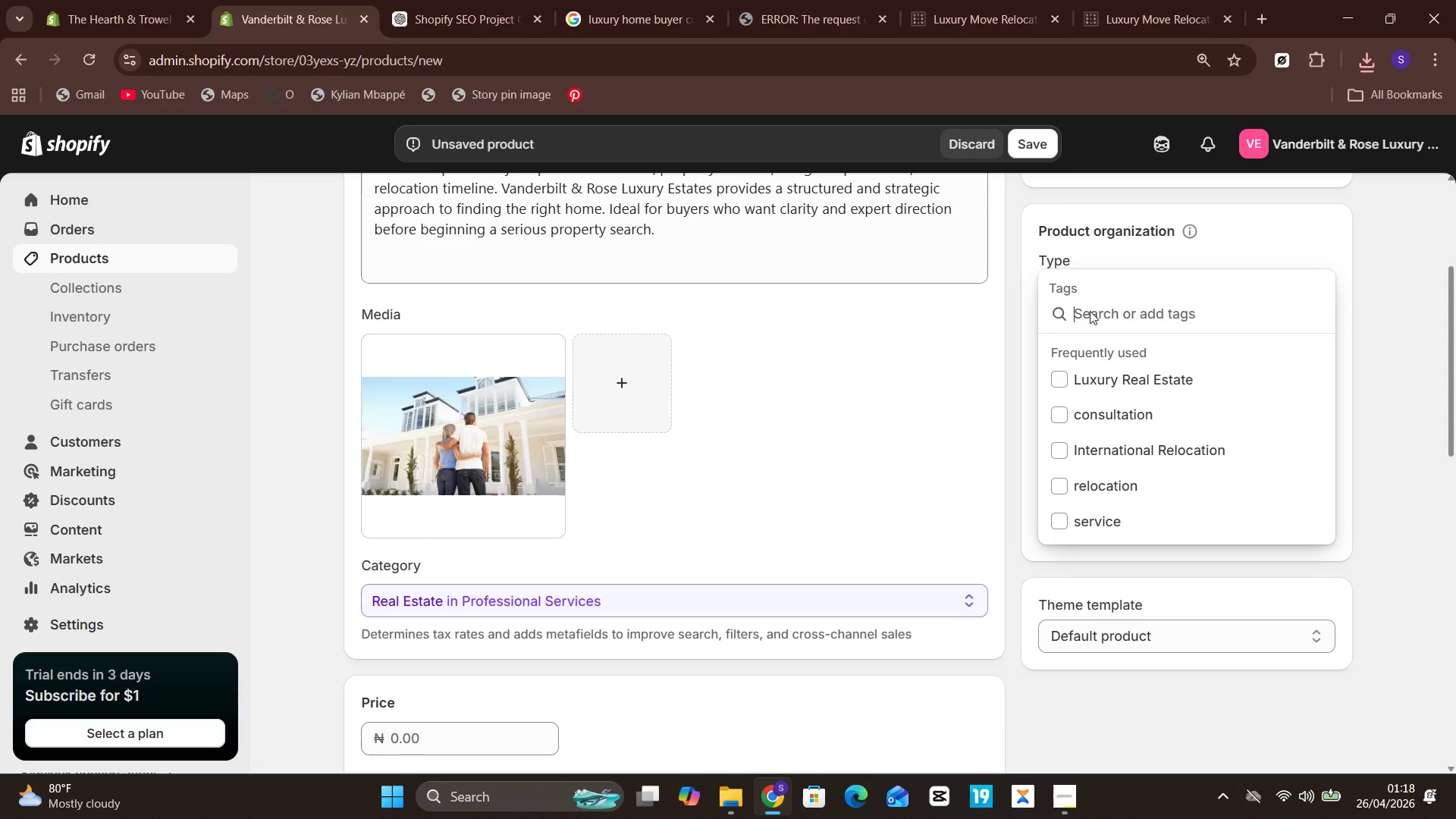 
key(Control+ControlLeft)
 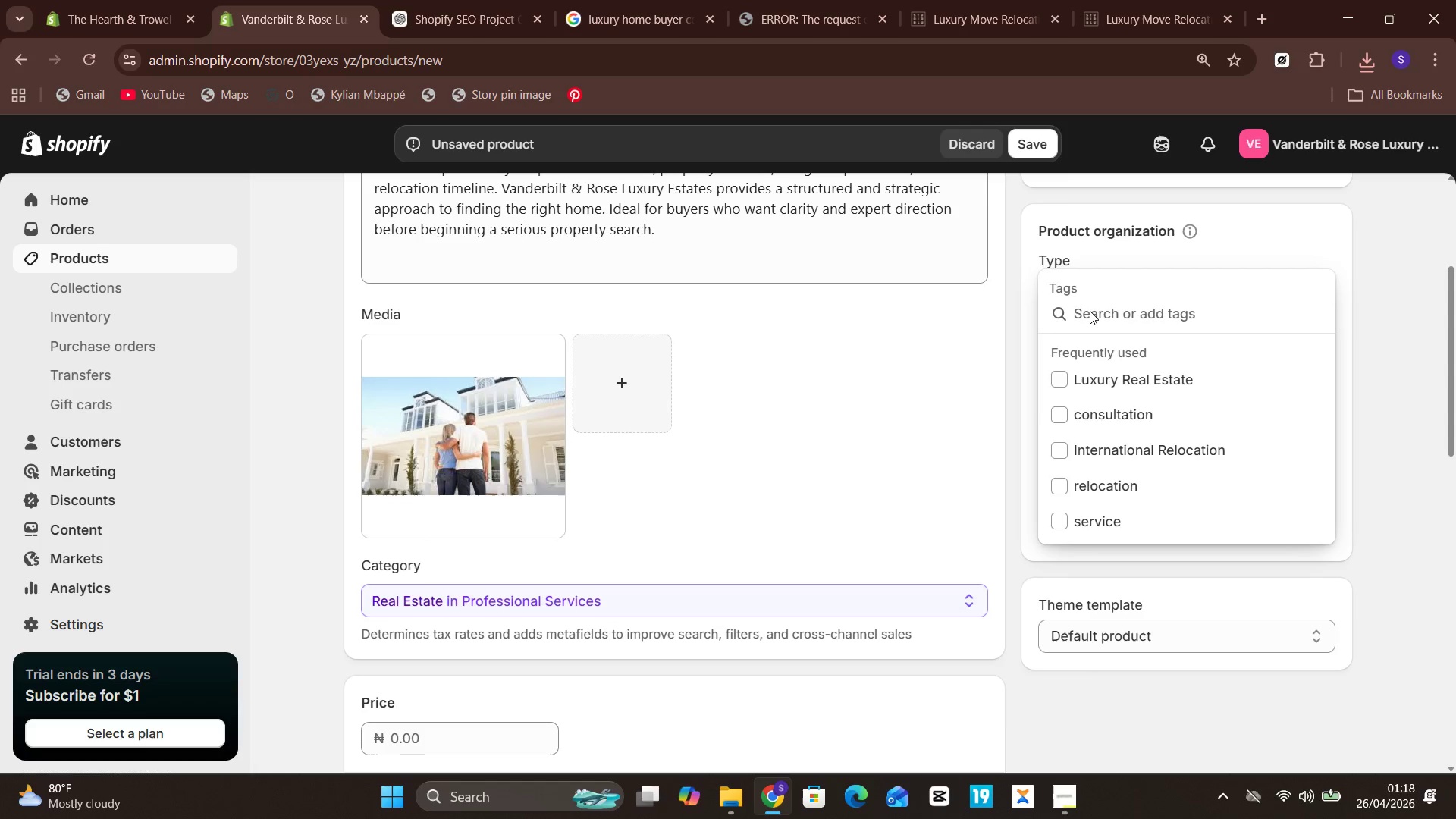 
key(Control+V)
 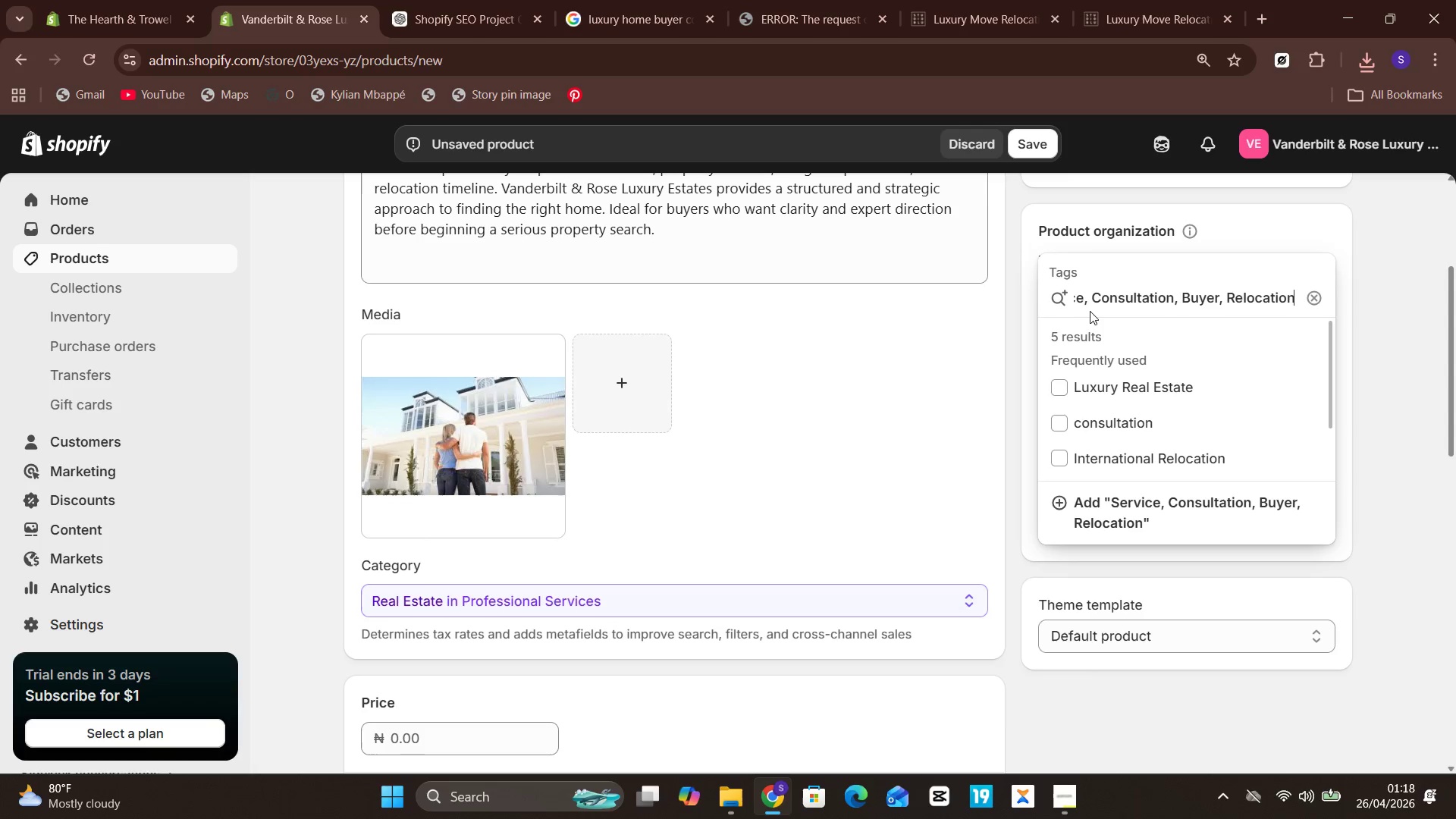 
hold_key(key=Enter, duration=0.33)
 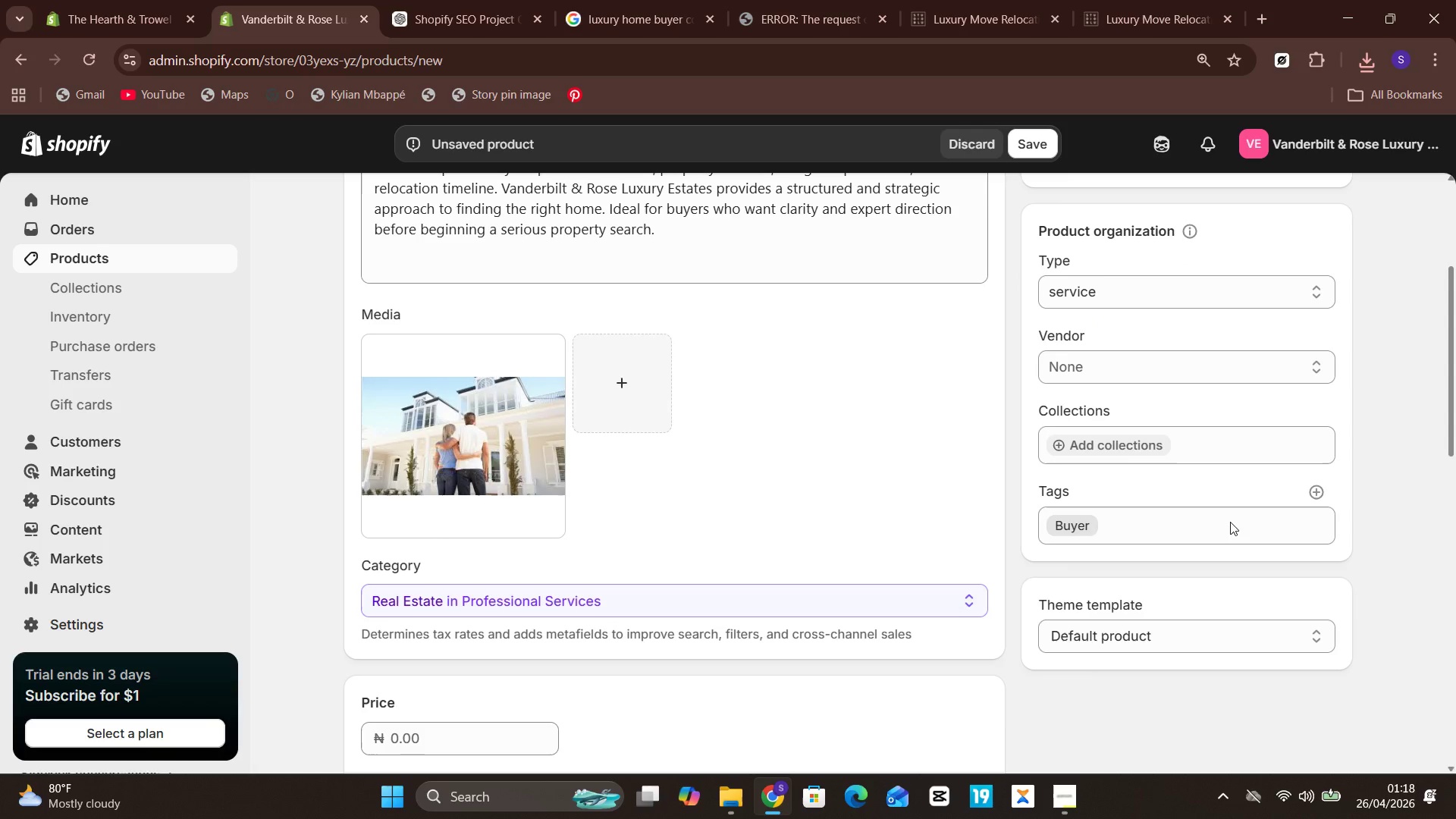 
left_click([1217, 522])
 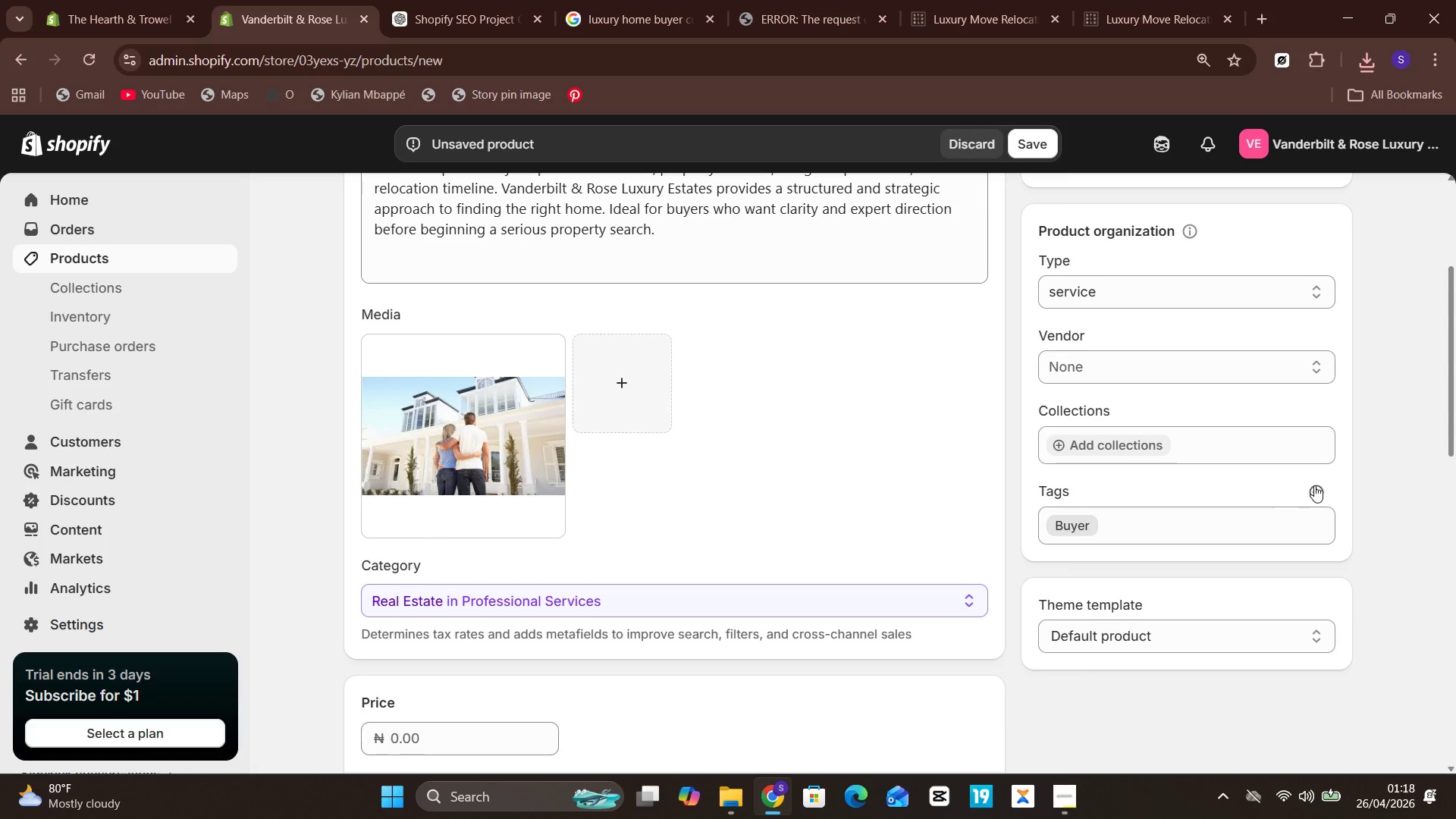 
left_click([1318, 485])
 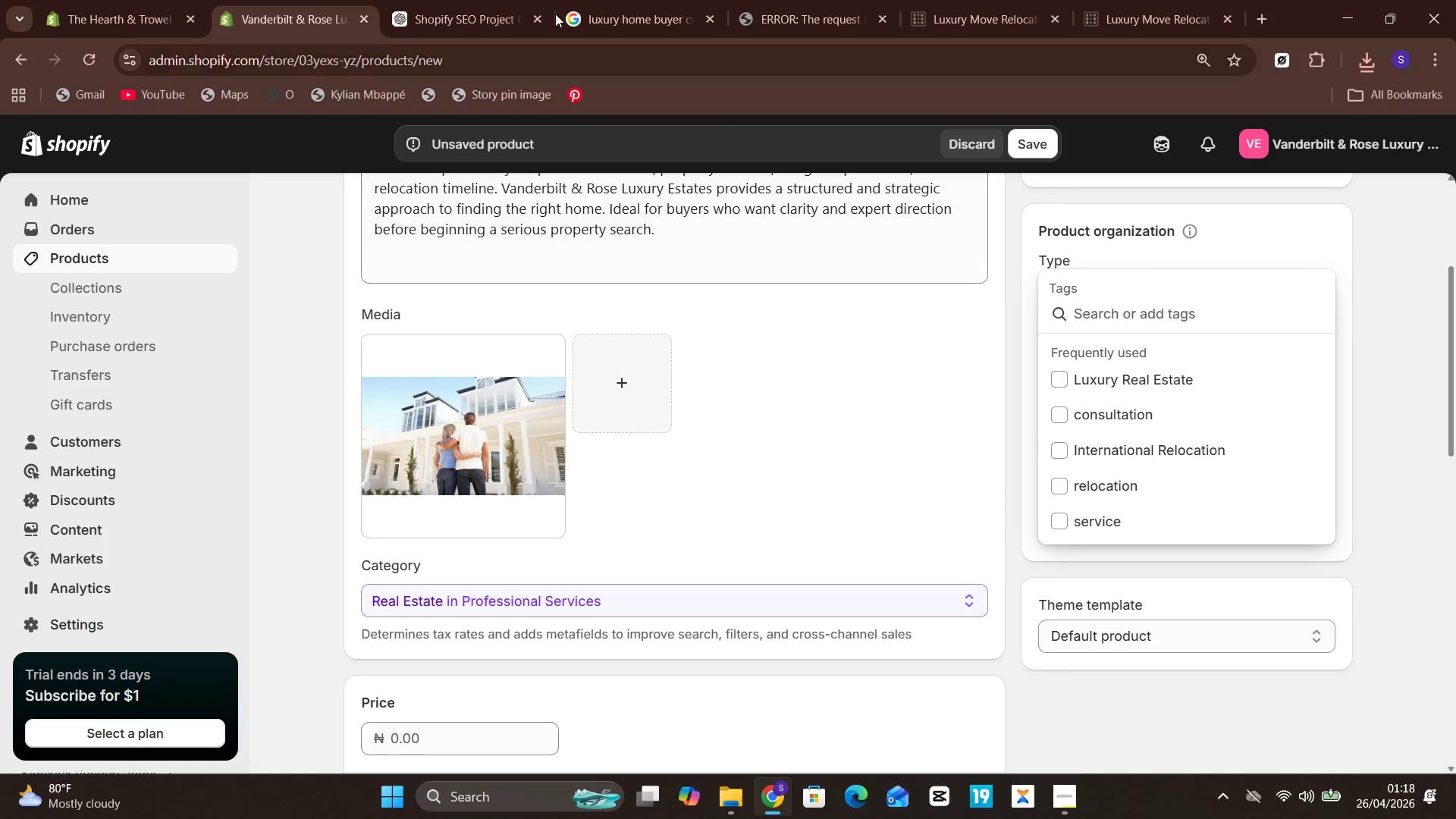 
left_click([456, 0])
 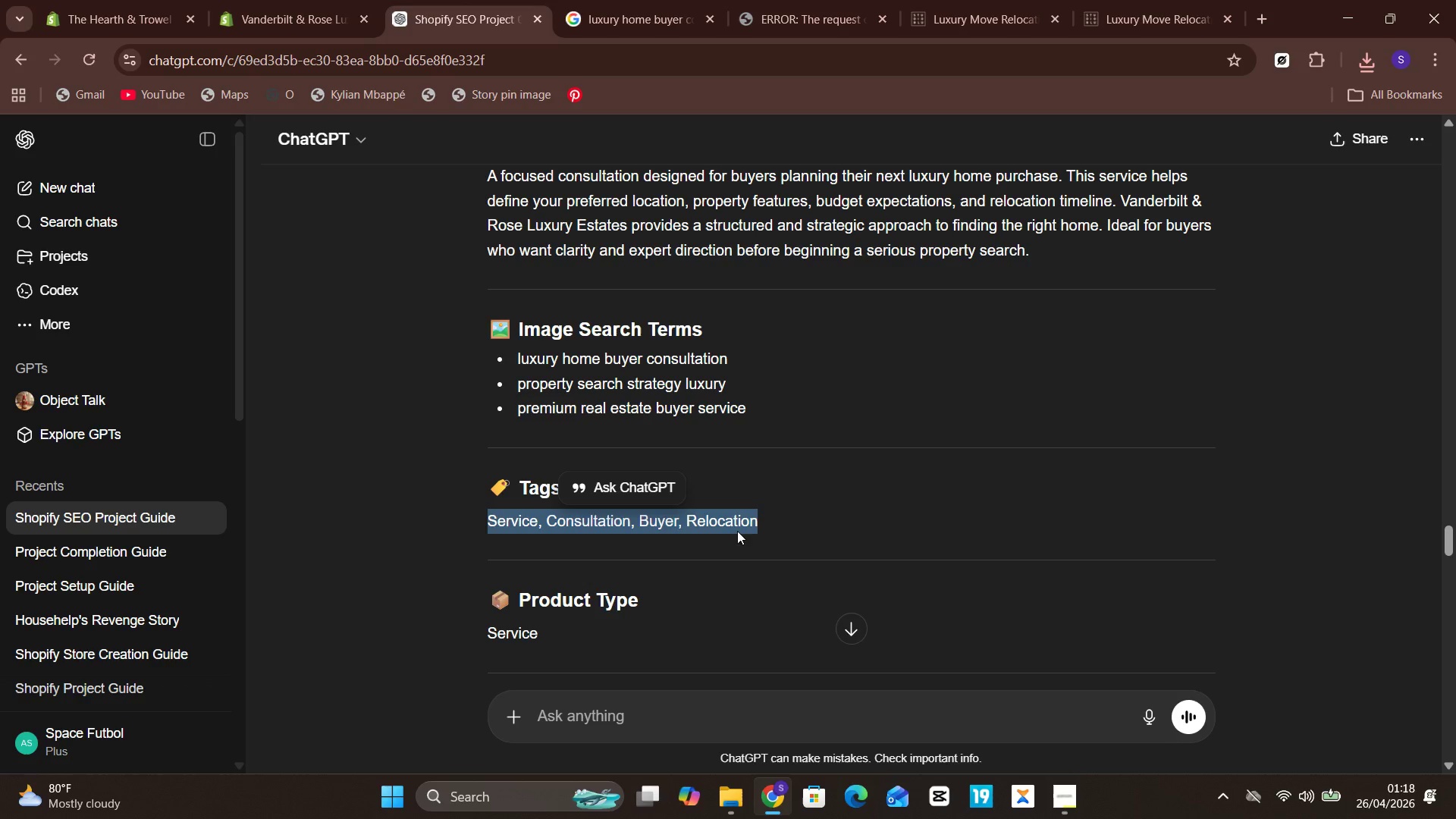 
left_click([752, 529])
 